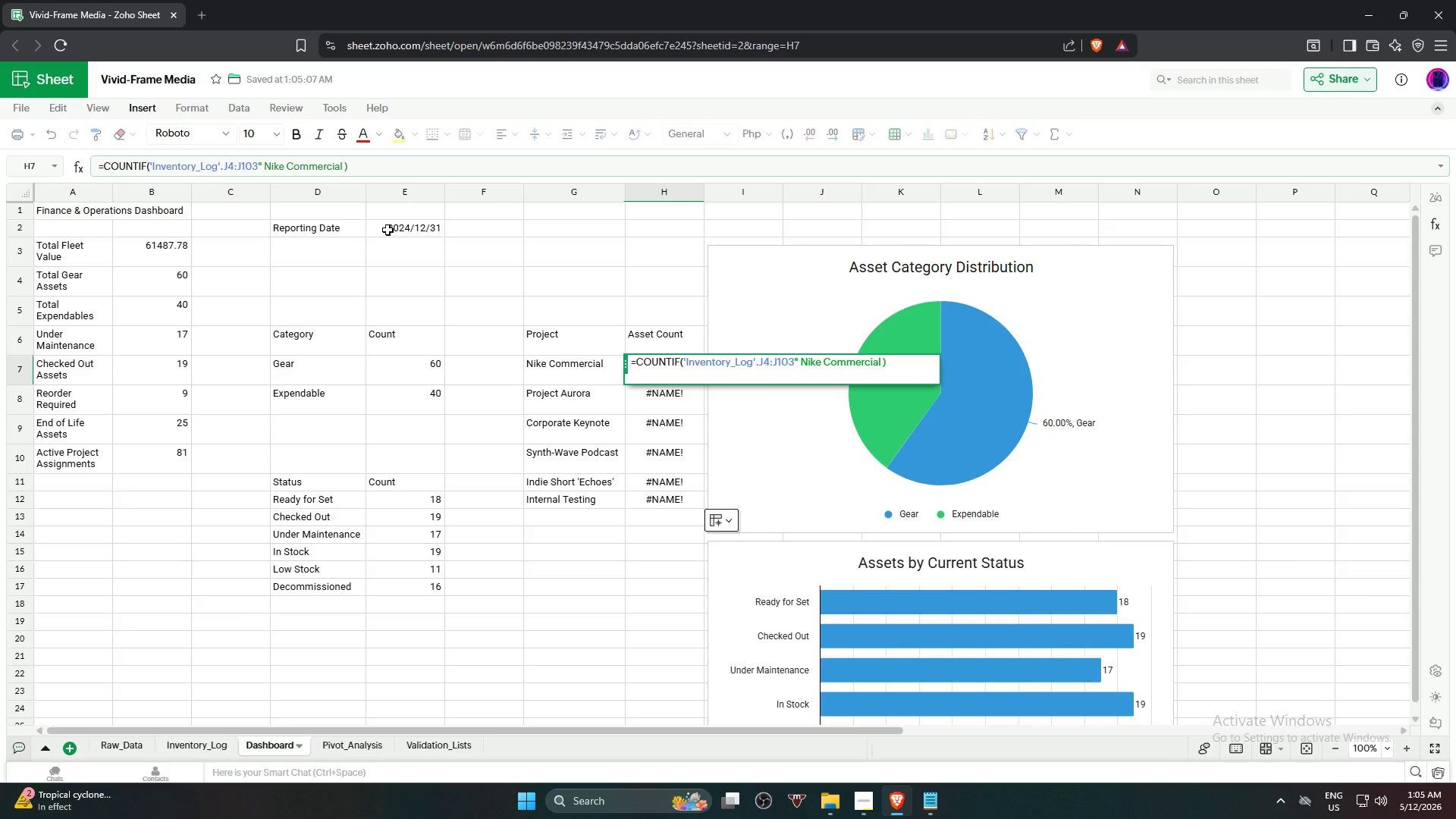 
key(Shift+Quote)
 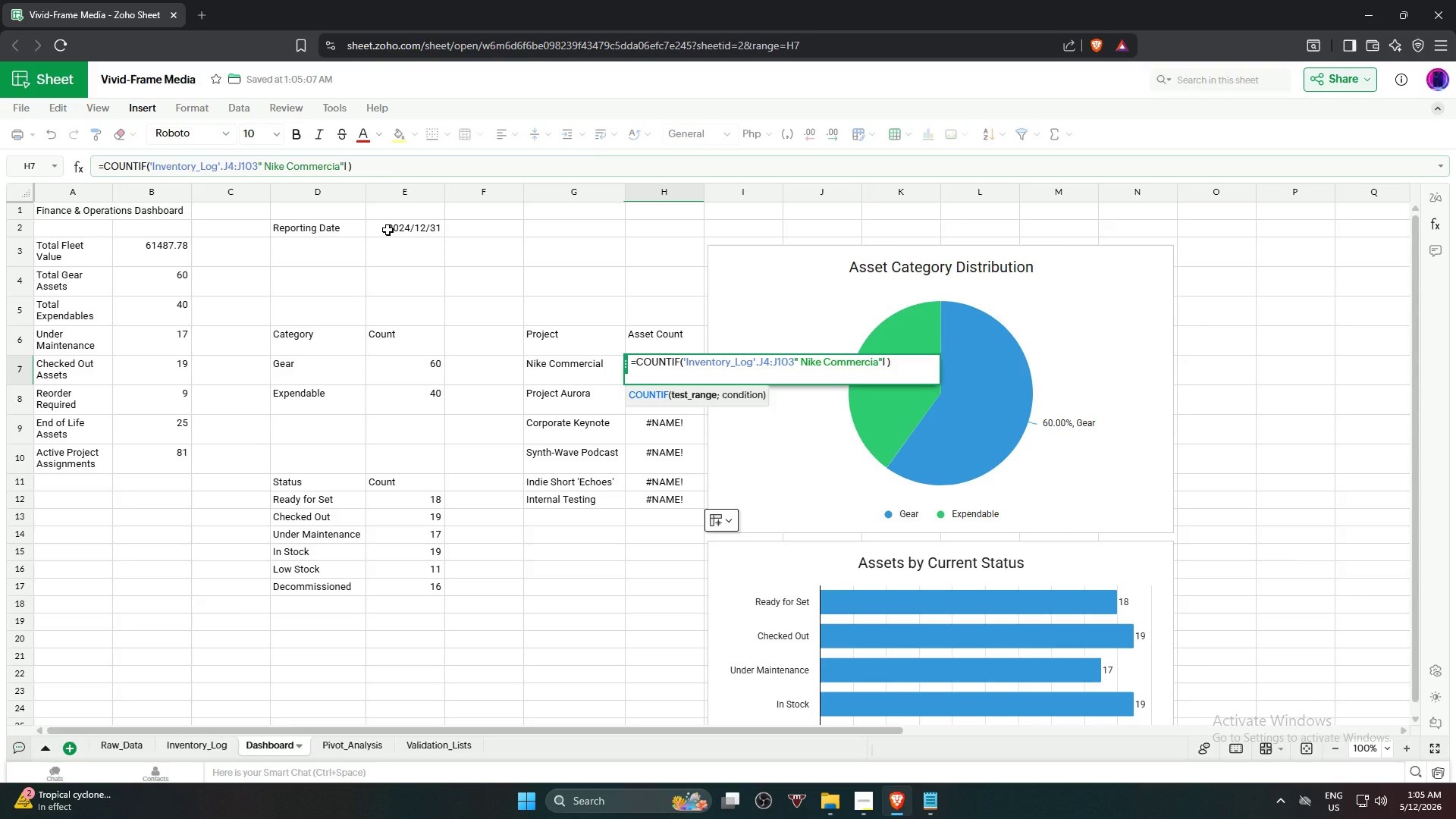 
key(Backspace)
 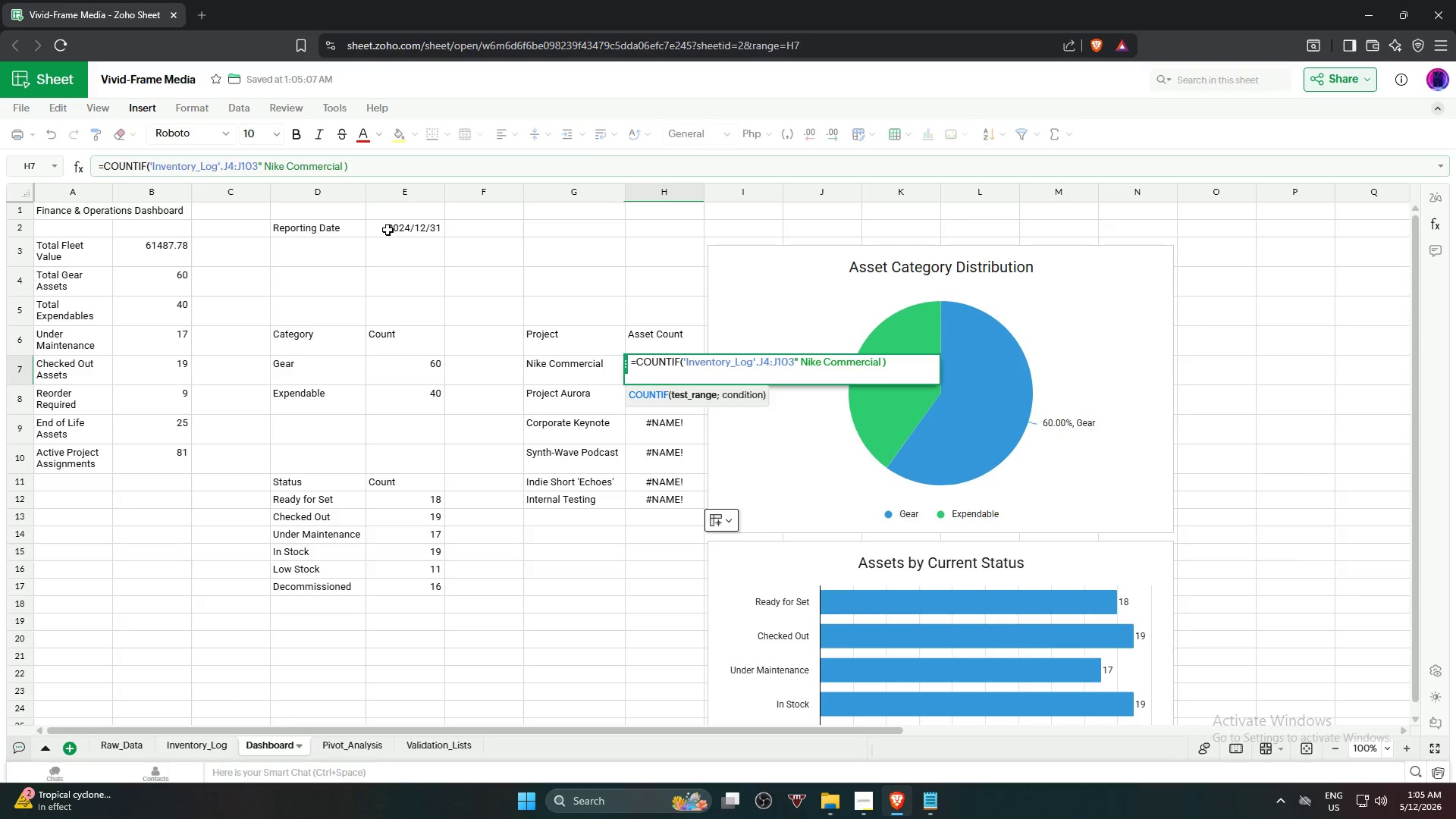 
key(ArrowRight)
 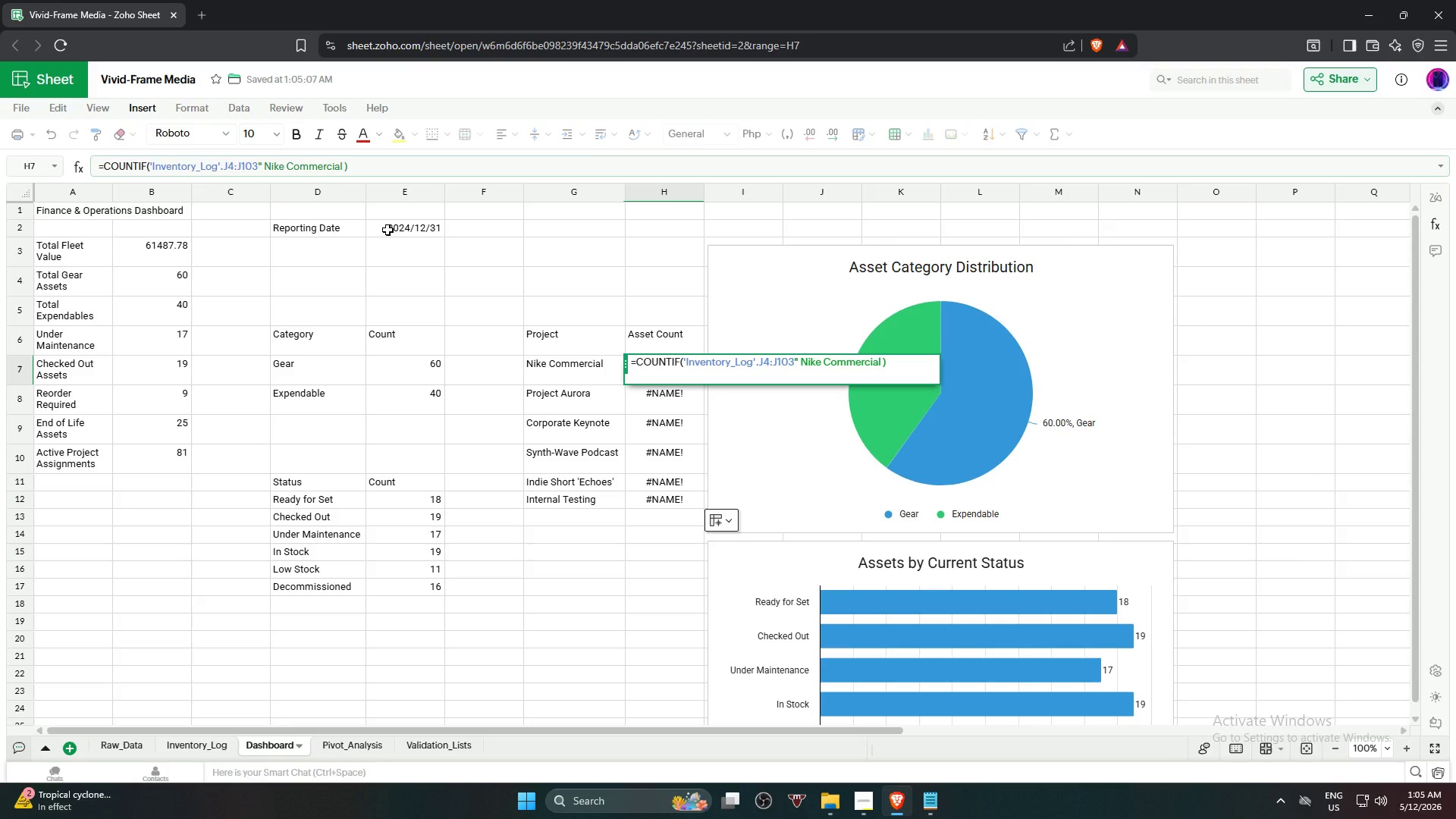 
key(Shift+Quote)
 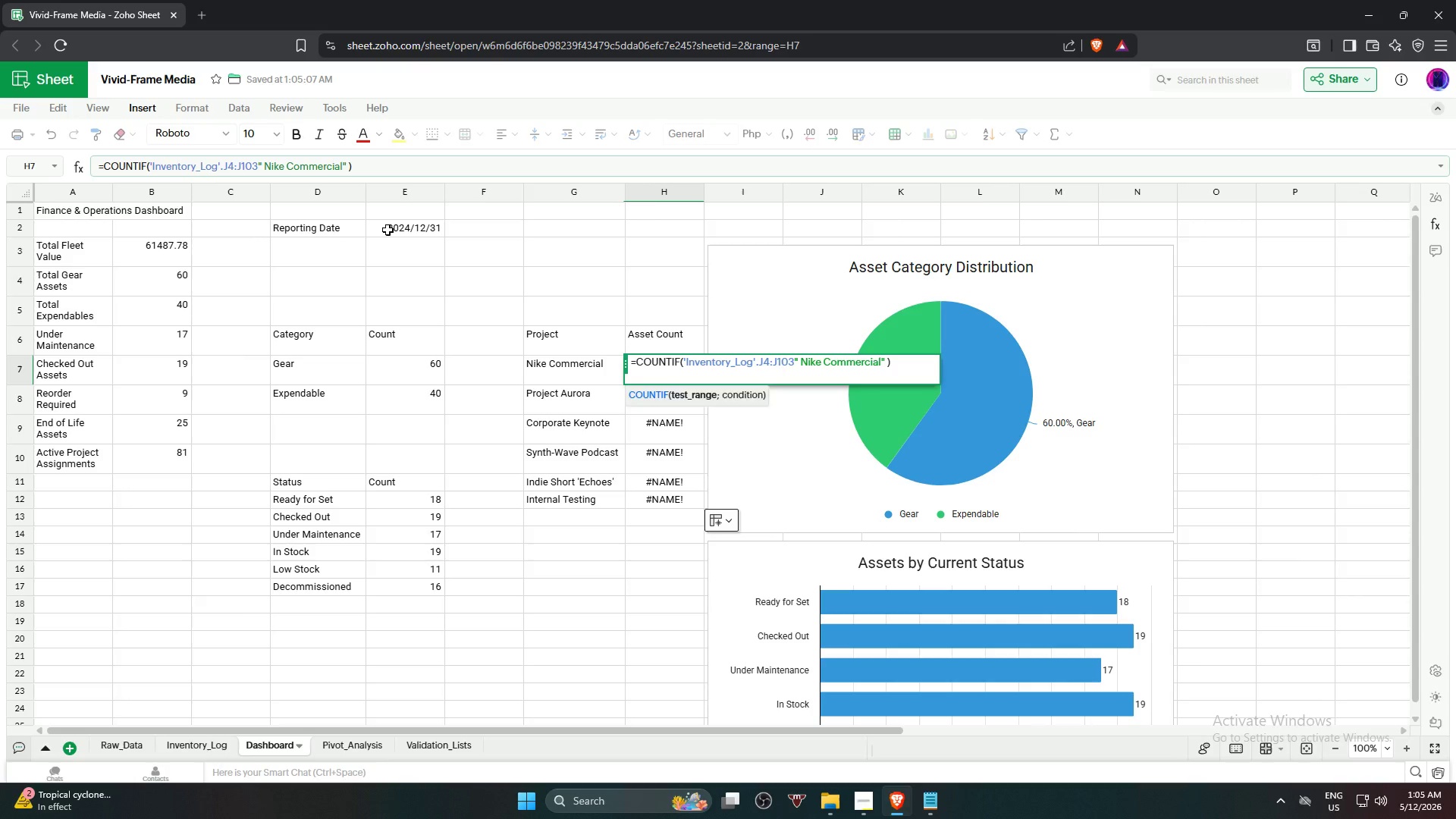 
key(ArrowRight)
 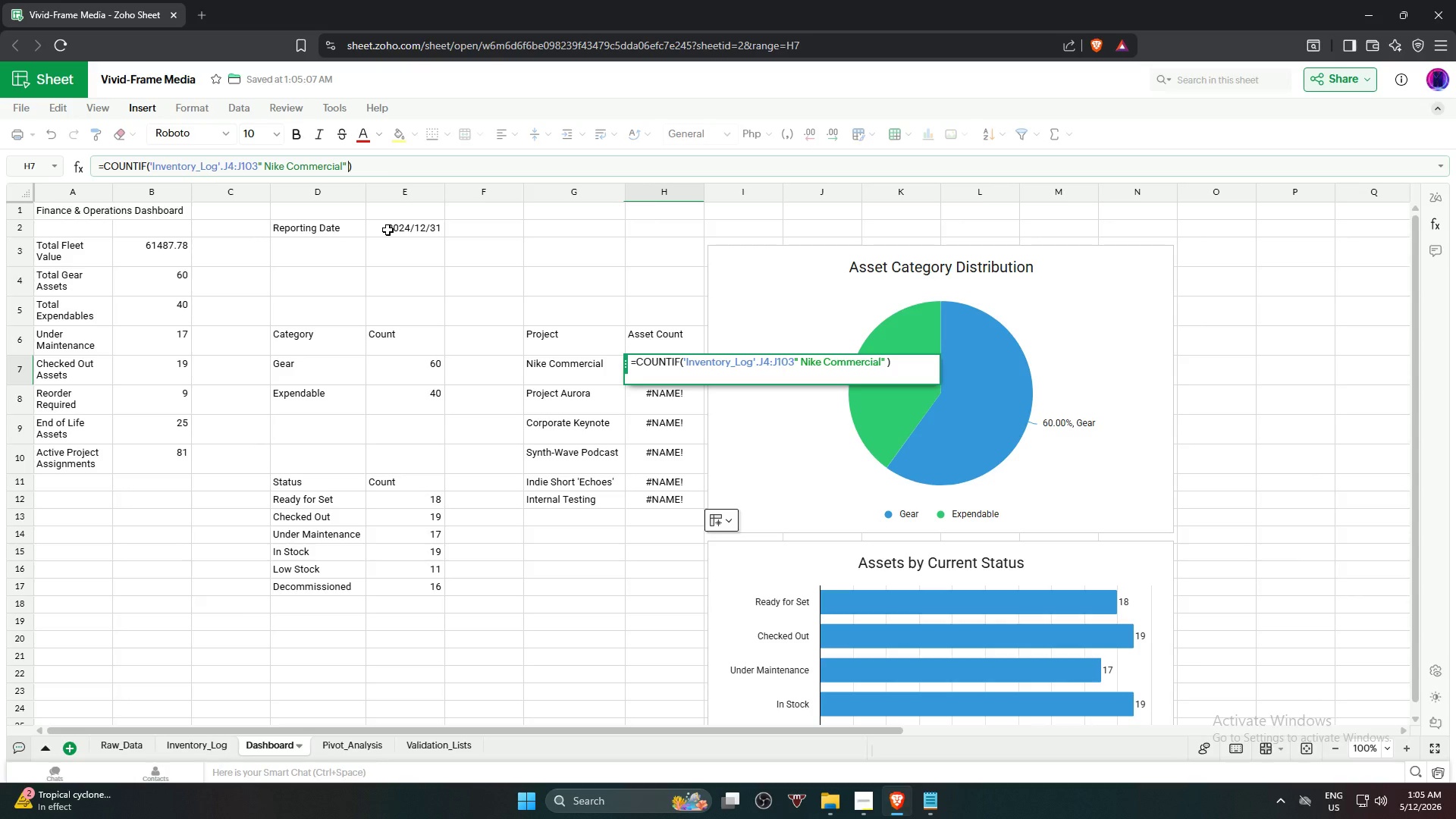 
key(Backspace)
 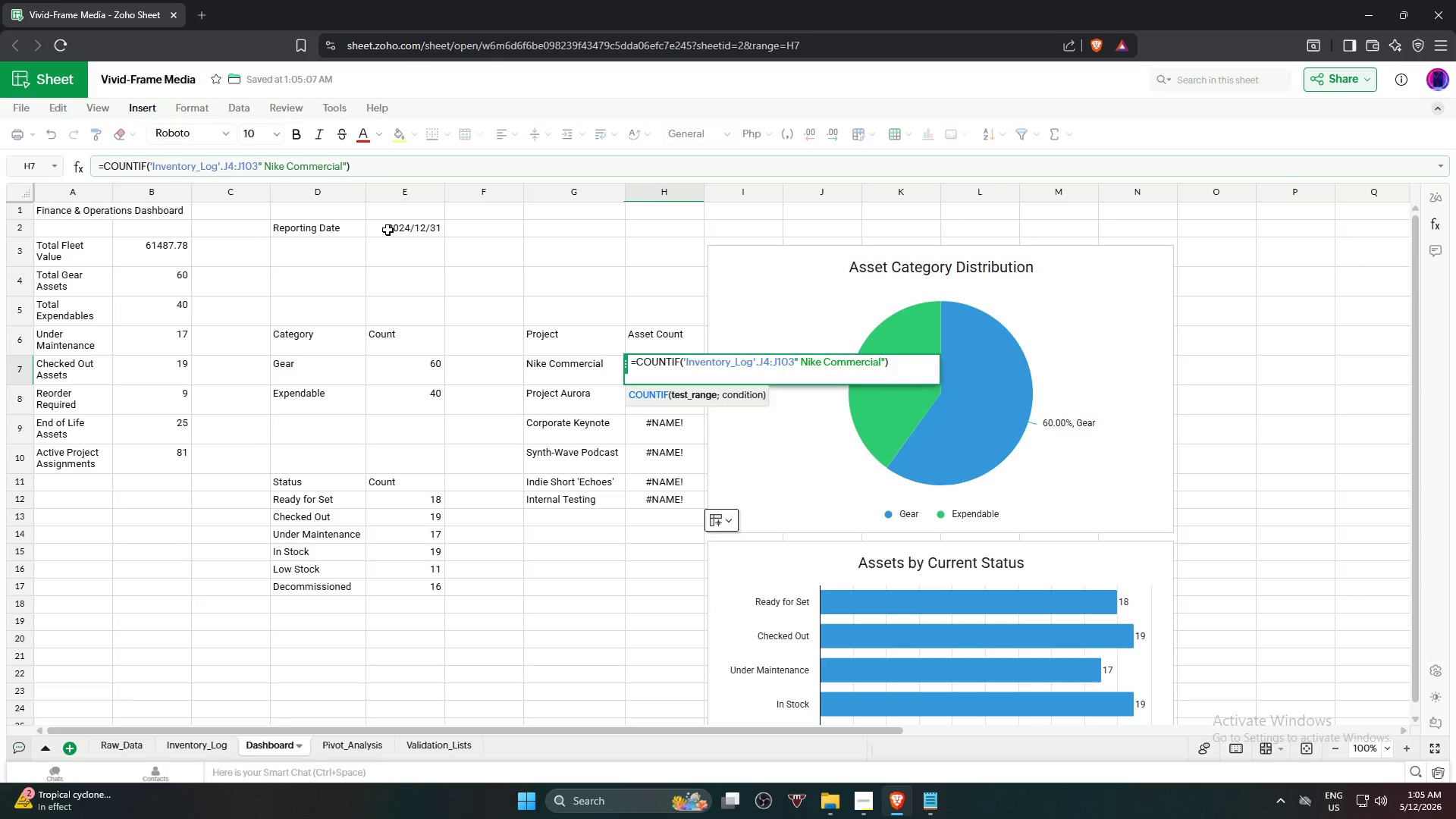 
hold_key(key=ArrowLeft, duration=0.98)
 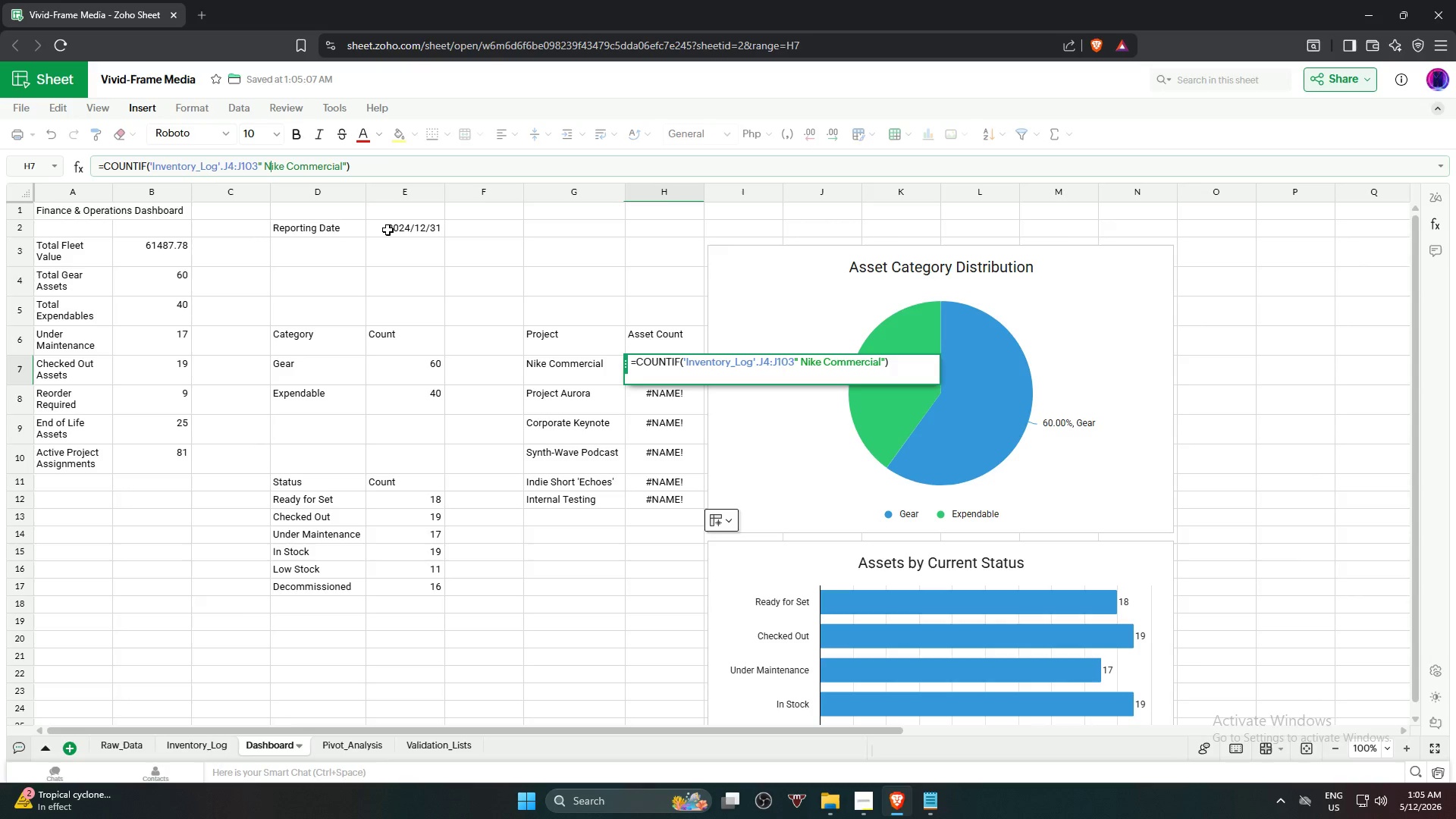 
key(ArrowRight)
 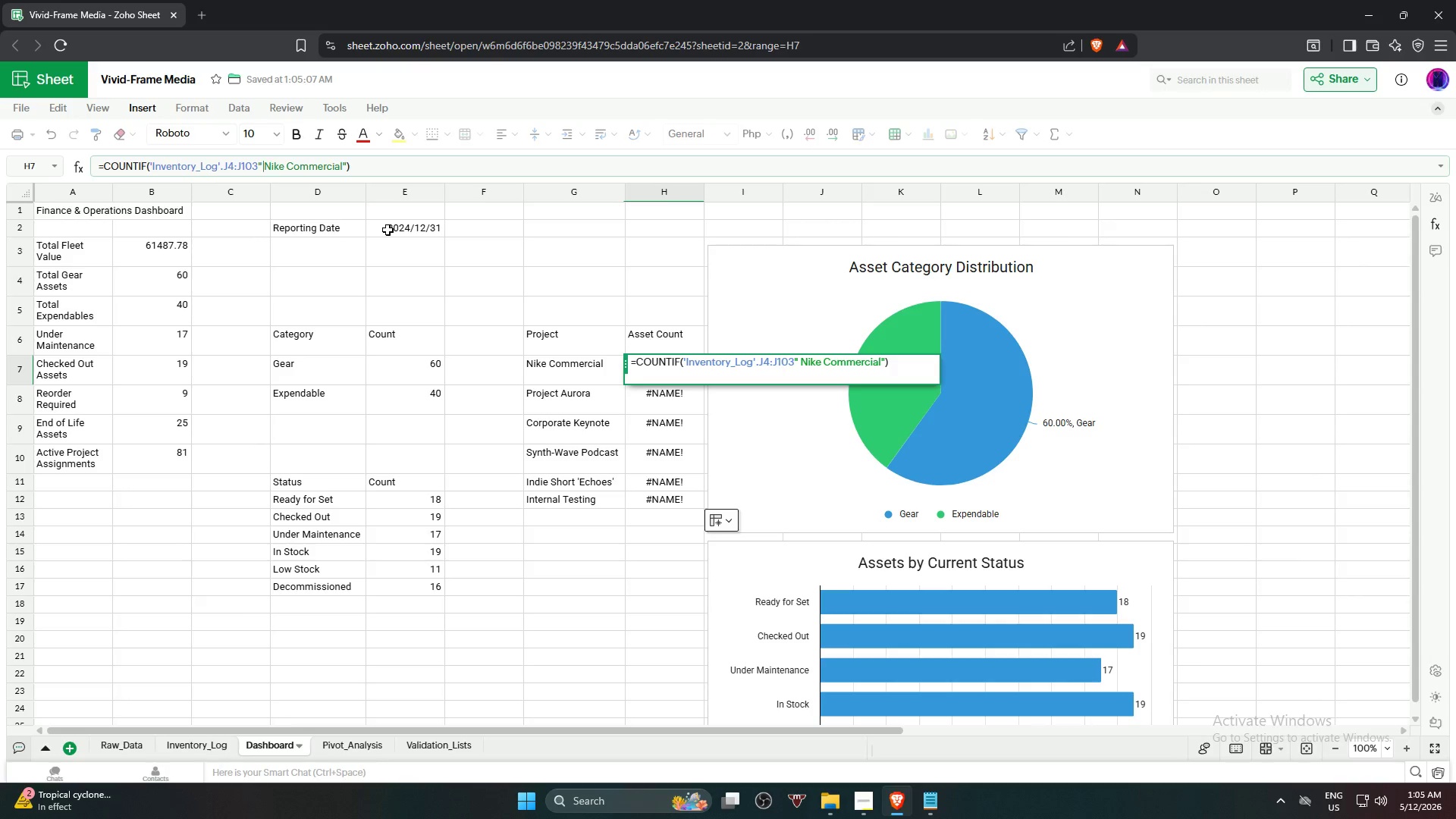 
key(ArrowLeft)
 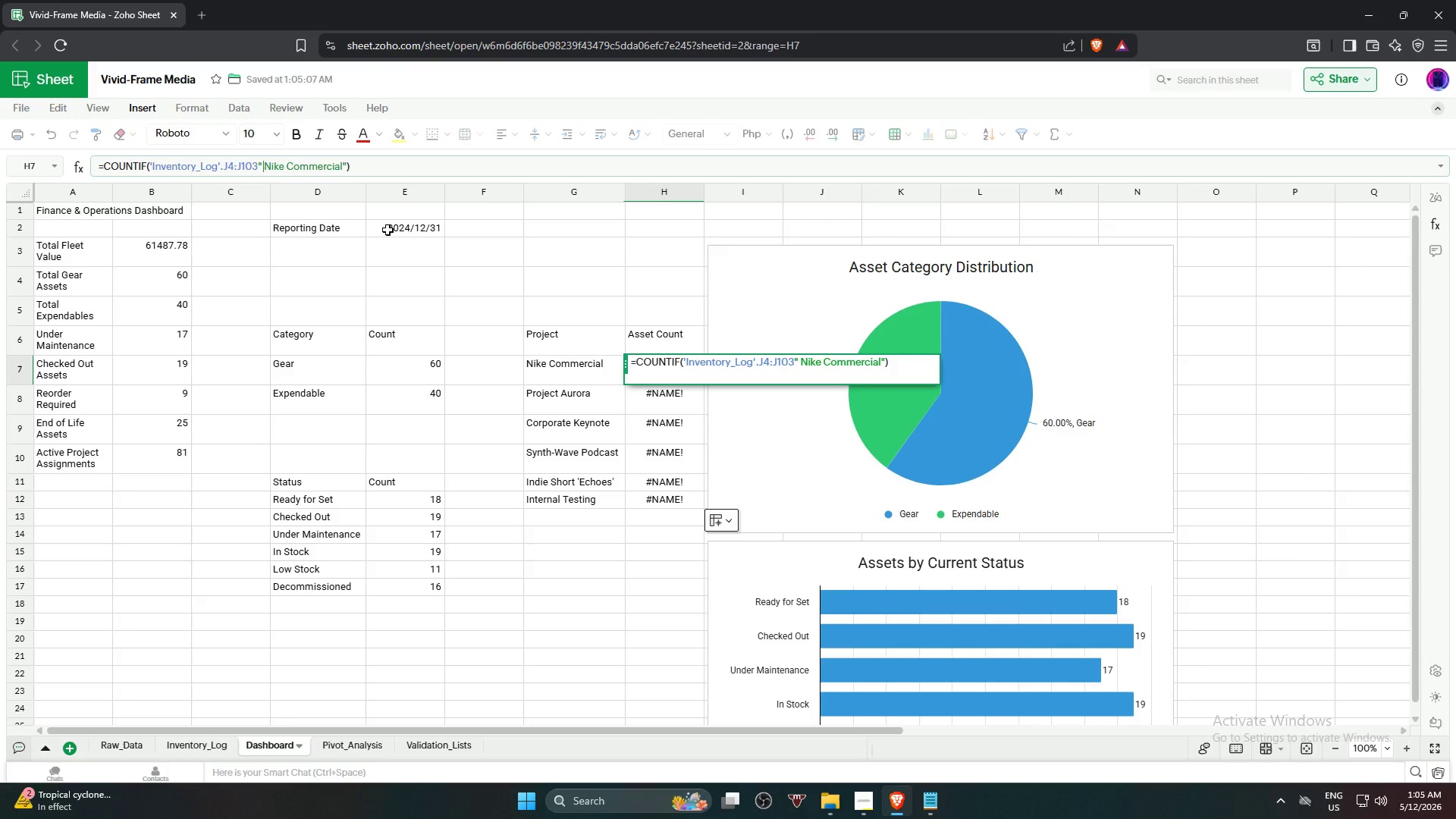 
key(Backspace)
 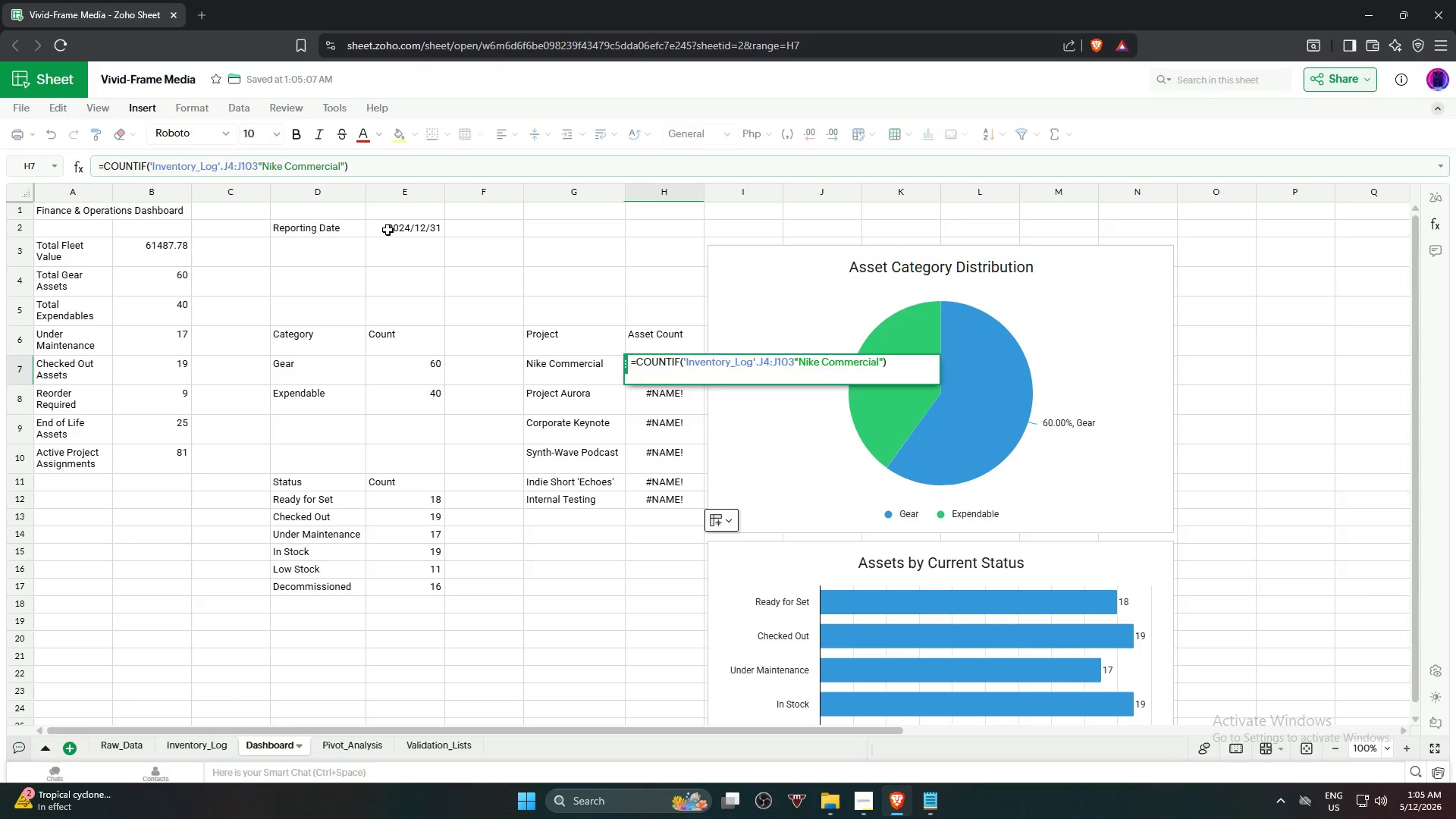 
key(Enter)
 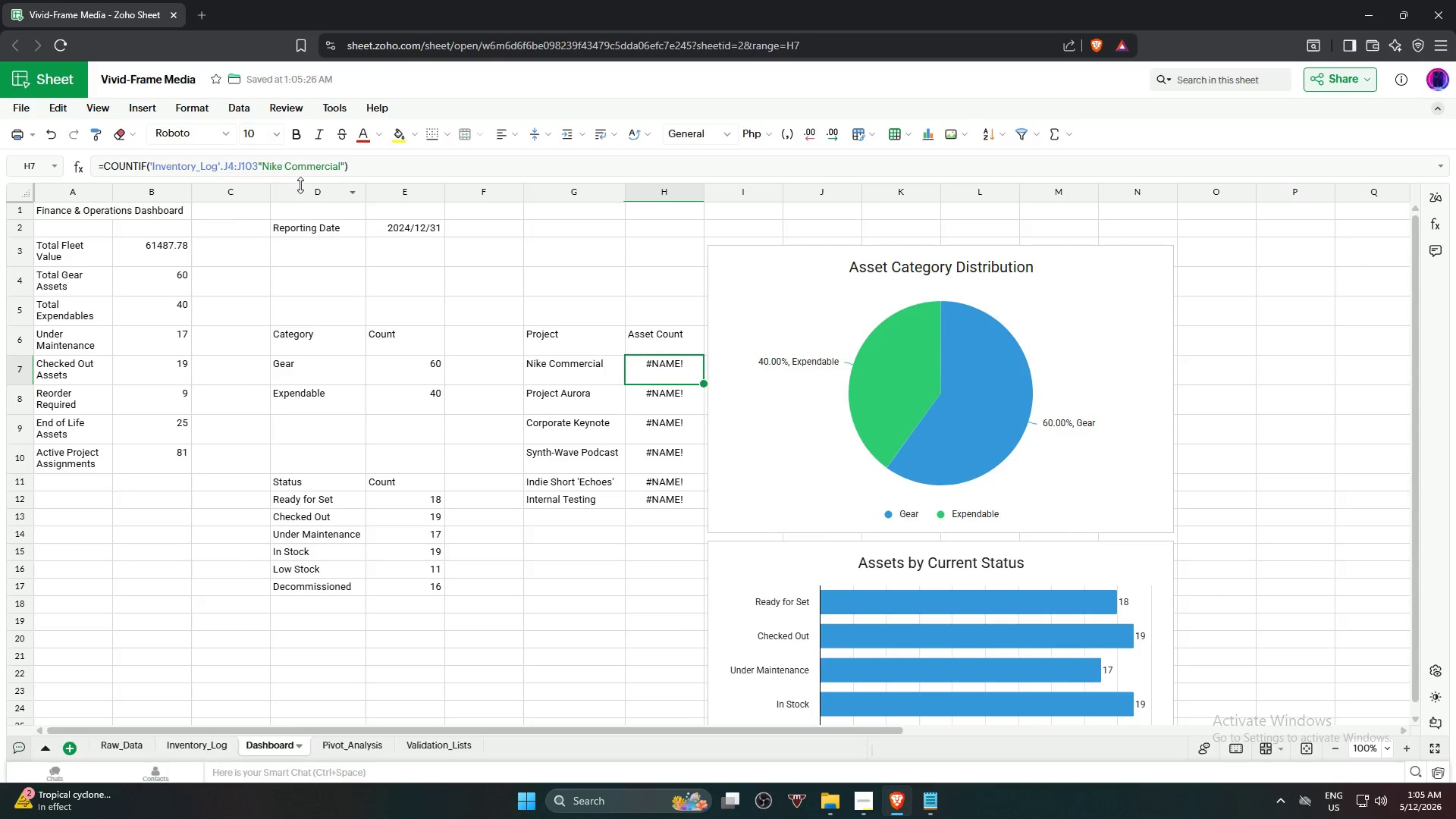 
left_click([257, 168])
 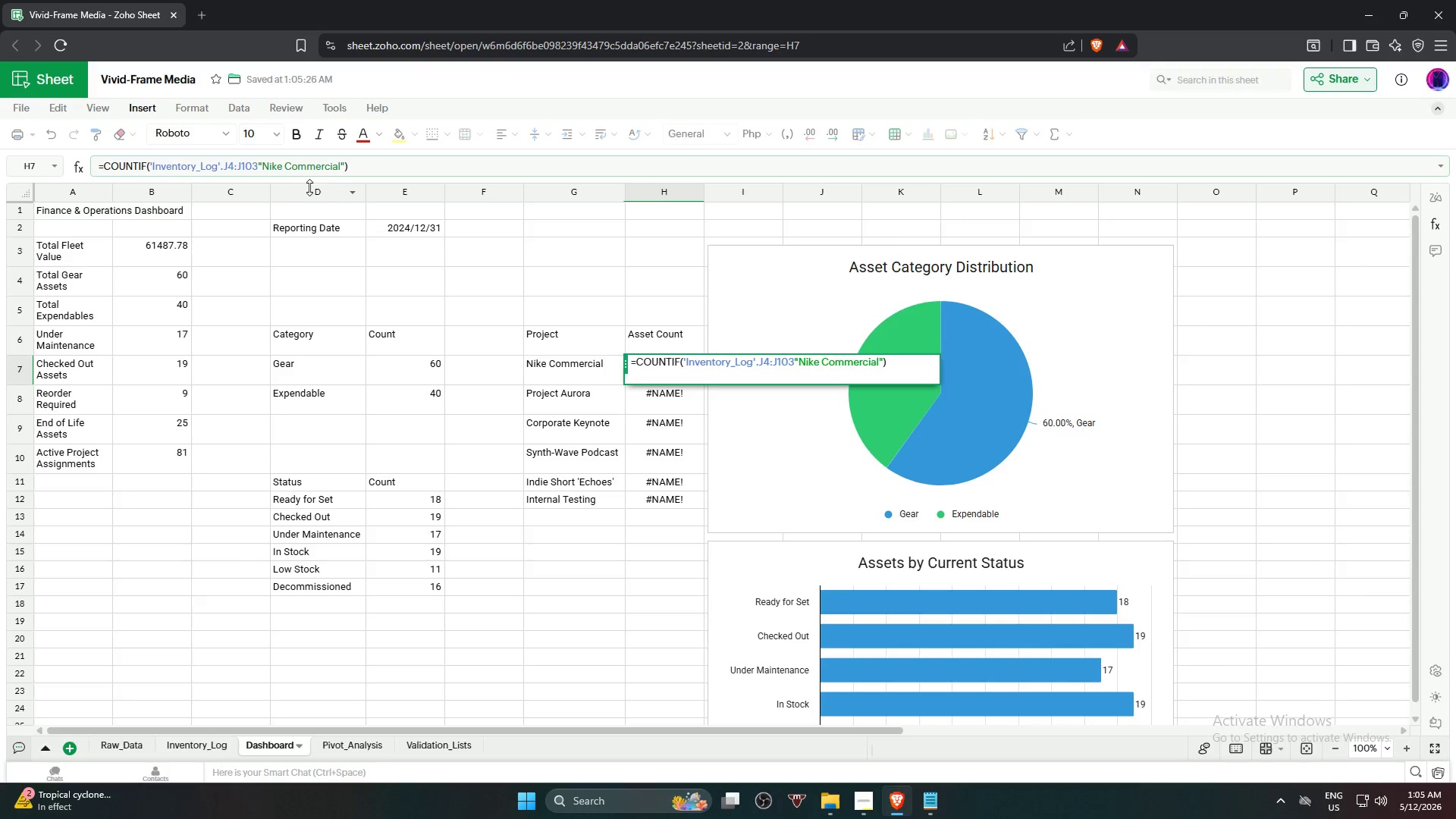 
key(Comma)
 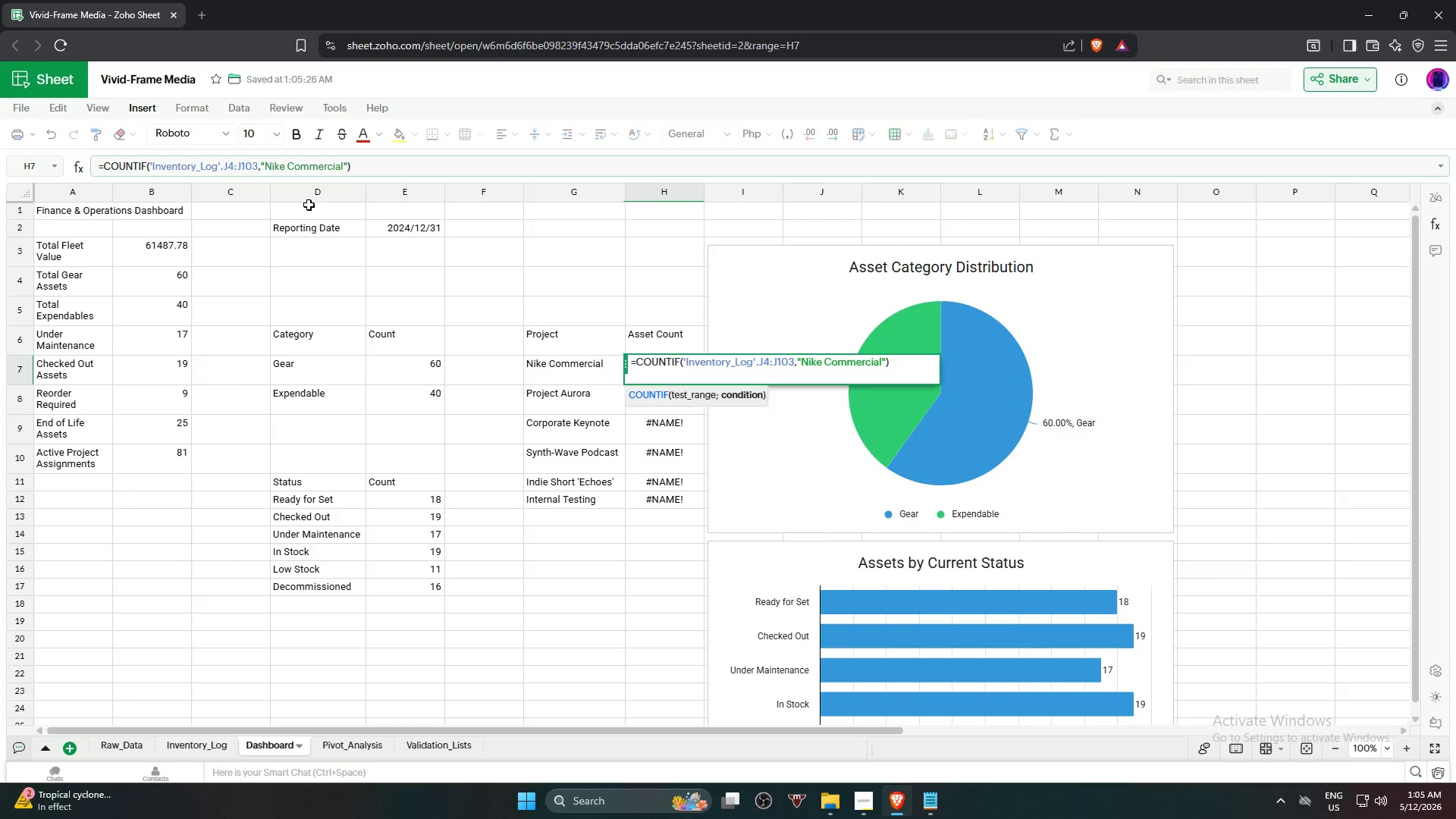 
key(NumpadEnter)
 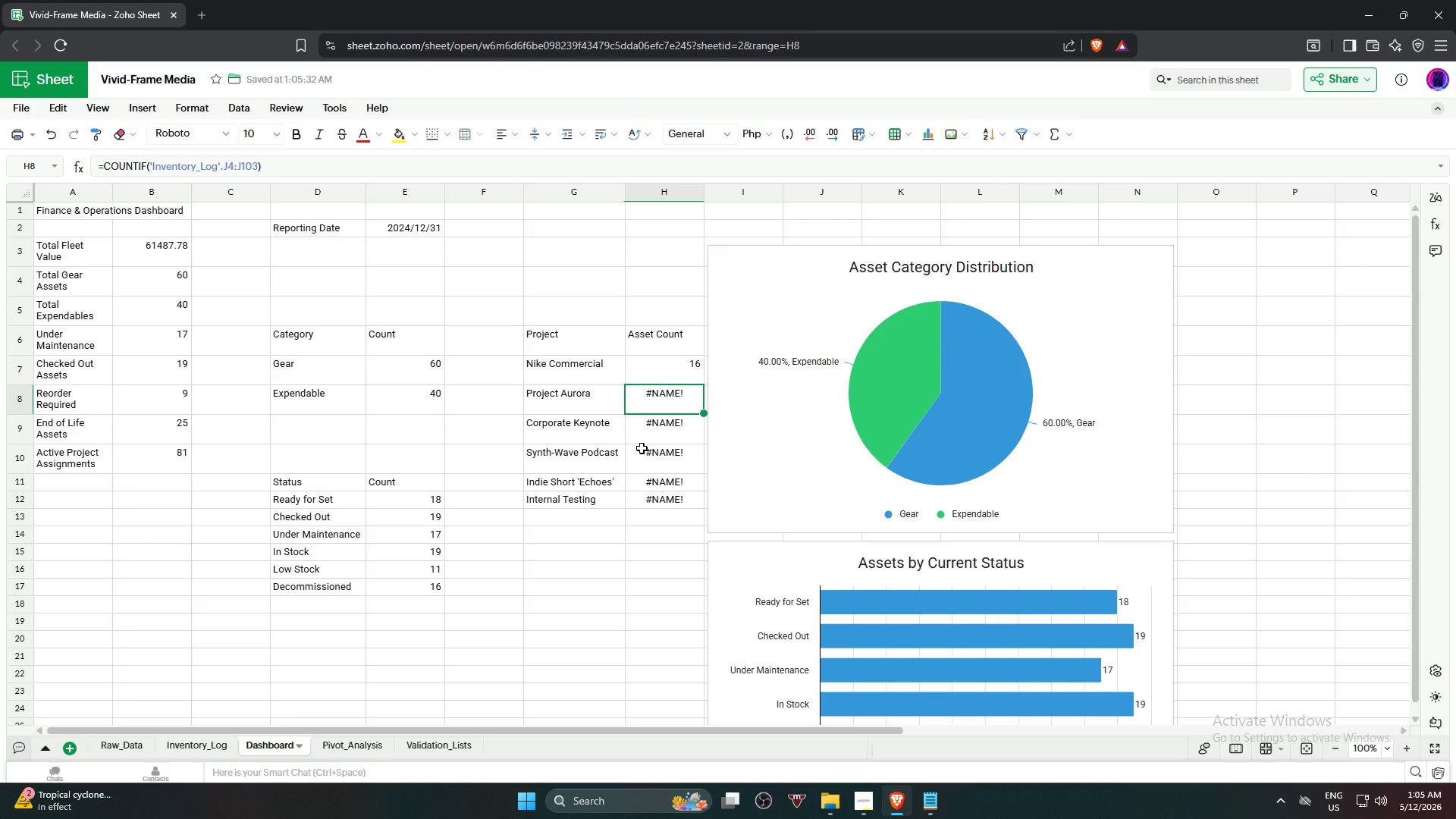 
left_click([573, 400])
 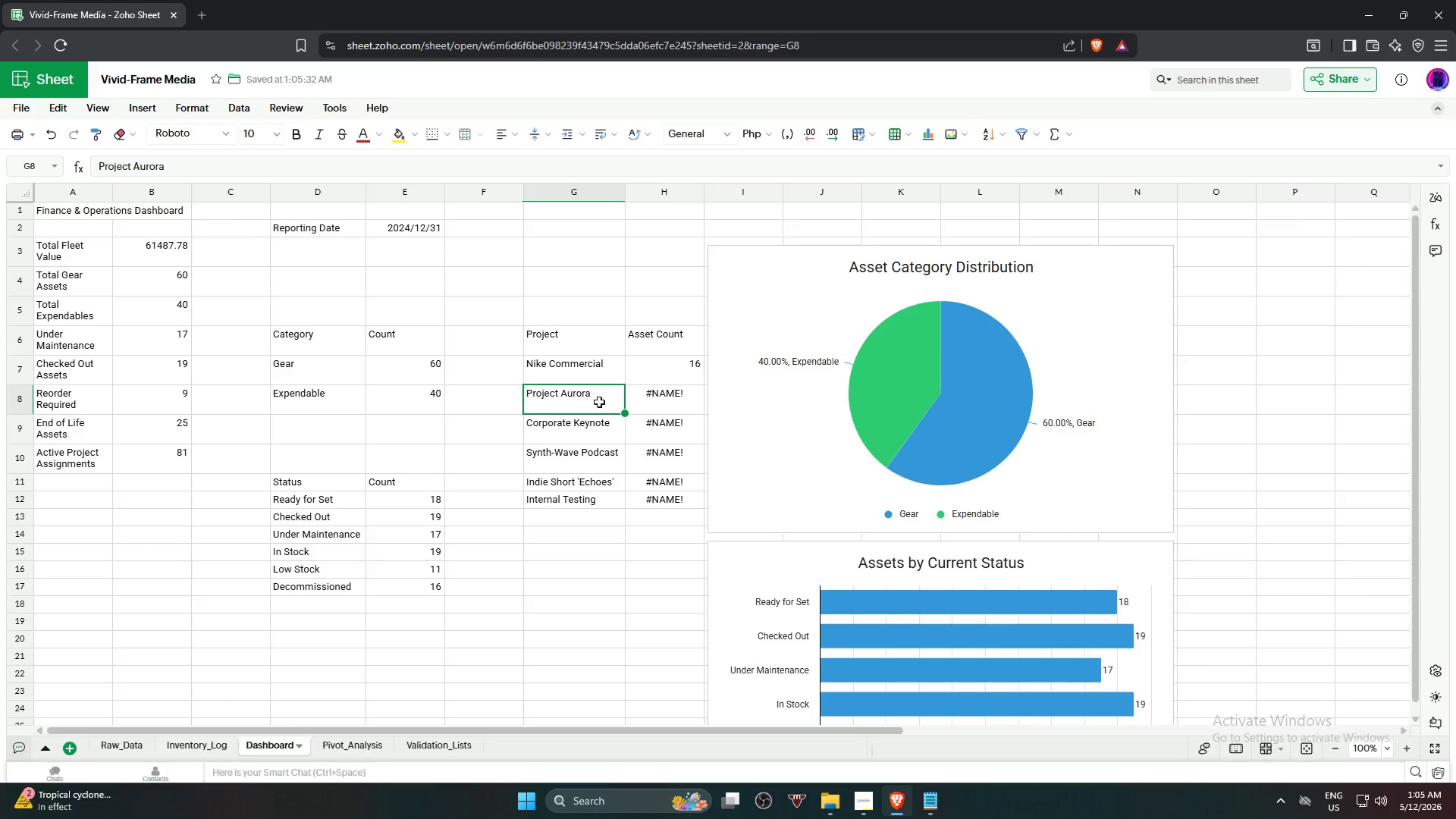 
key(Control+C)
 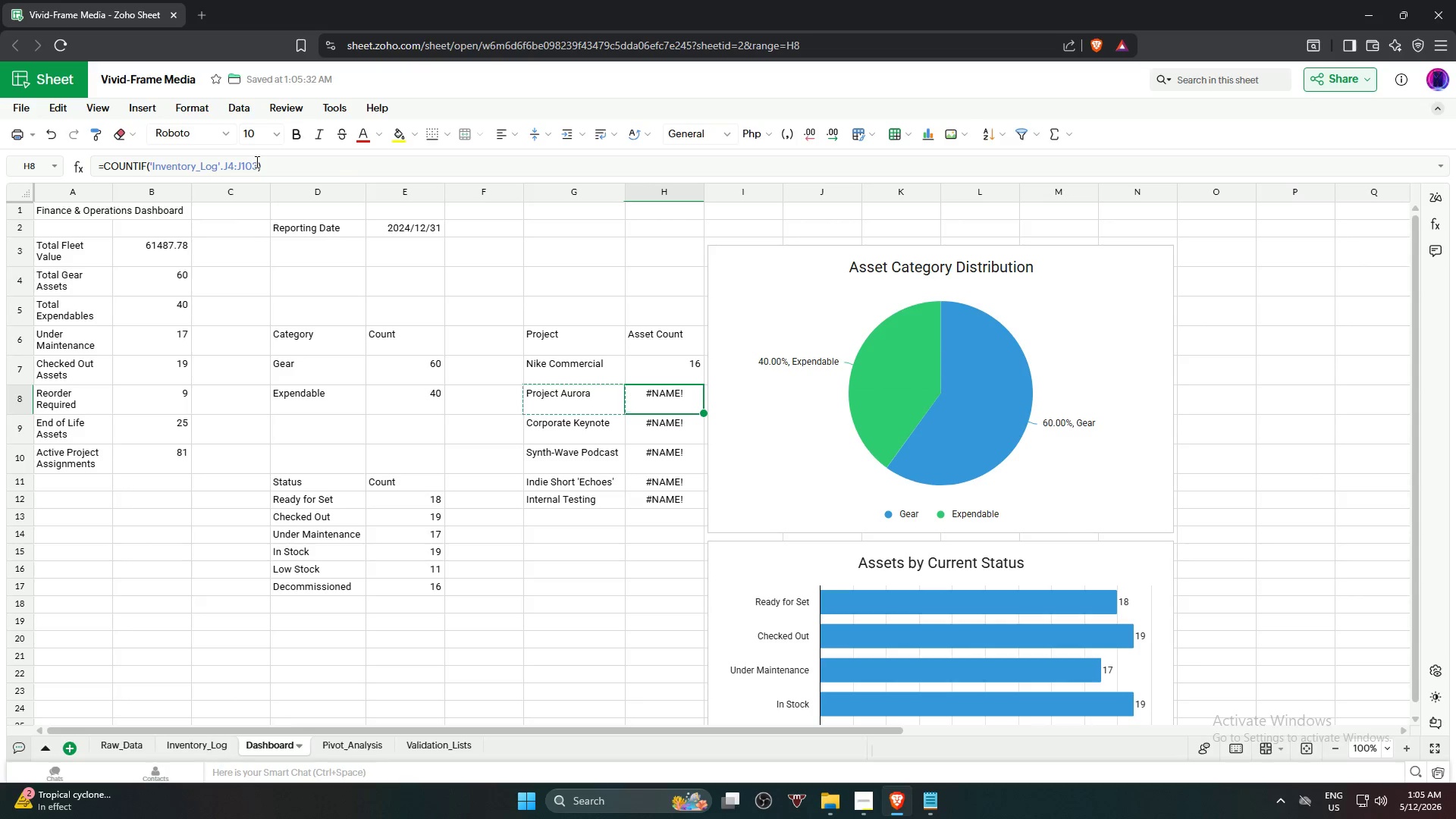 
left_click([256, 162])
 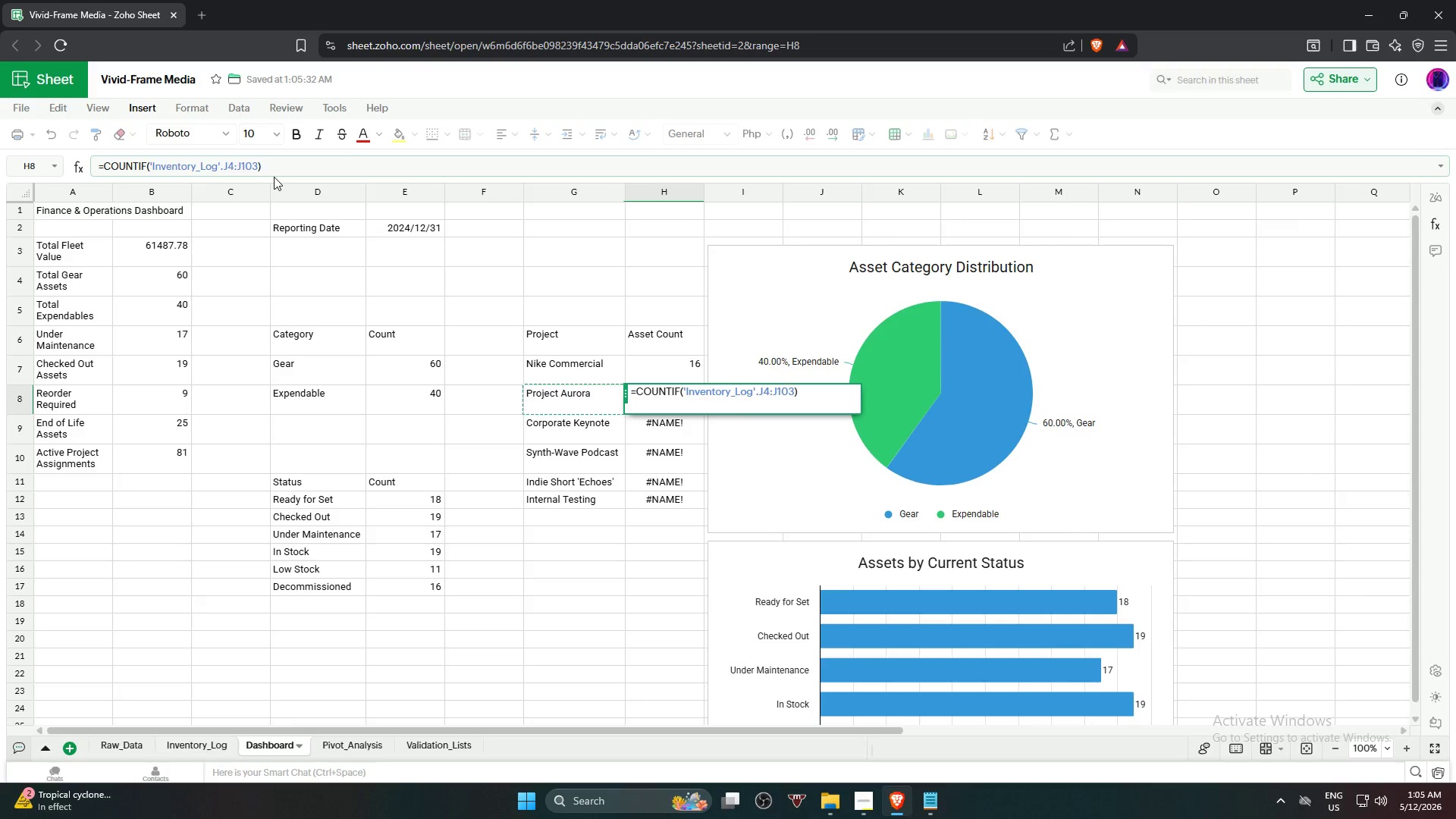 
key(Comma)
 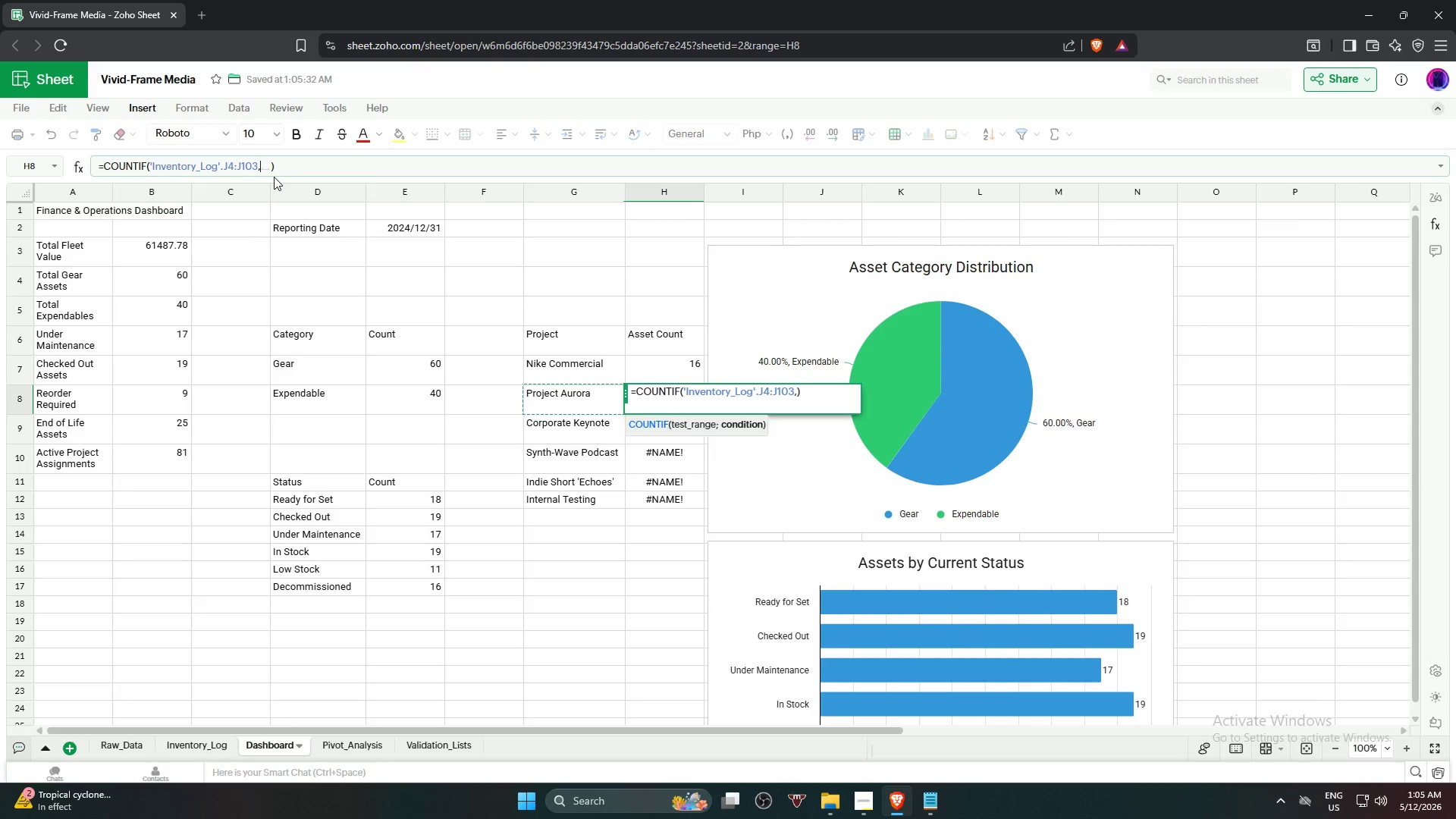 
key(Shift+ShiftRight)
 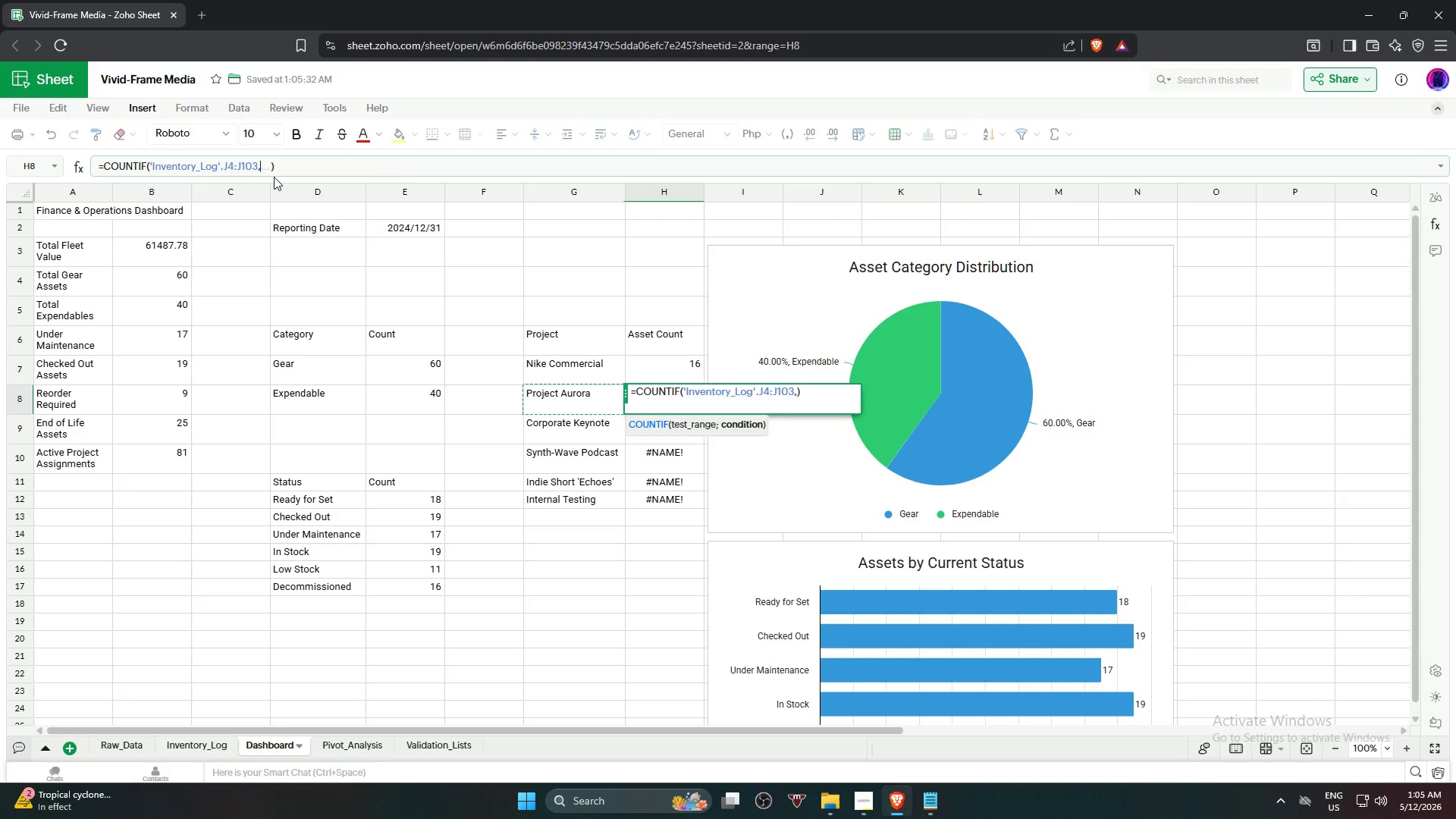 
key(Shift+Quote)
 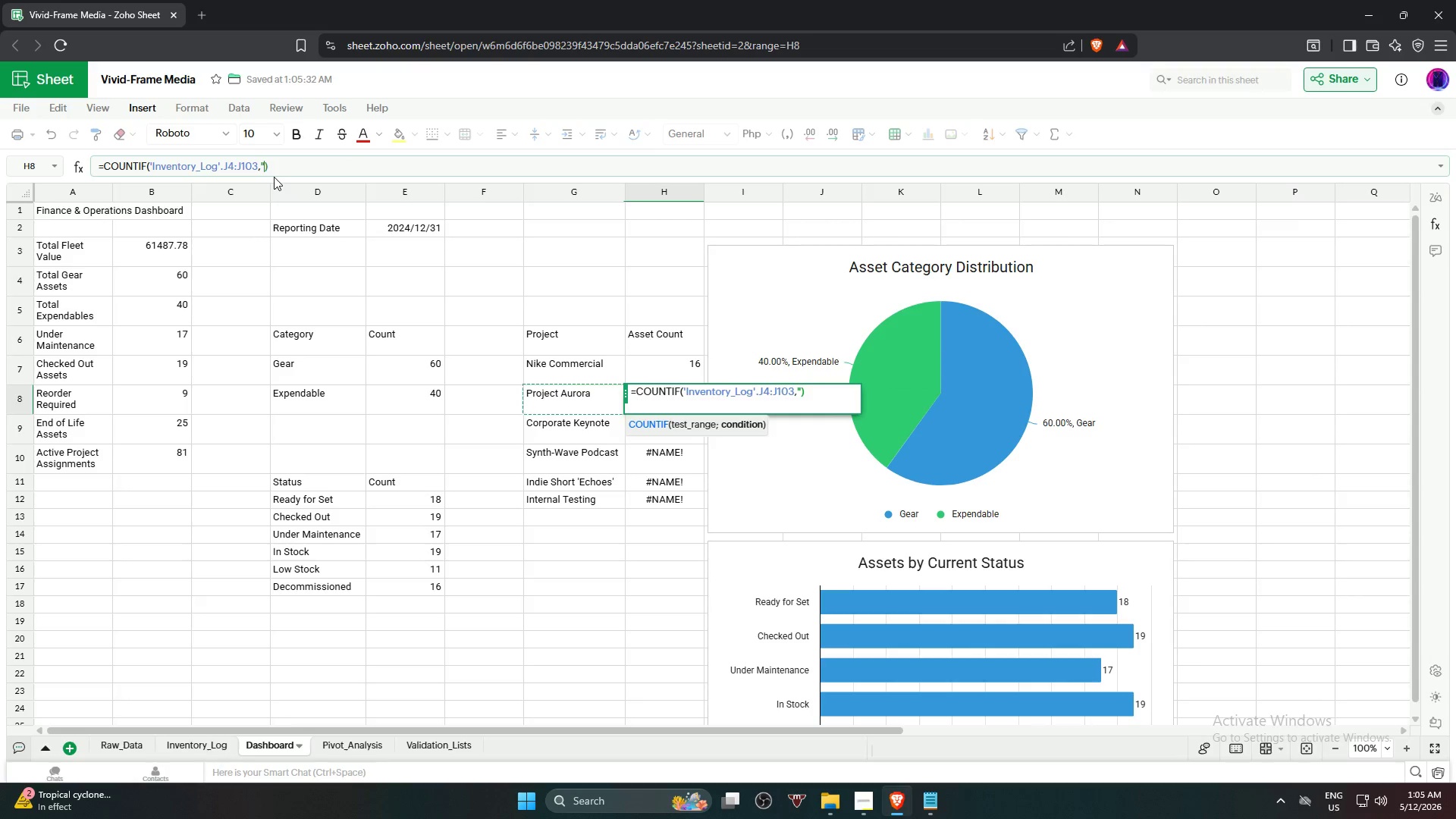 
key(Control+ControlLeft)
 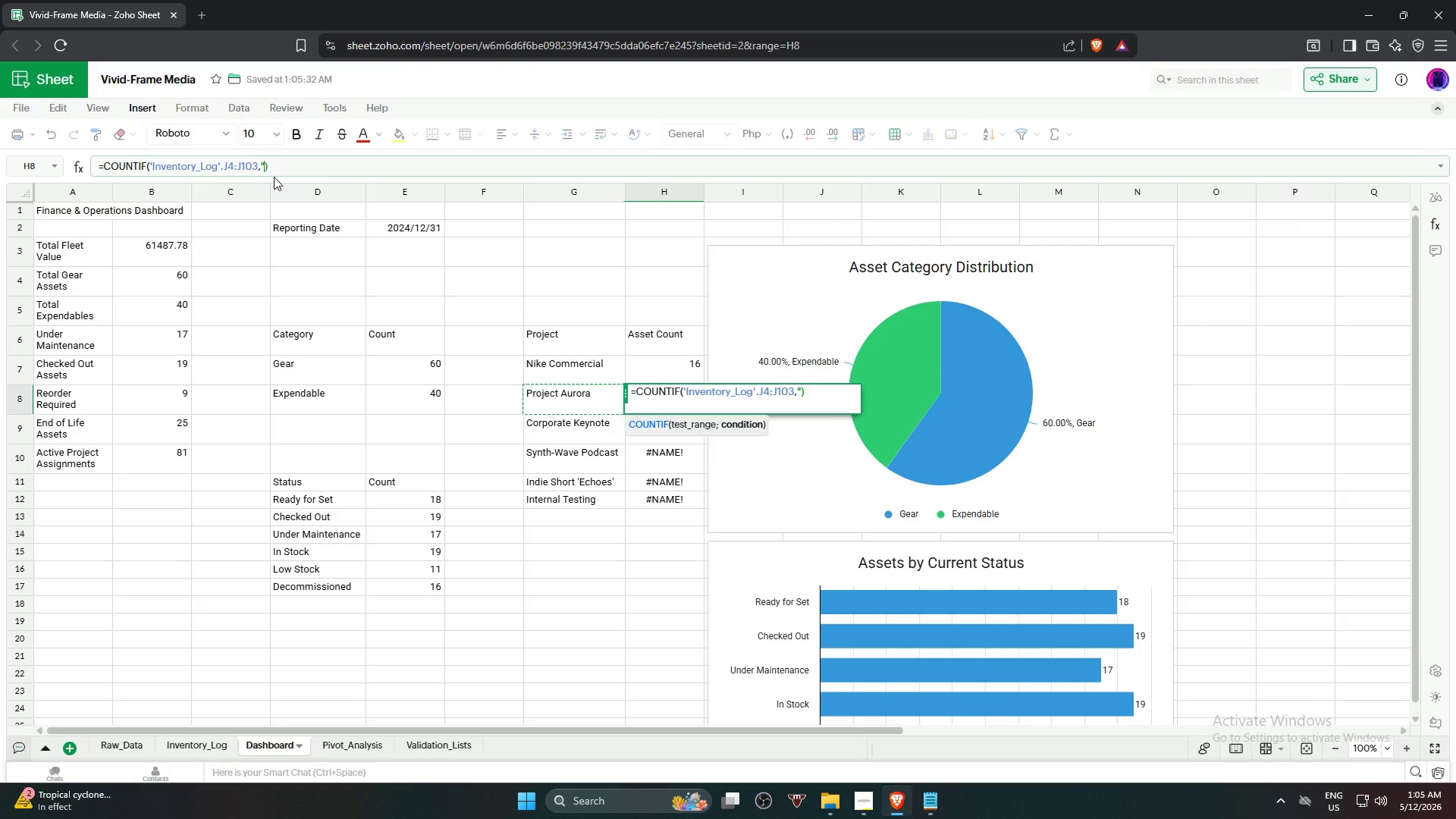 
key(Control+V)
 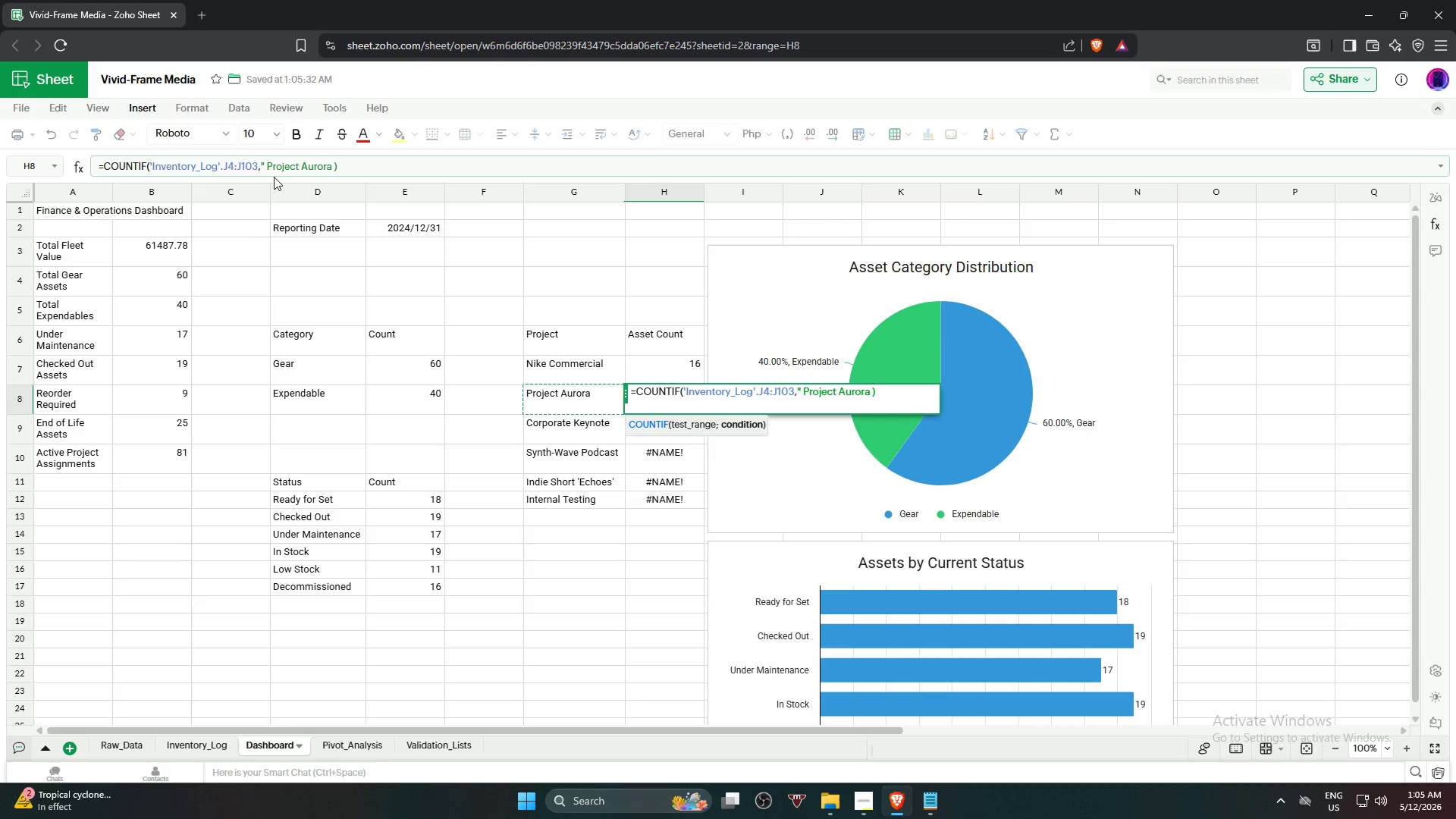 
key(ArrowRight)
 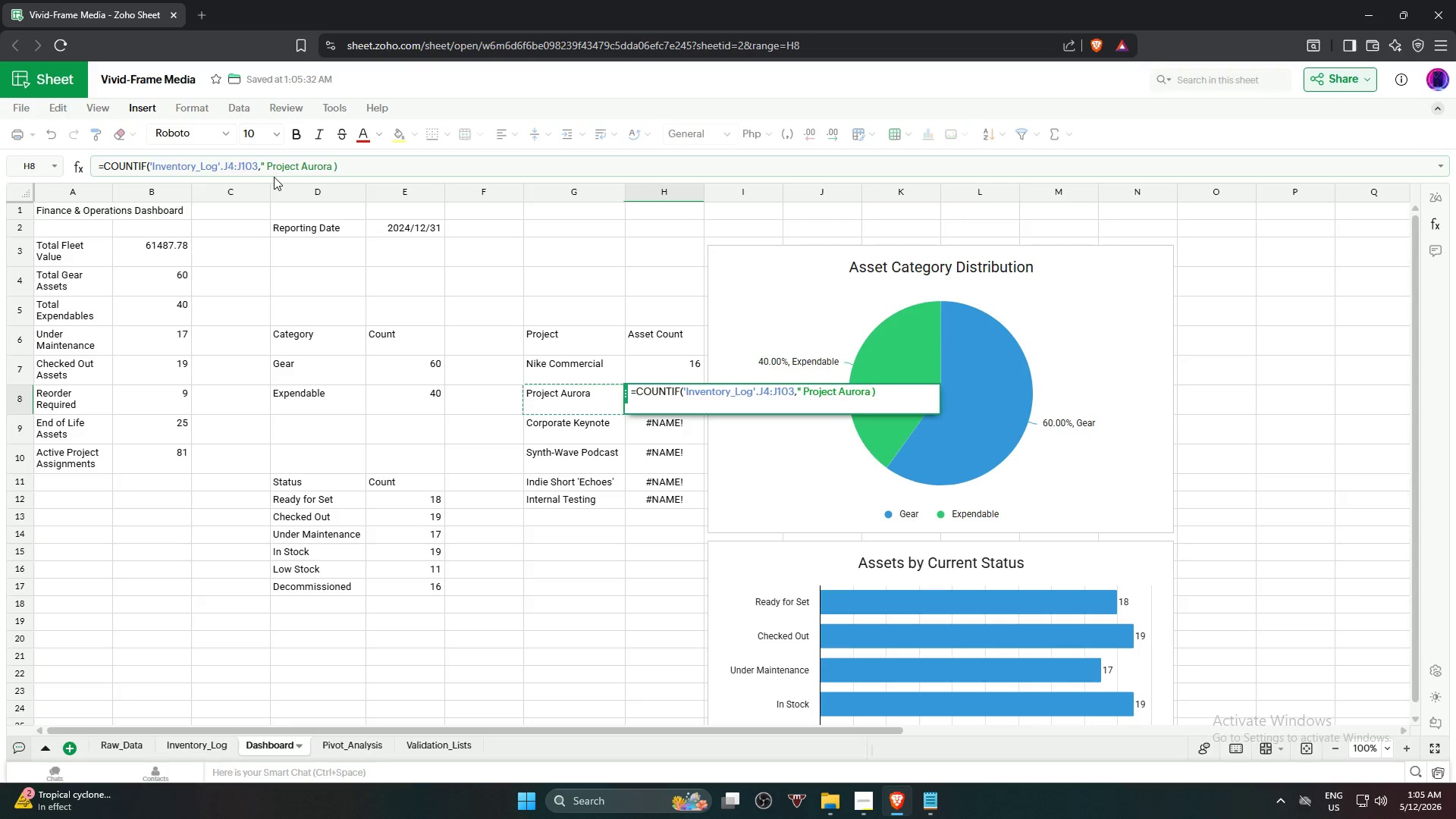 
key(Shift+Quote)
 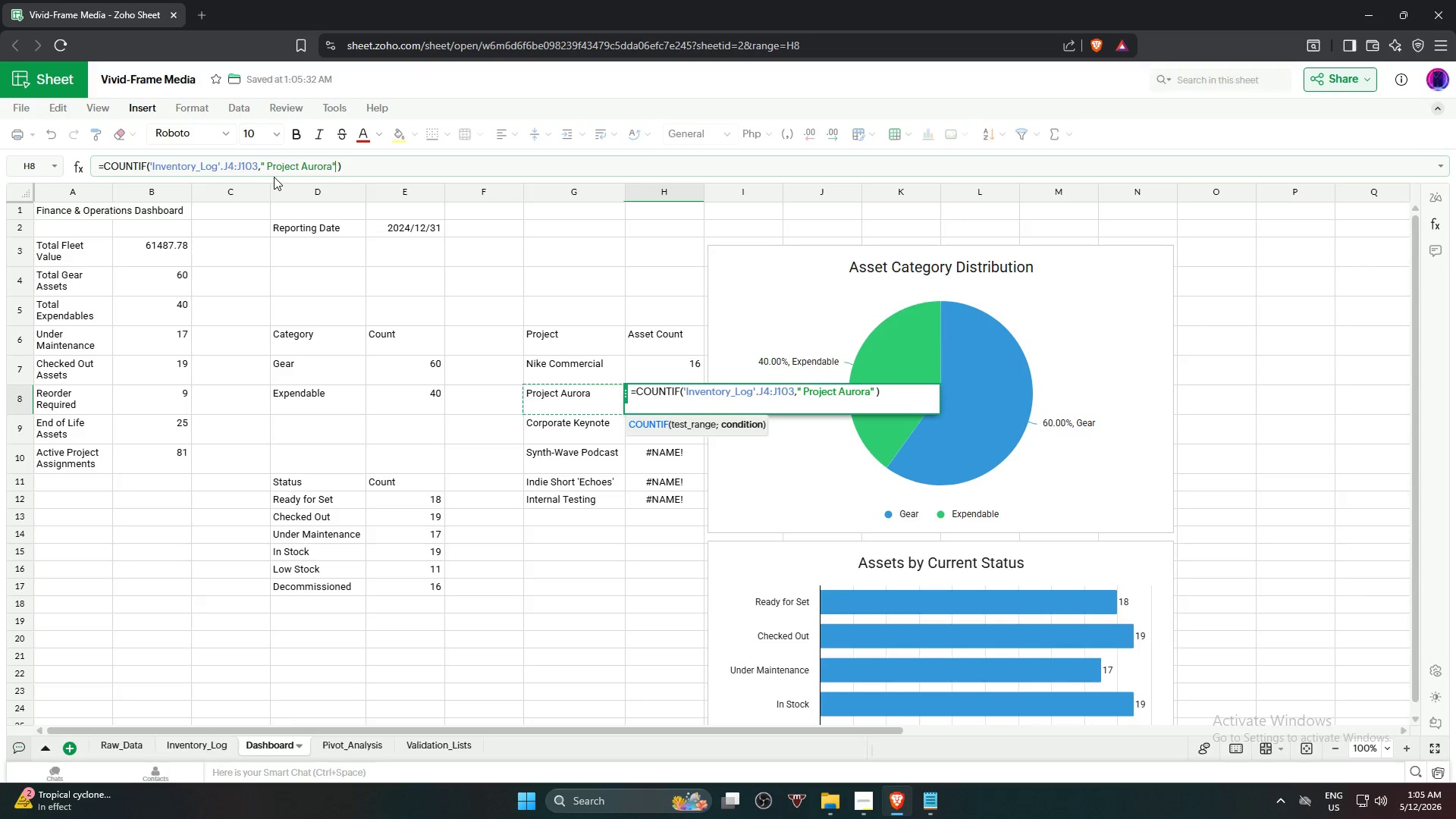 
key(ArrowRight)
 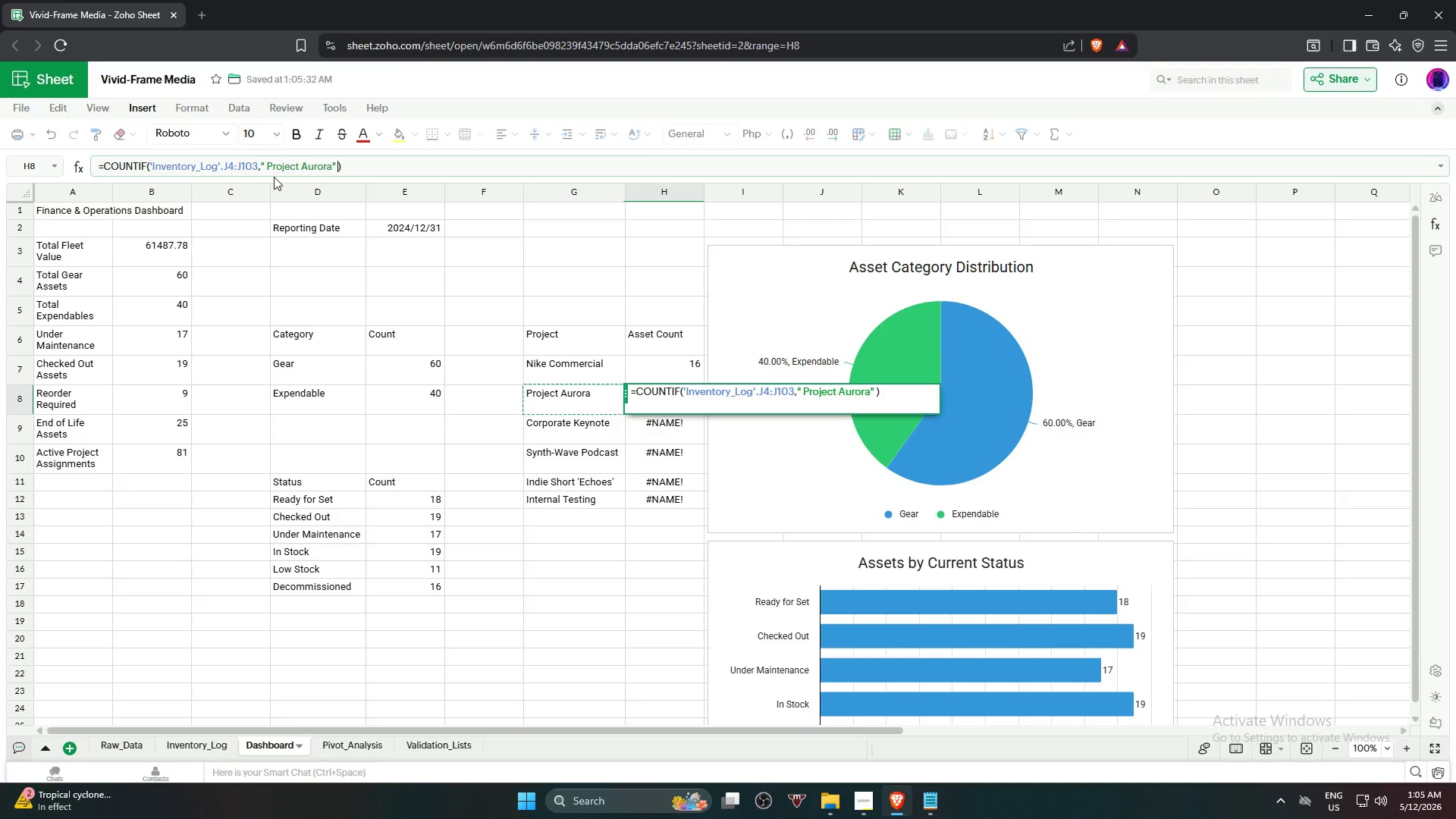 
key(Backspace)
 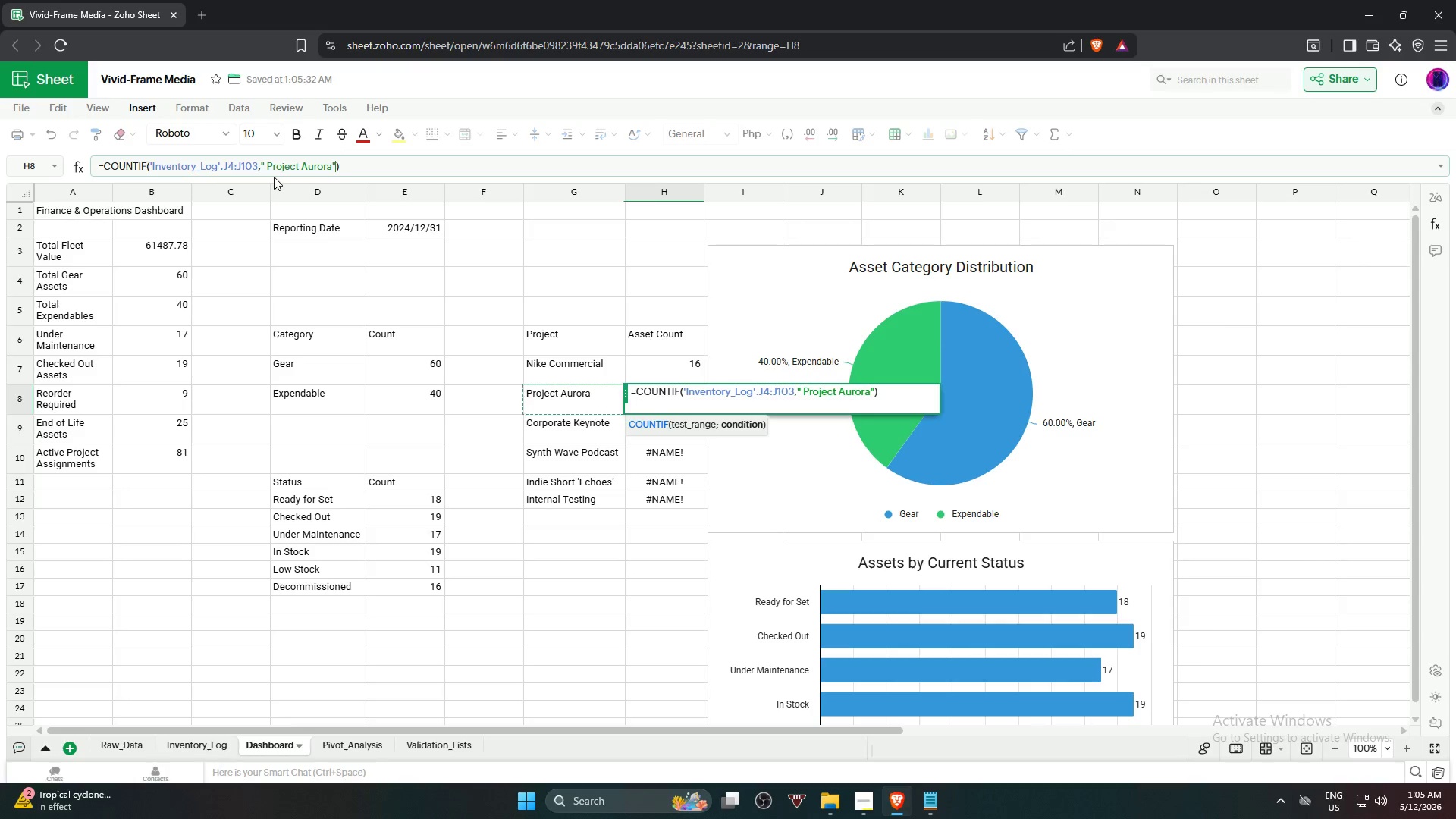 
hold_key(key=ArrowLeft, duration=0.81)
 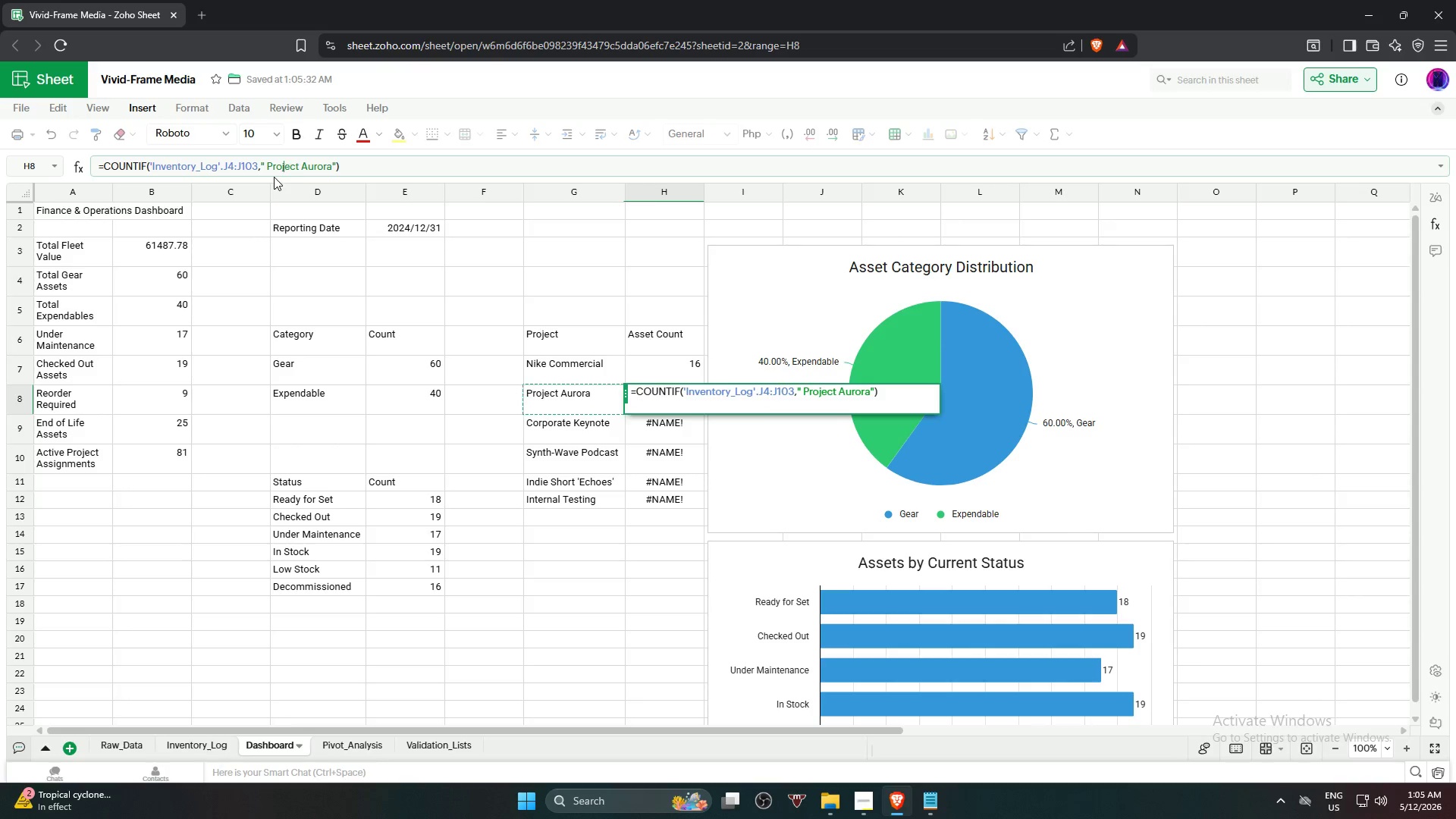 
key(ArrowLeft)
 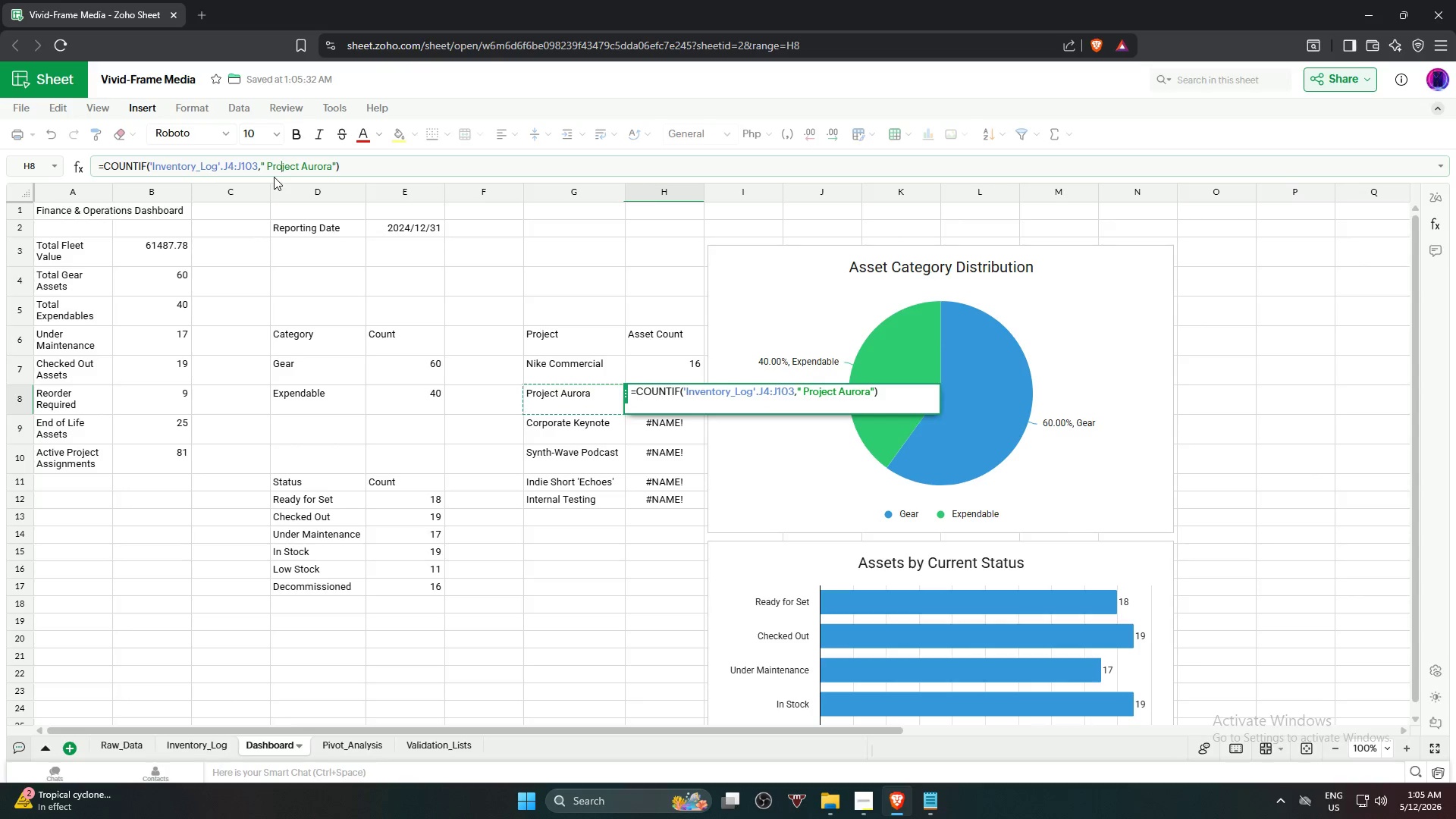 
key(ArrowLeft)
 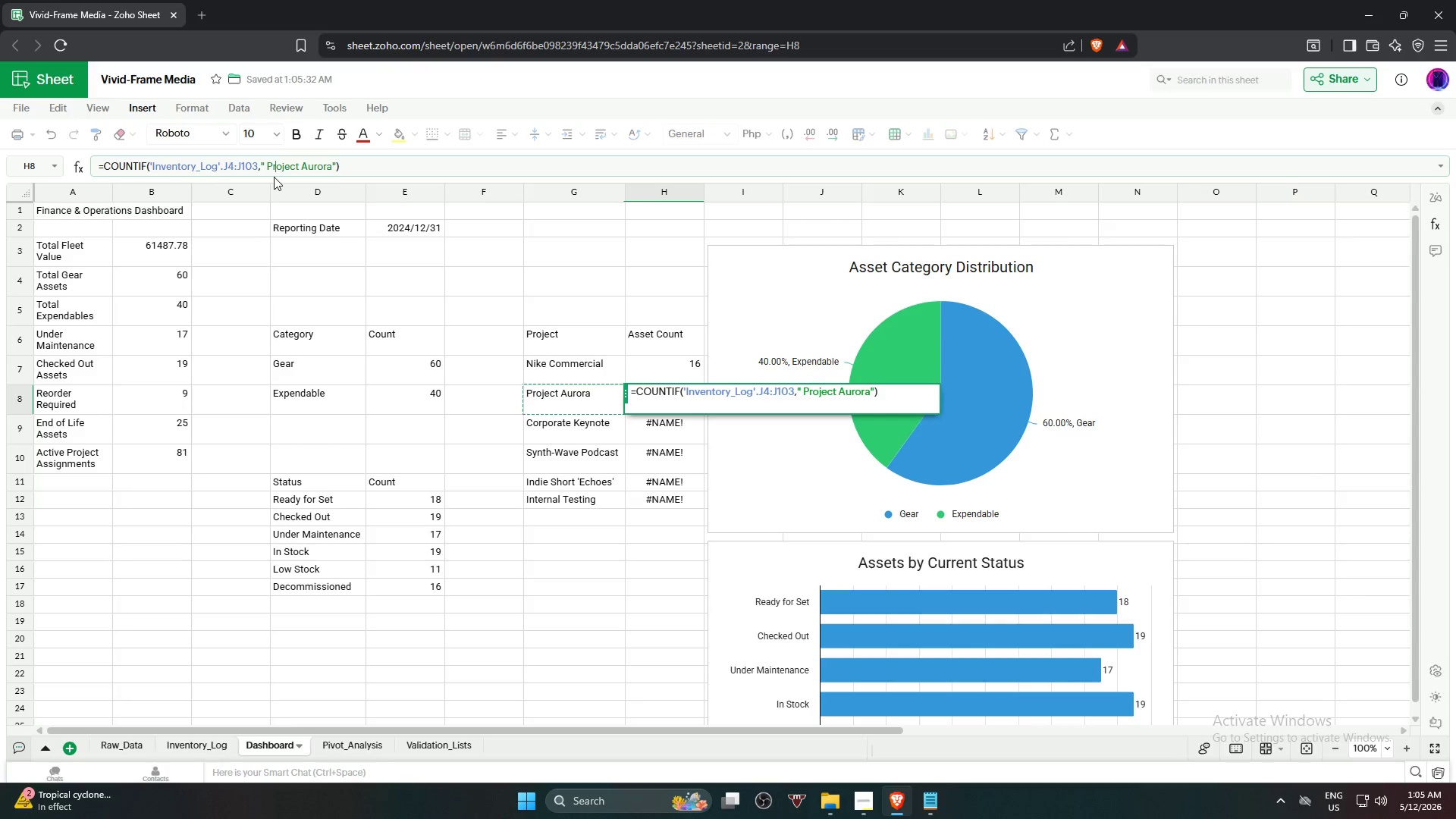 
key(ArrowLeft)
 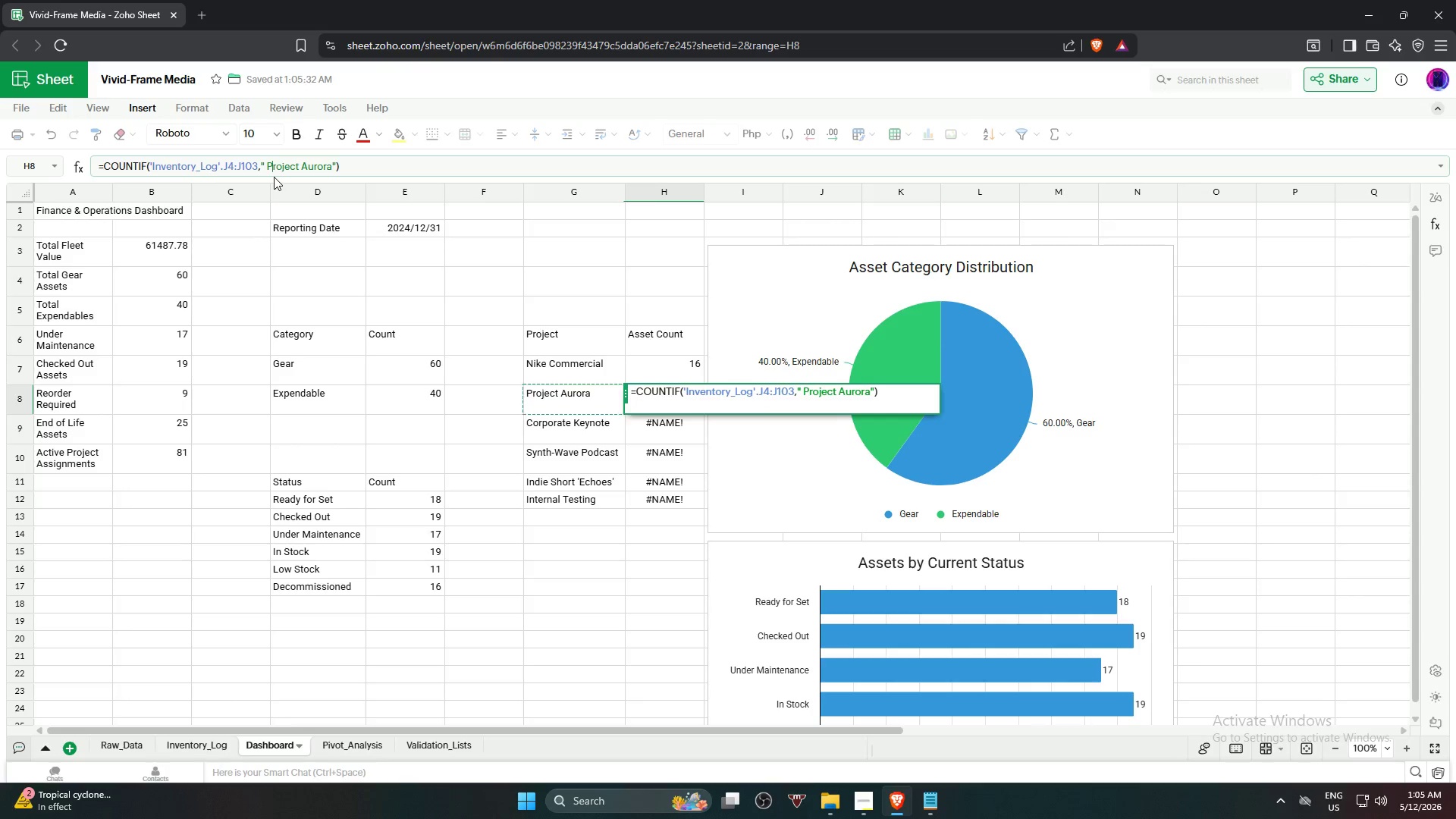 
key(ArrowLeft)
 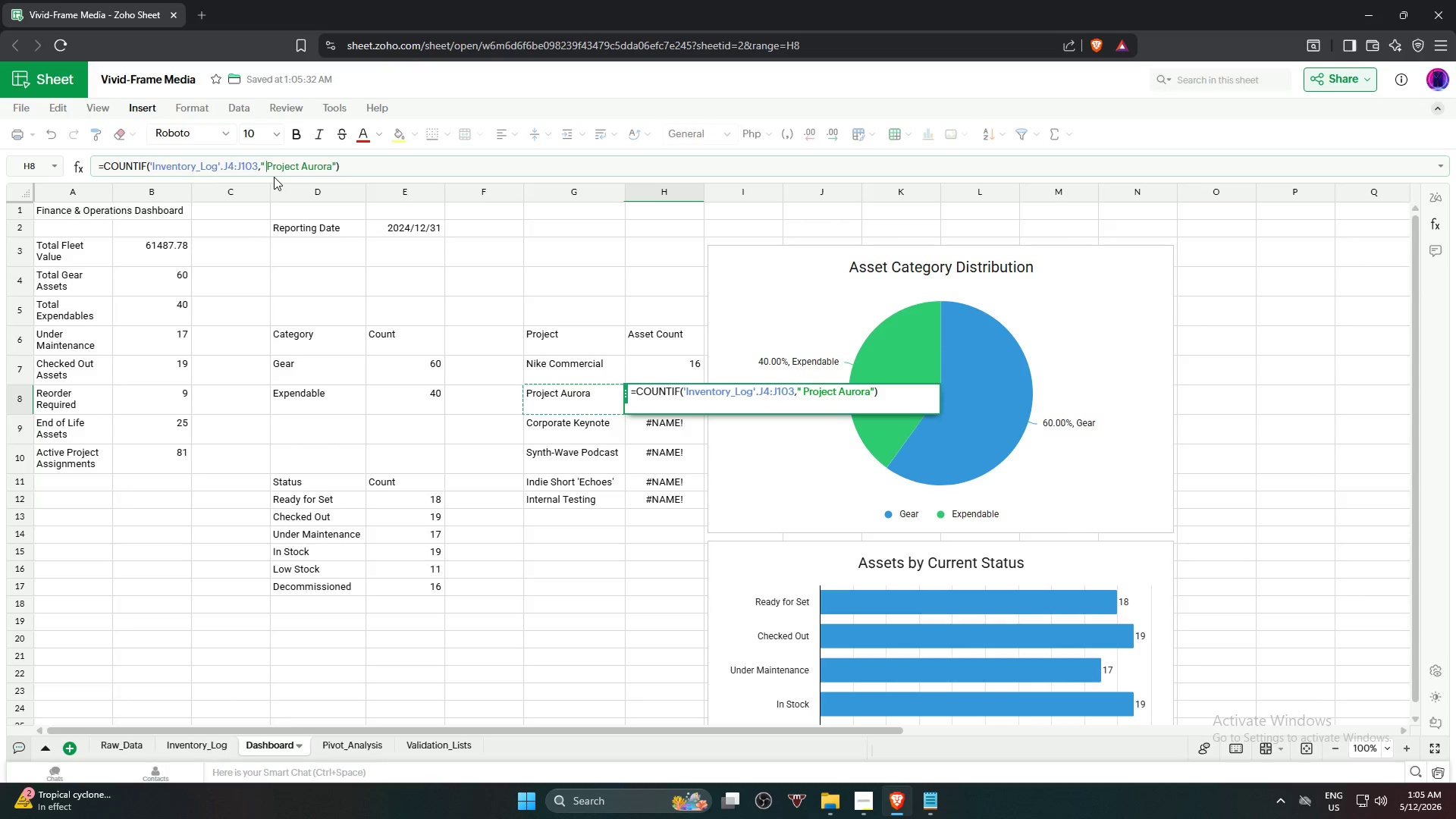 
key(Backspace)
 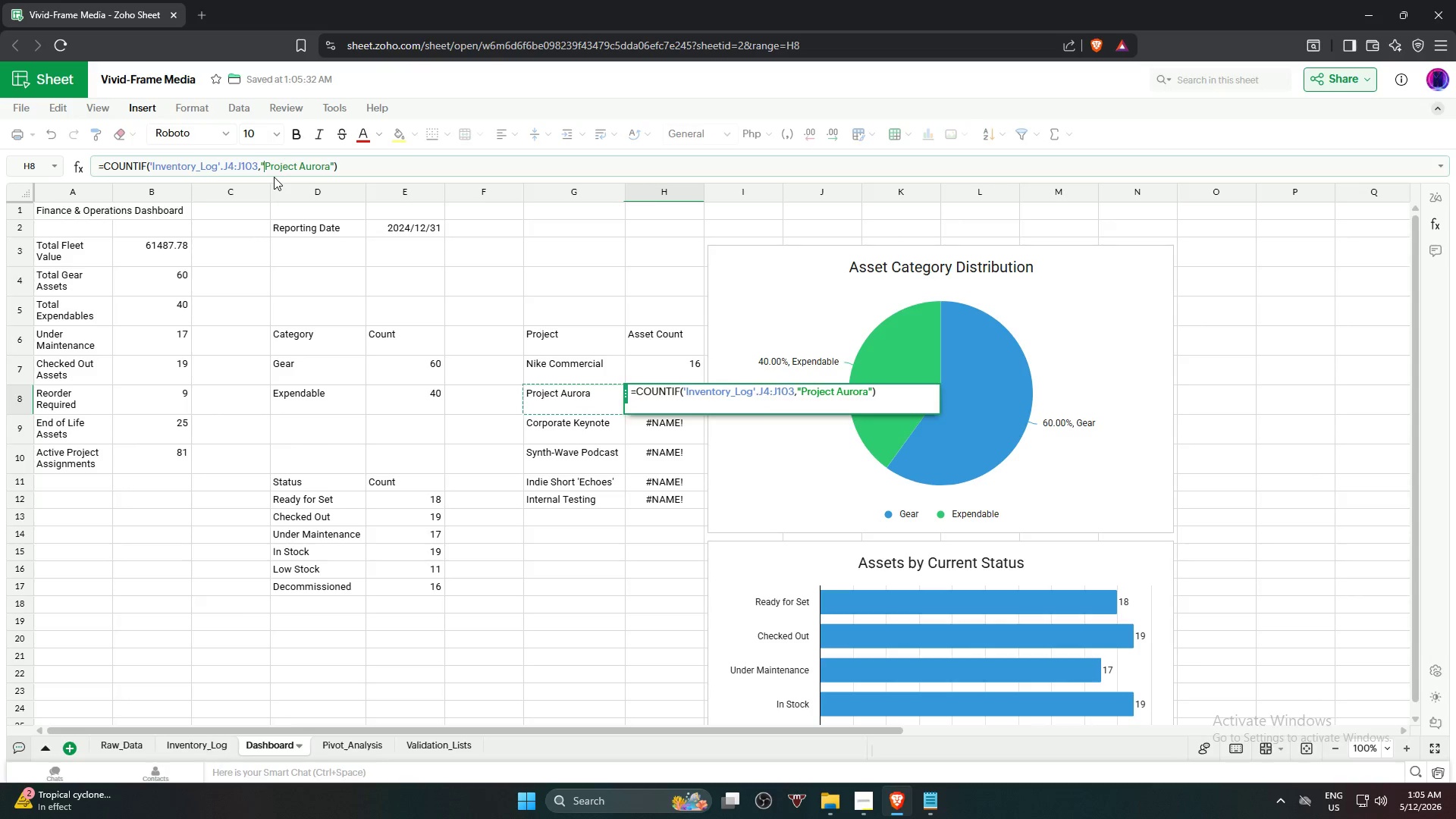 
key(Enter)
 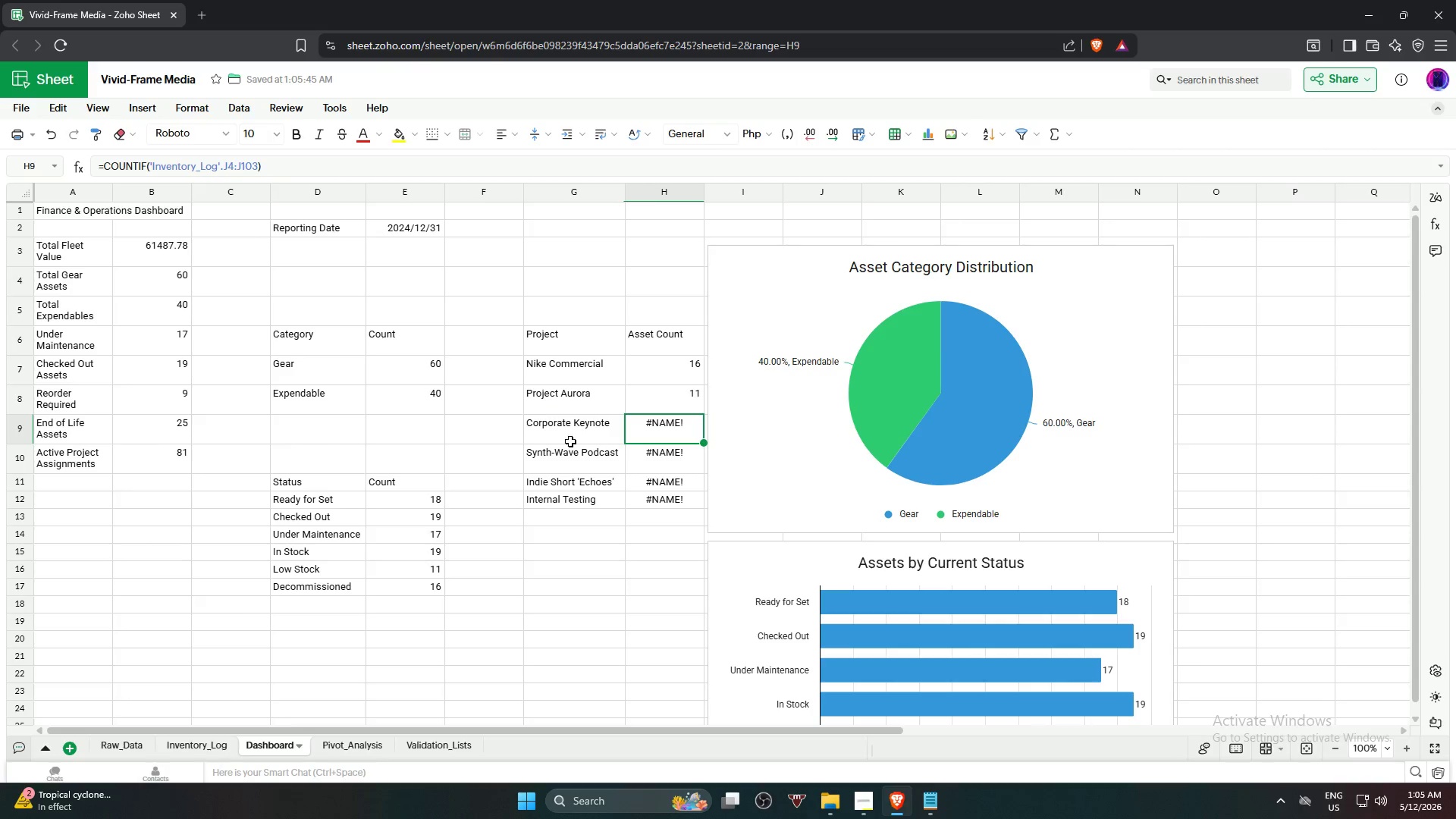 
key(Control+C)
 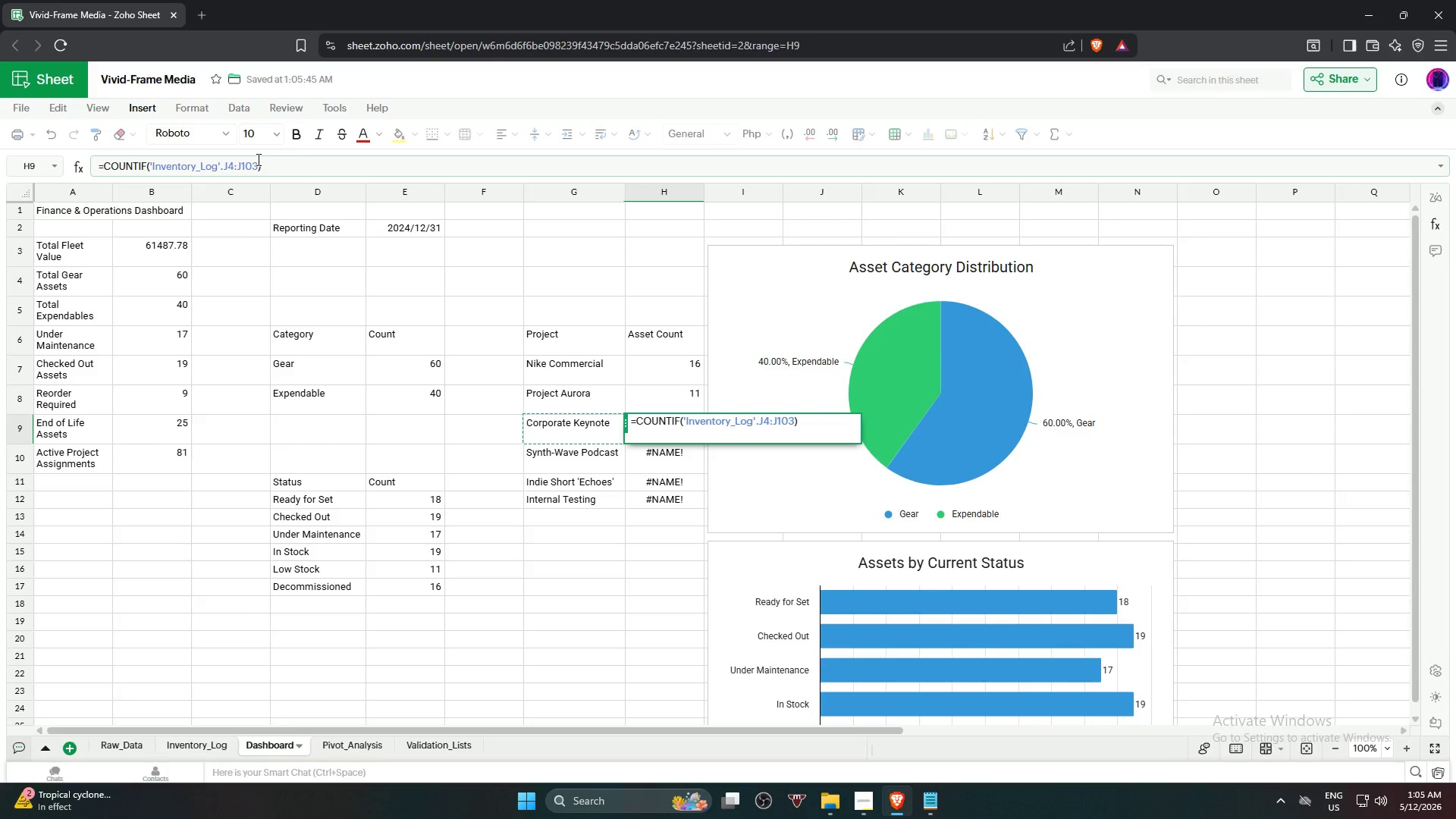 
key(Comma)
 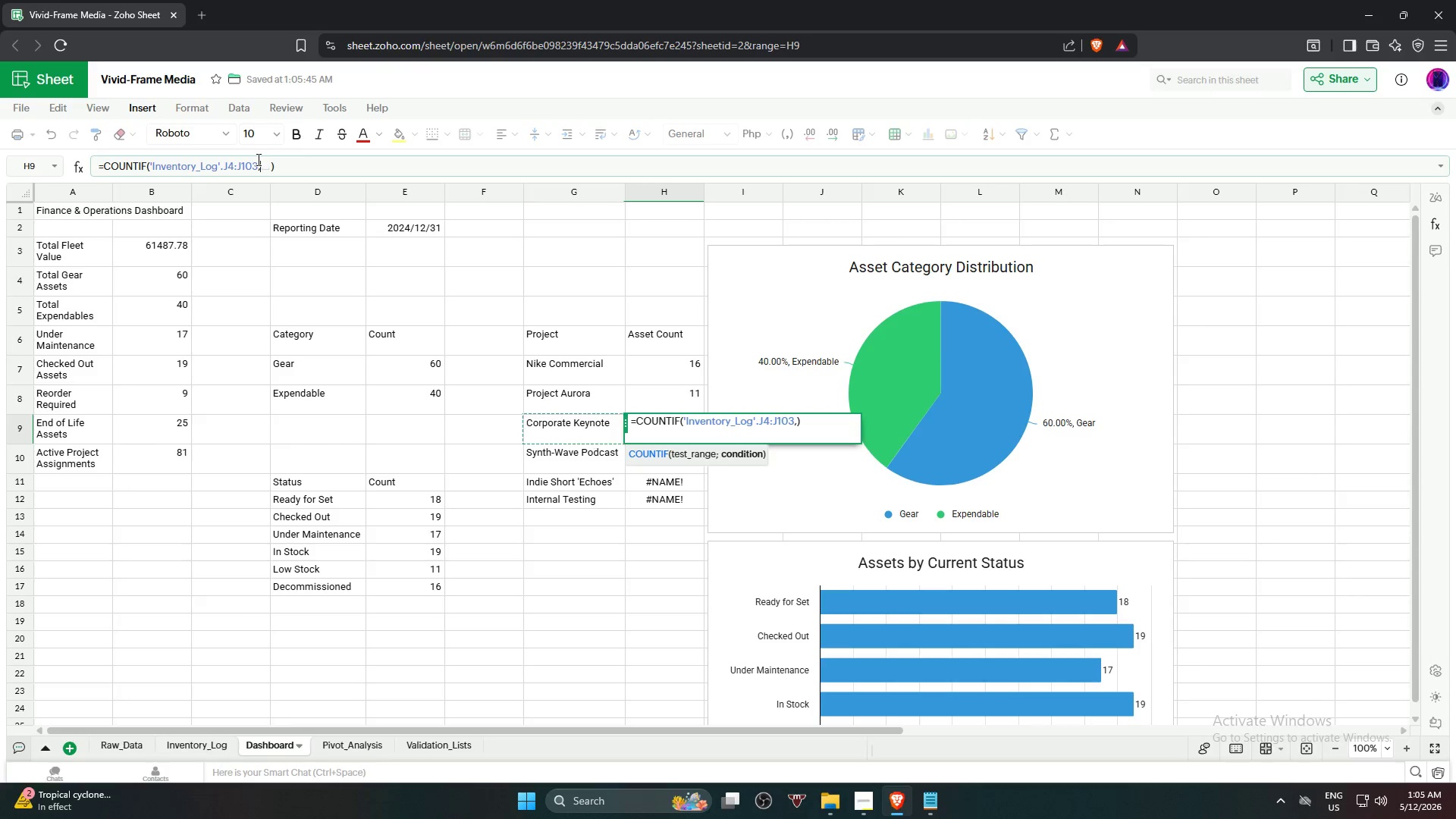 
key(Shift+Quote)
 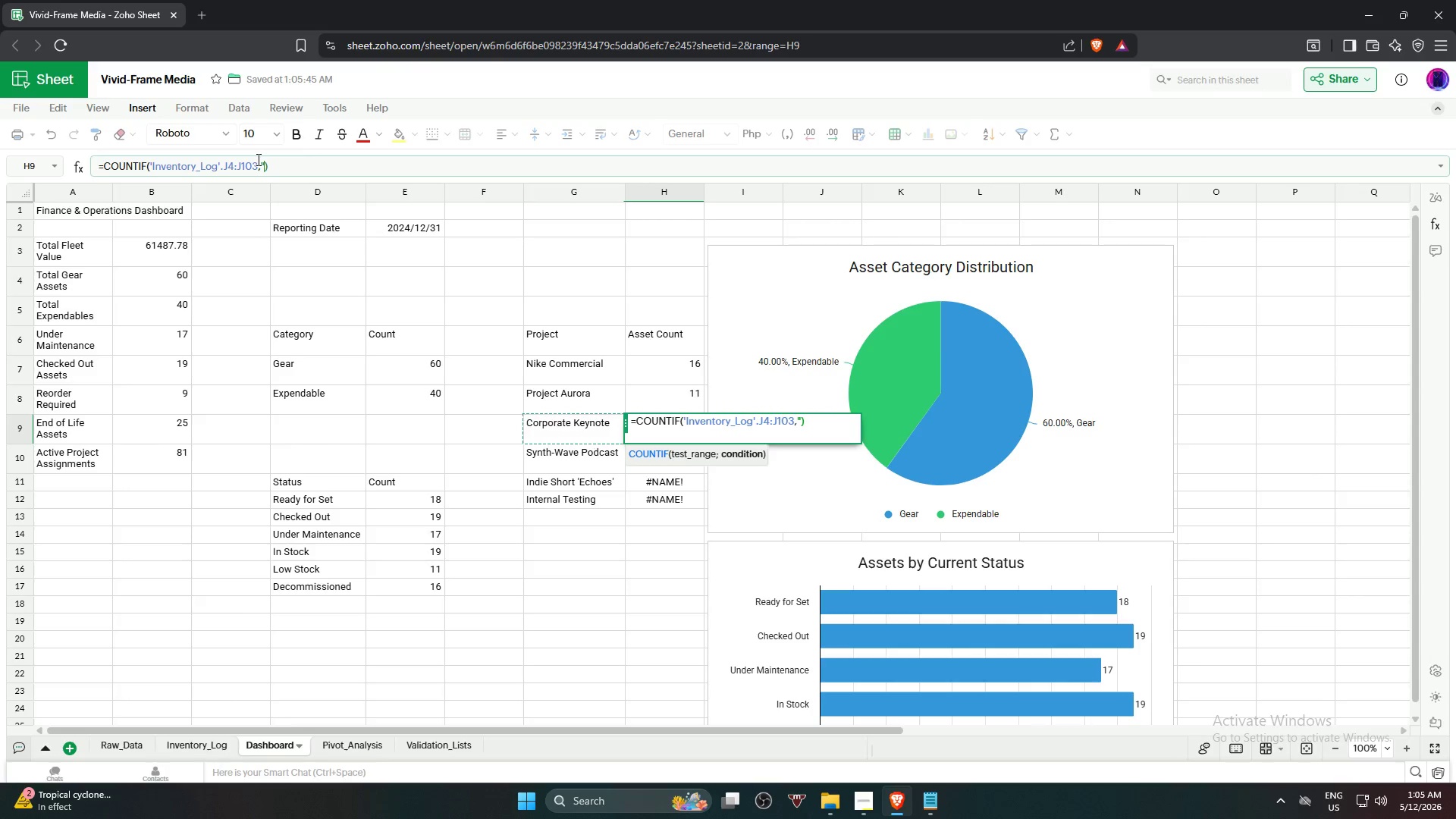 
key(Control+V)
 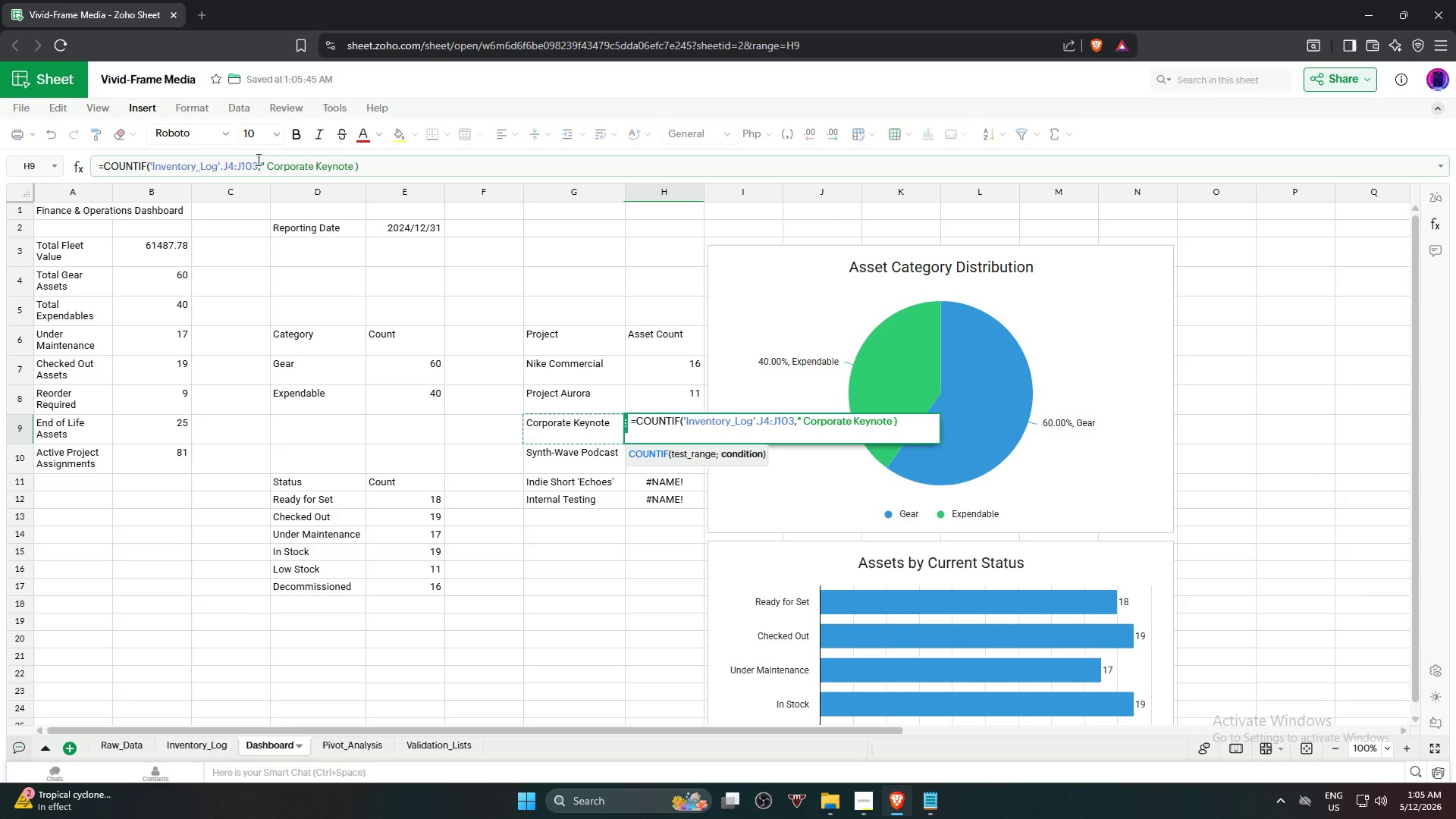 
key(ArrowRight)
 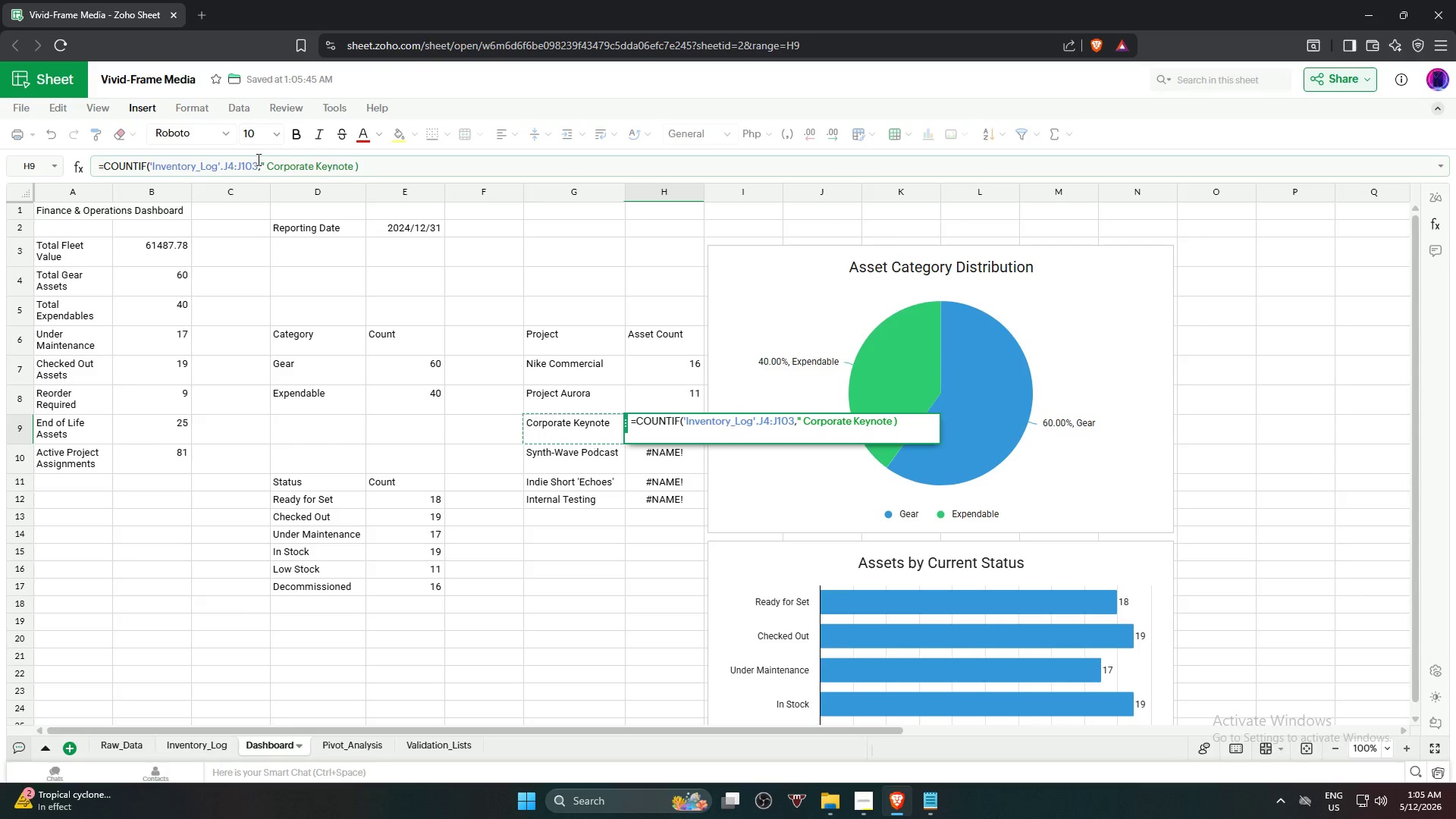 
key(Shift+Quote)
 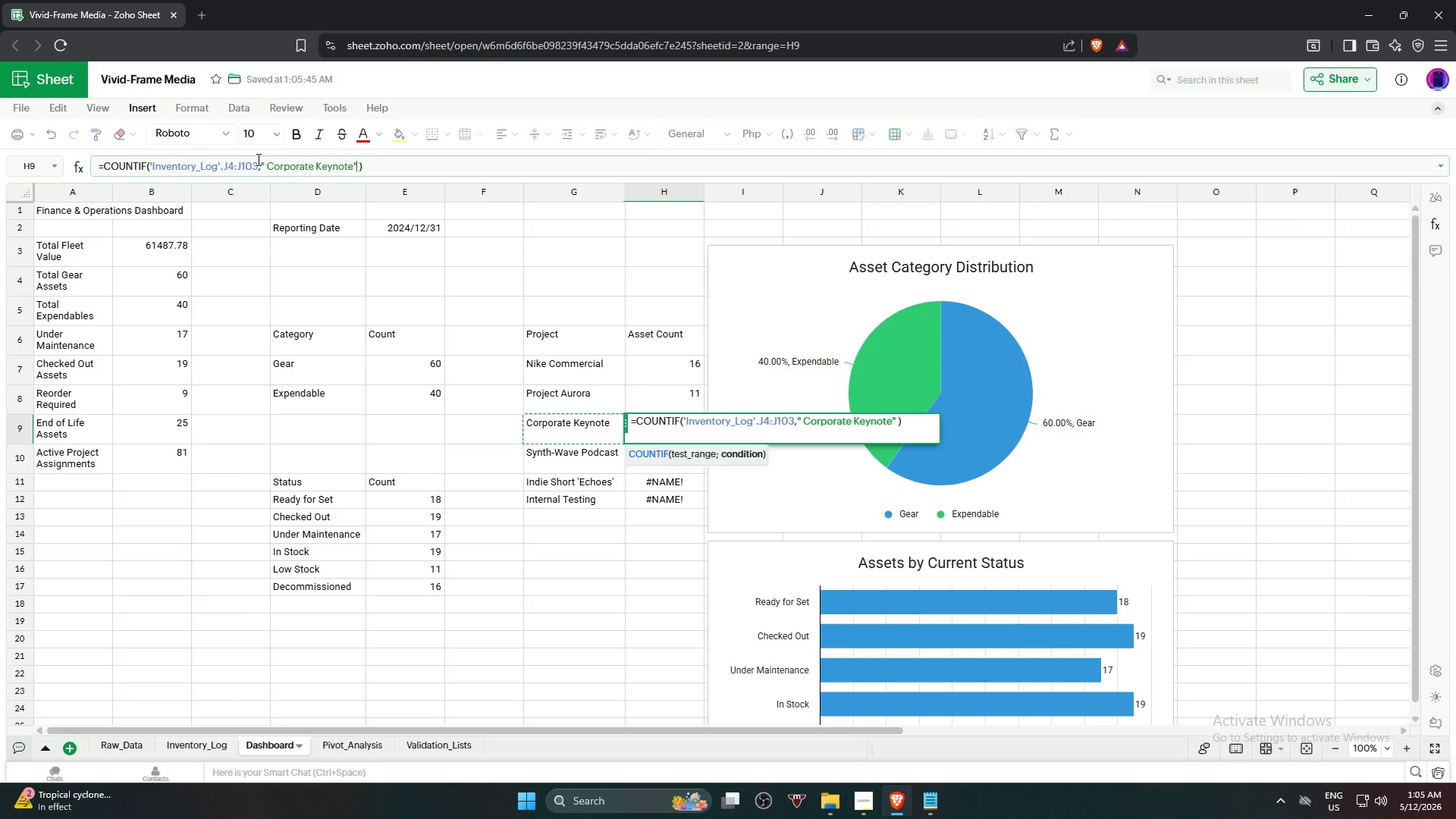 
key(ArrowRight)
 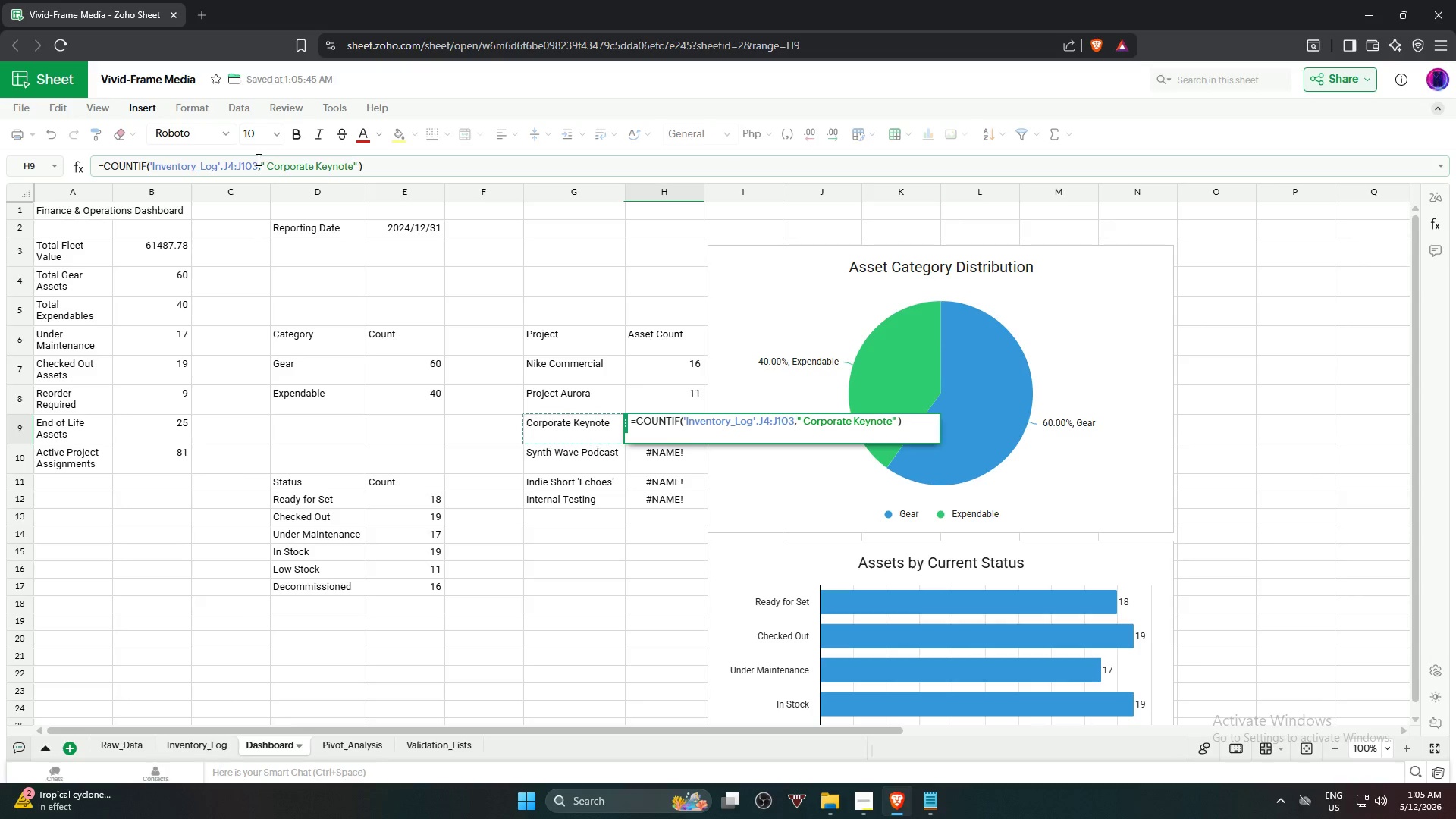 
key(Backspace)
 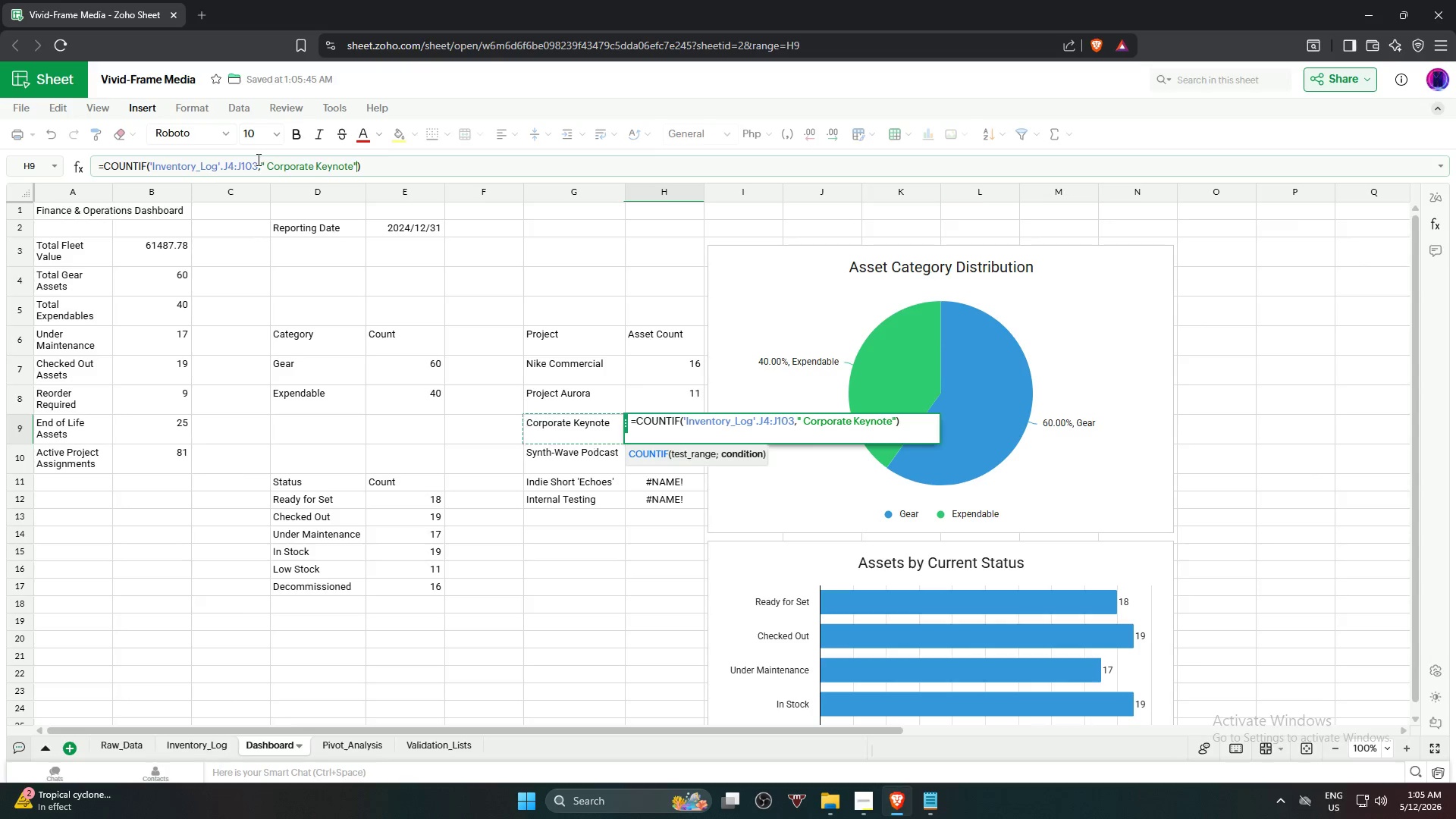 
hold_key(key=ArrowLeft, duration=0.95)
 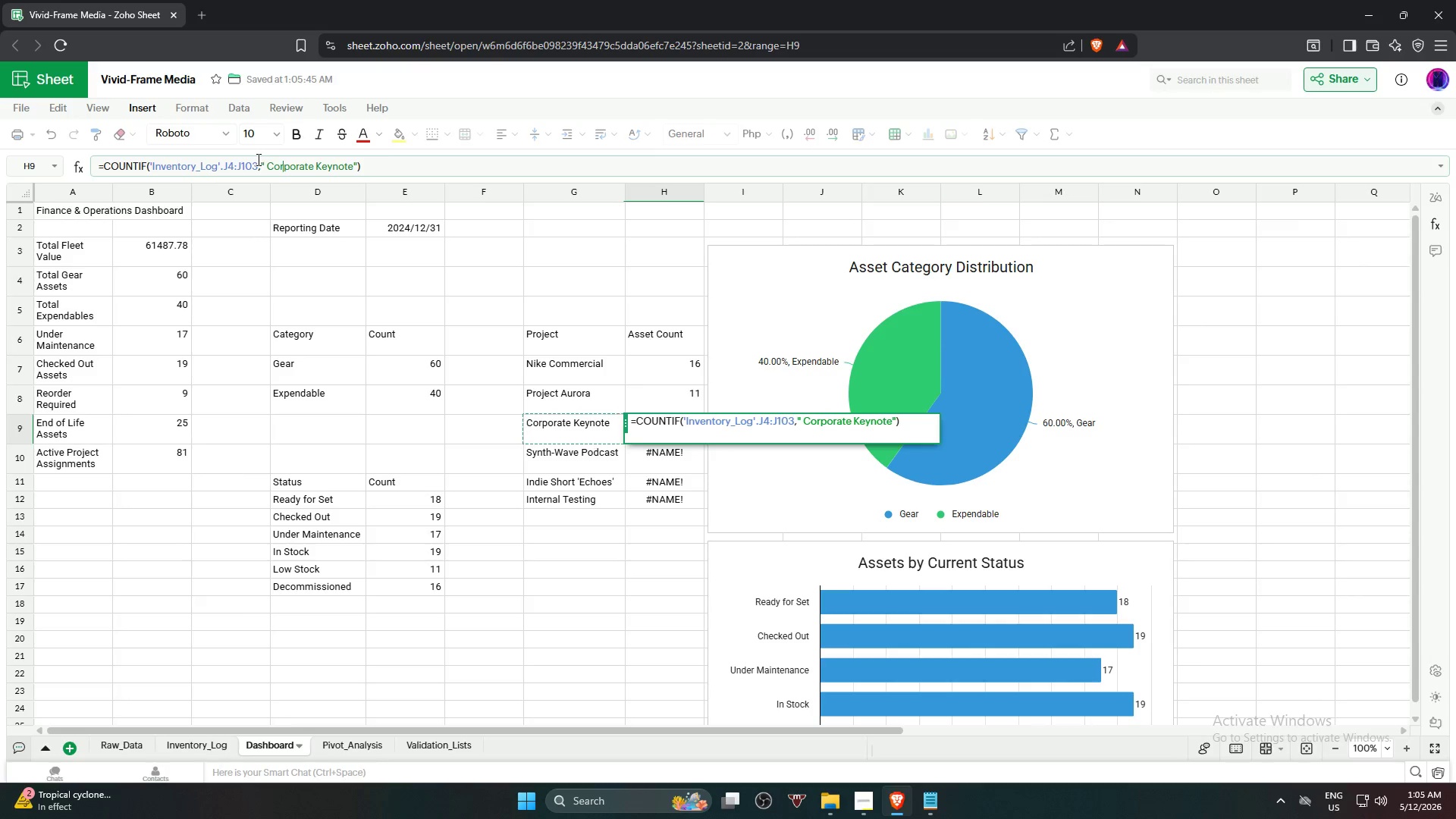 
key(ArrowLeft)
 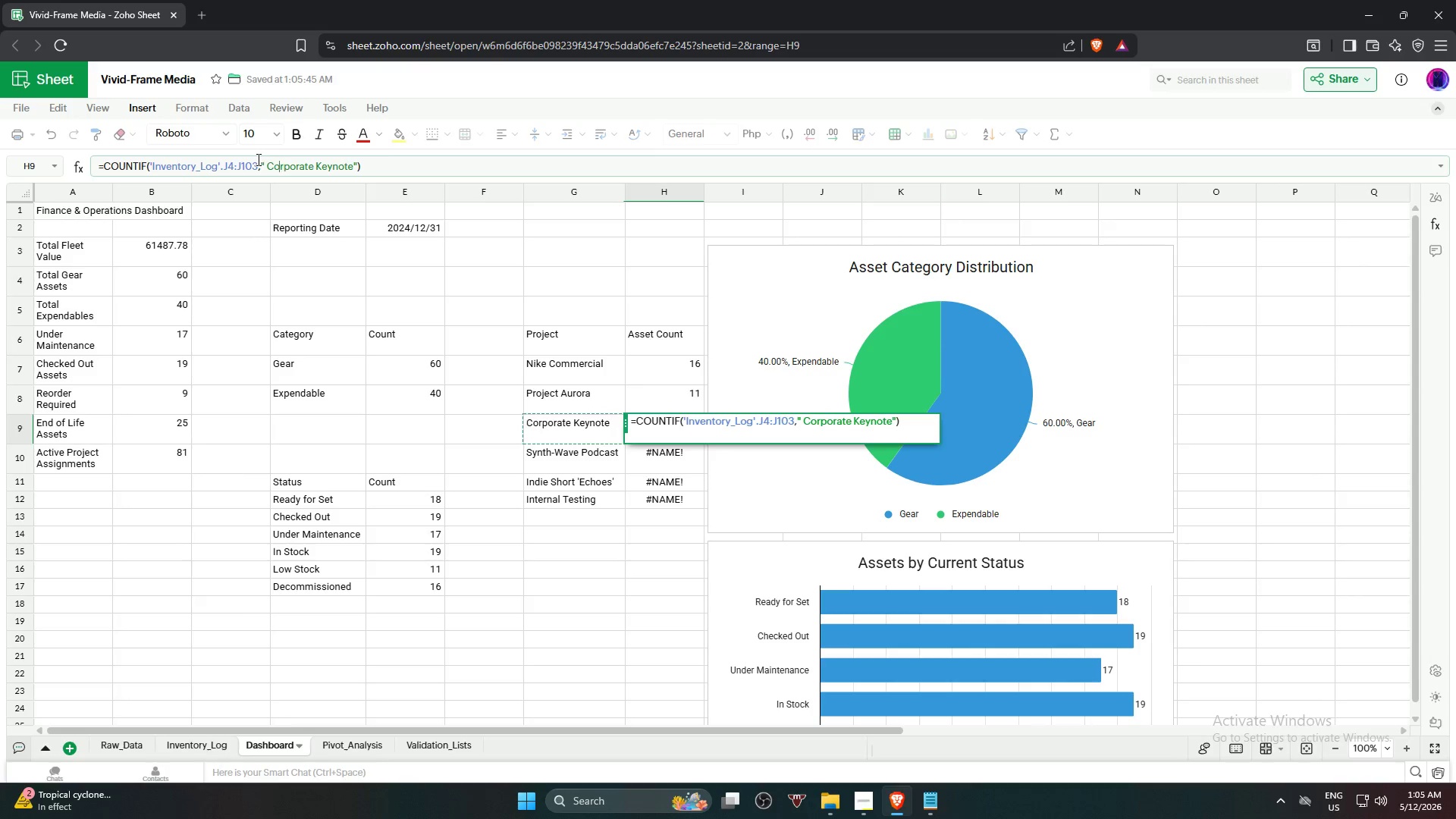 
key(ArrowLeft)
 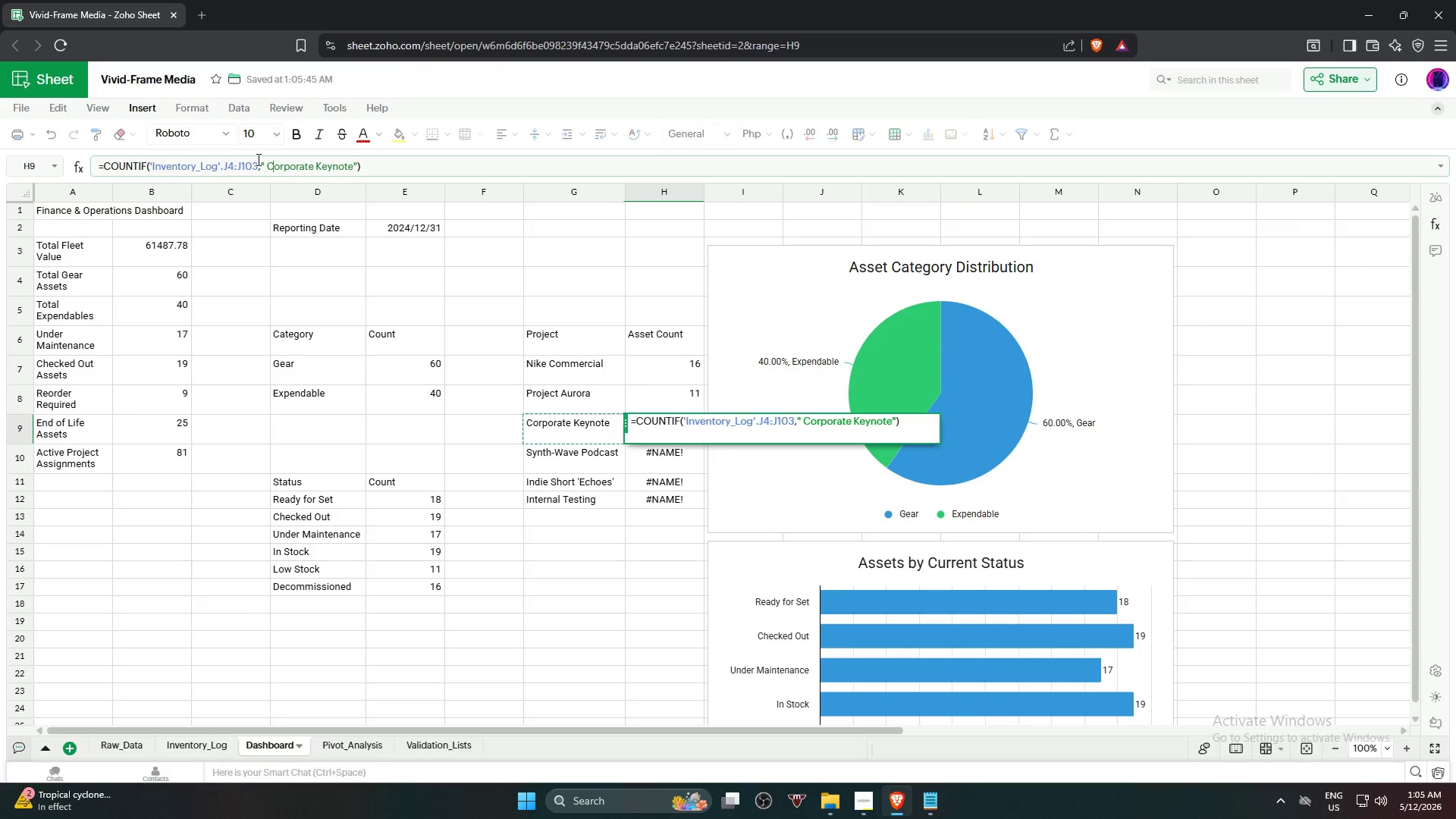 
key(ArrowLeft)
 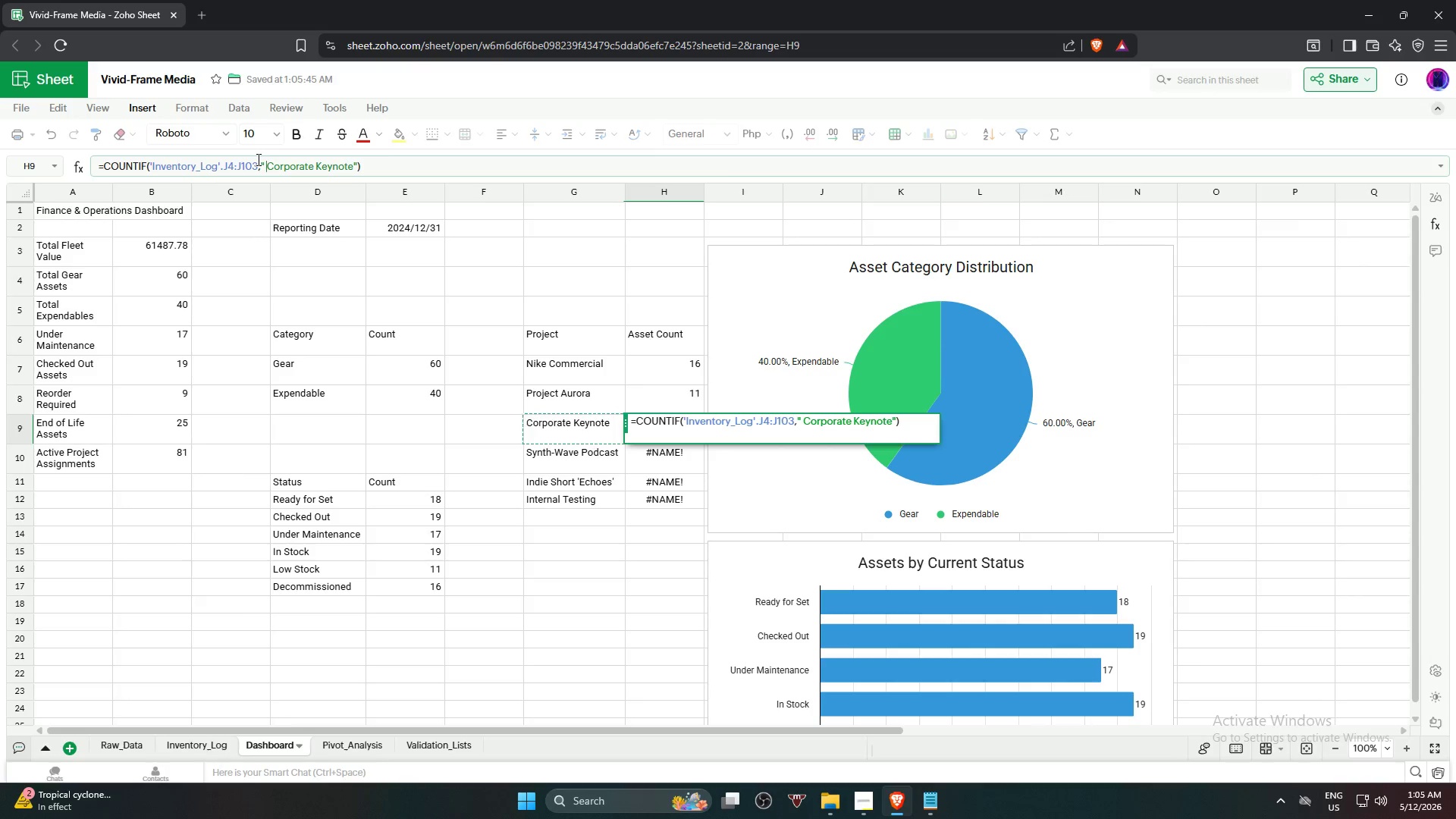 
key(Backspace)
 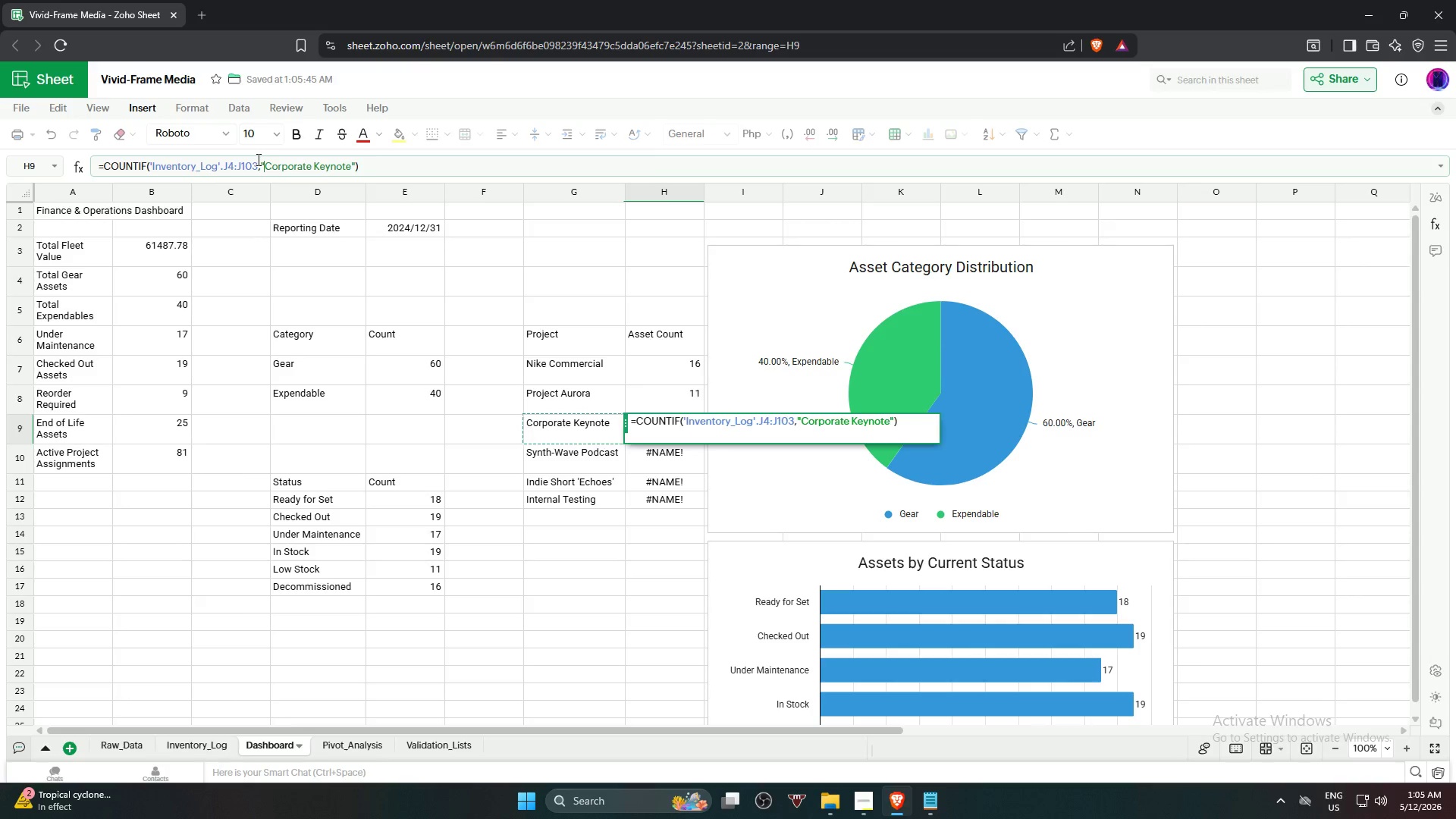 
key(Enter)
 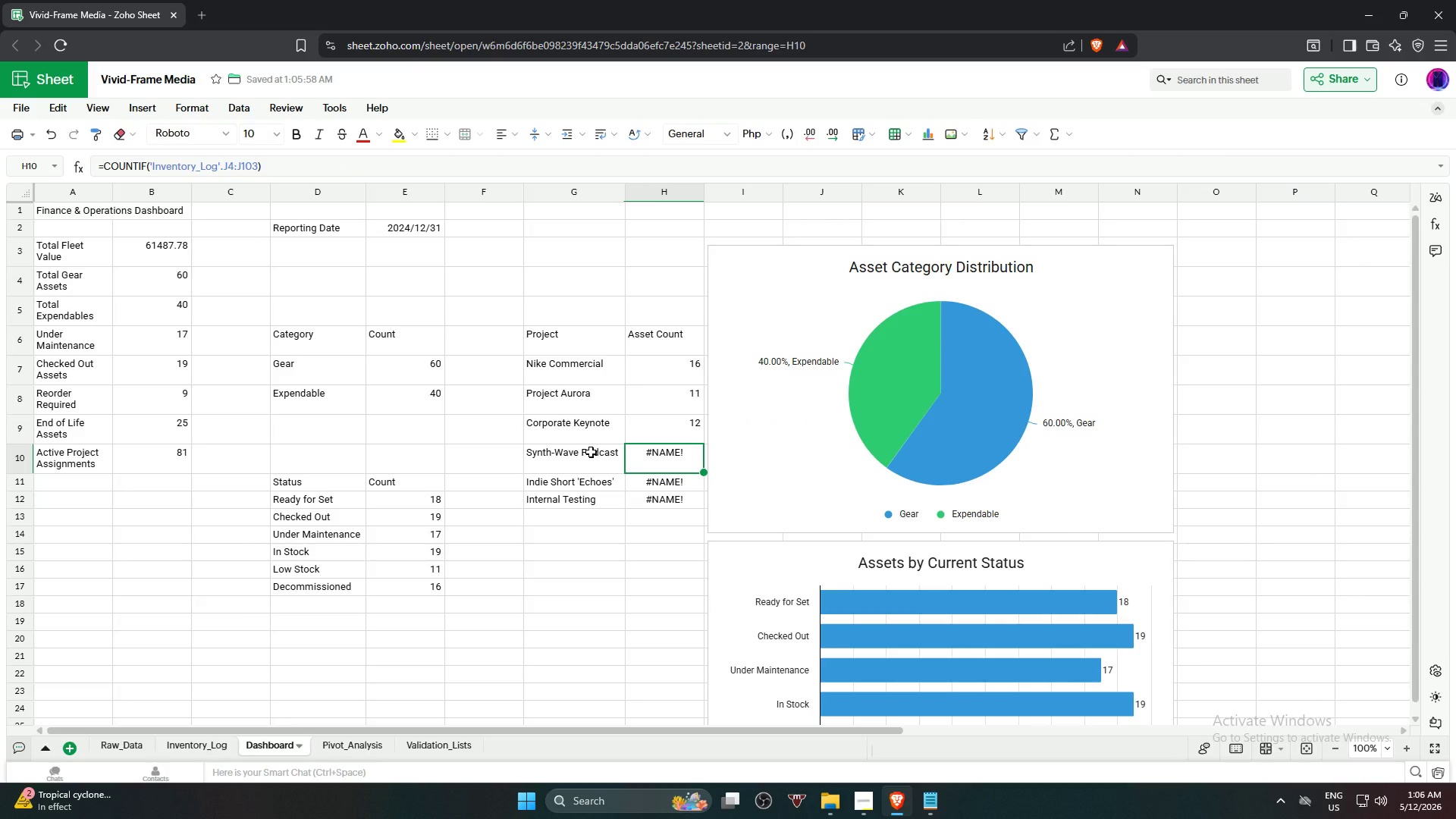 
wait(7.12)
 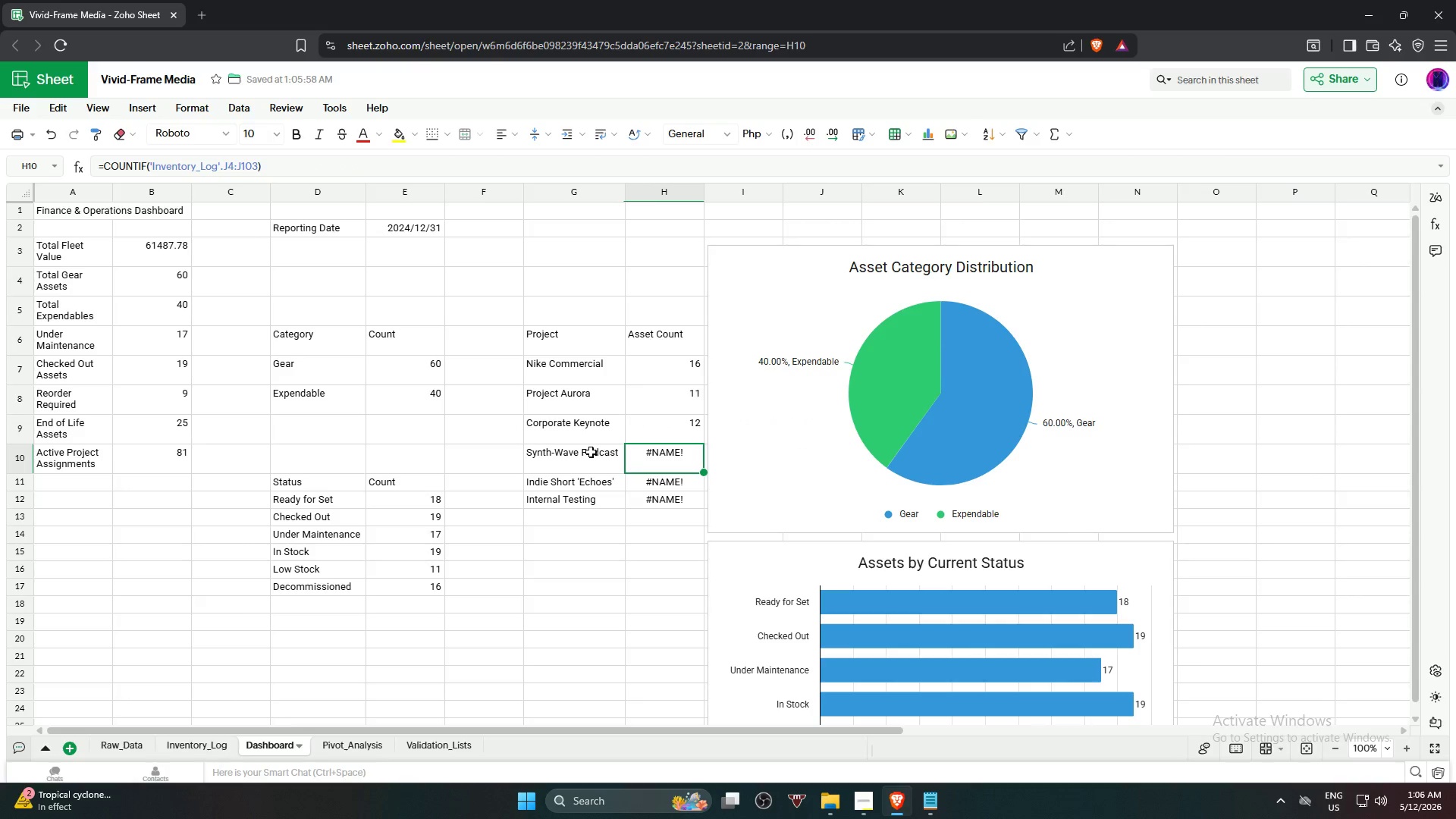 
left_click([591, 452])
 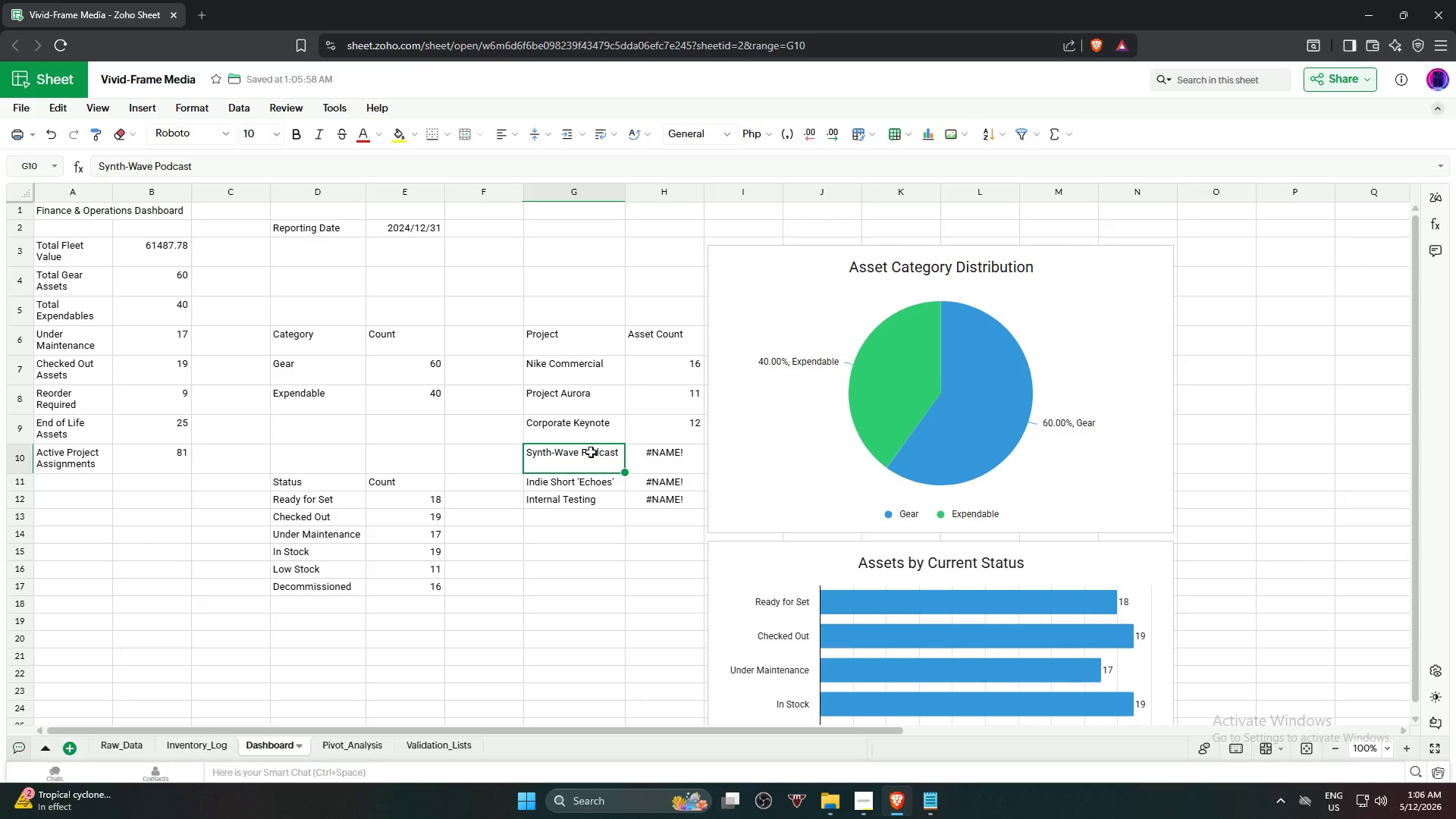 
key(Control+C)
 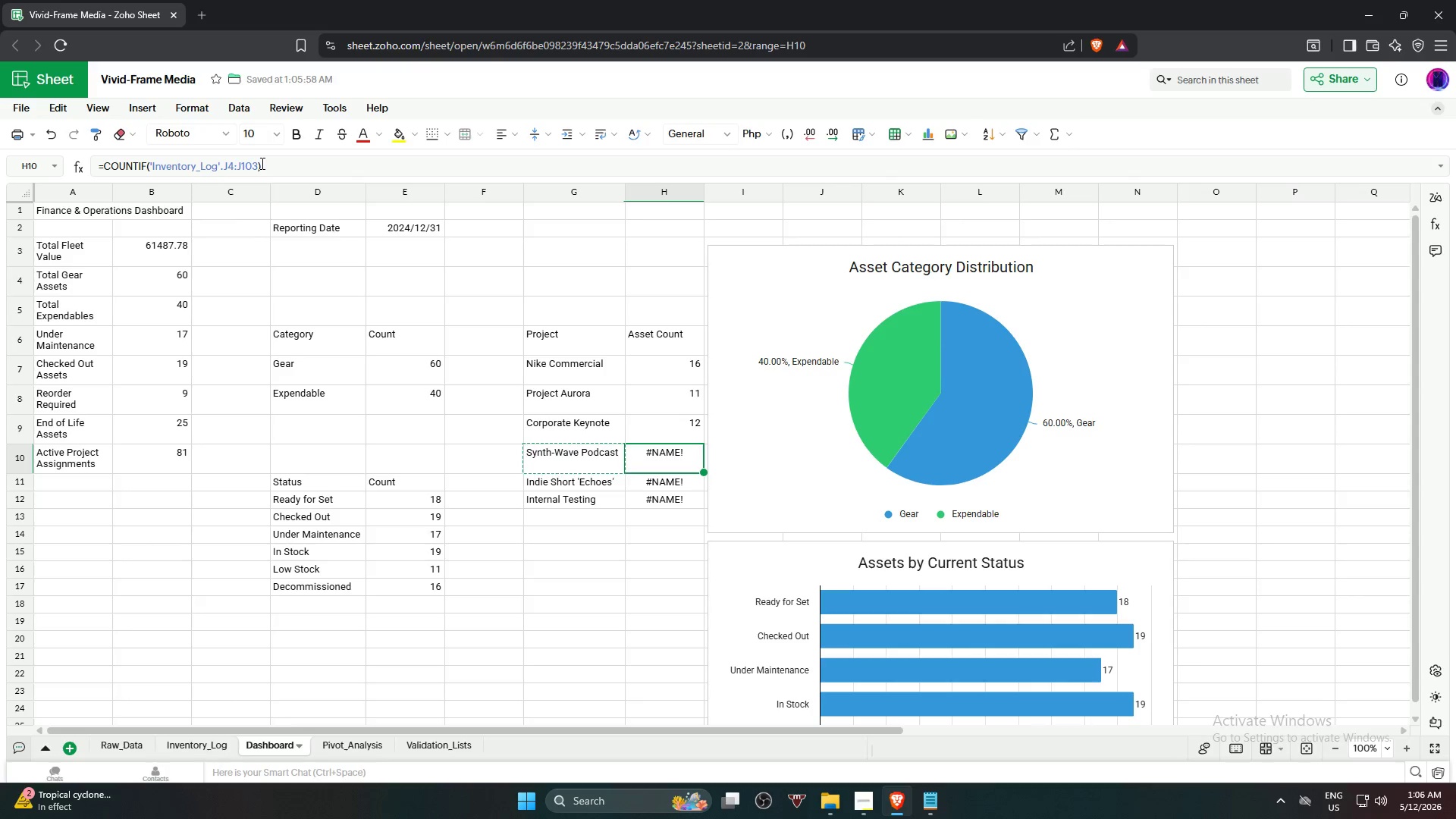 
left_click([256, 162])
 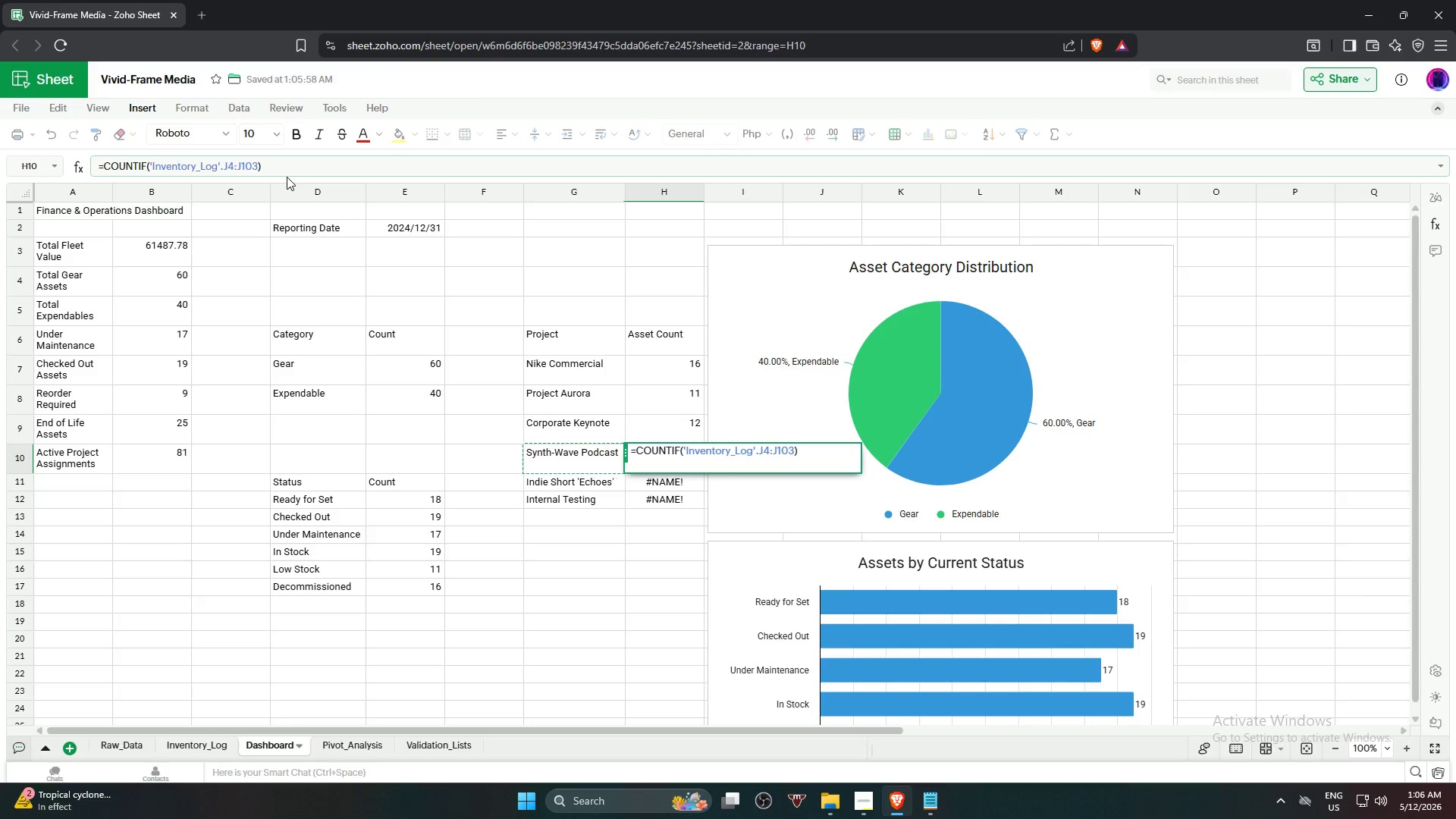 
key(Comma)
 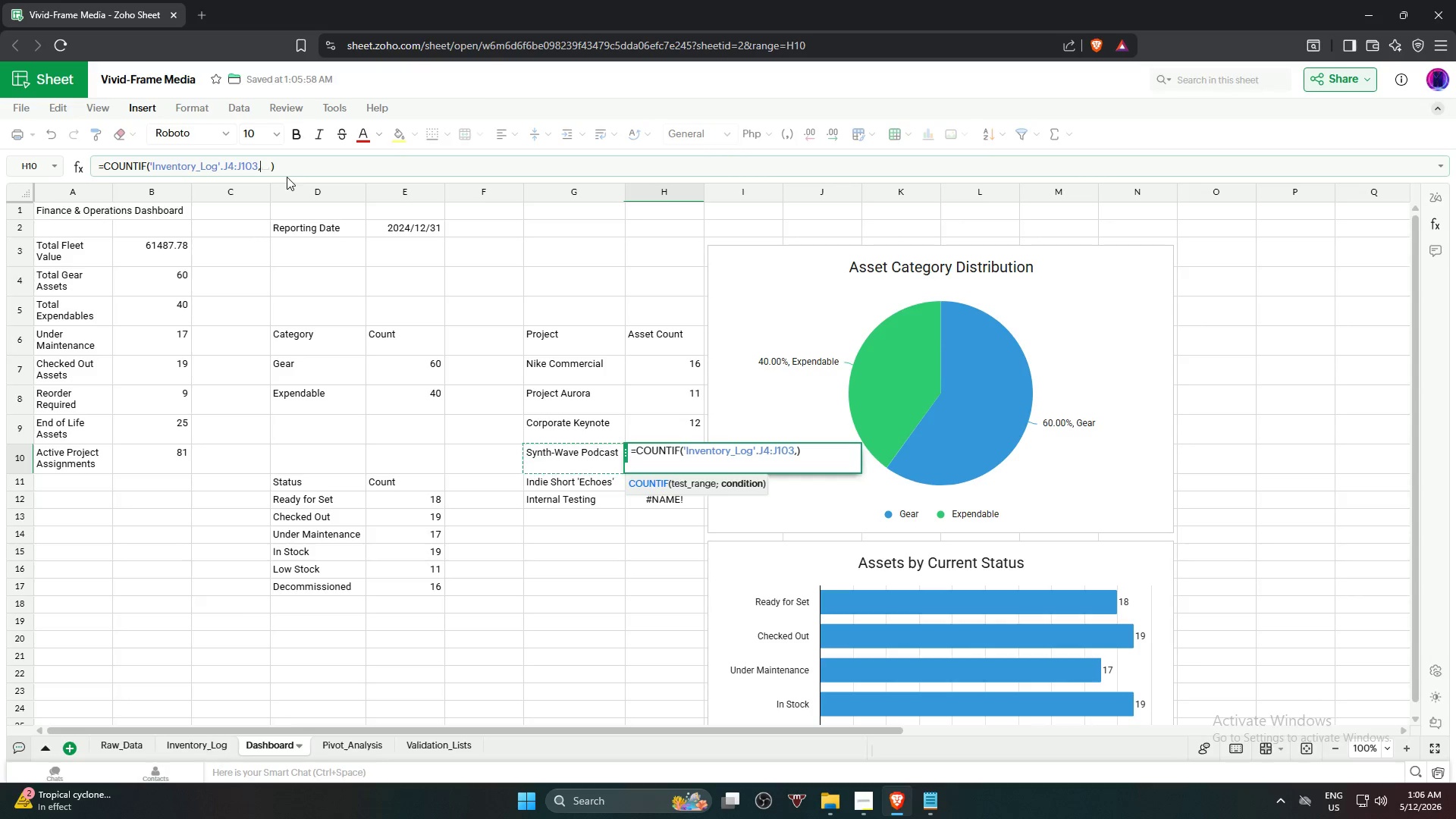 
key(Shift+ShiftRight)
 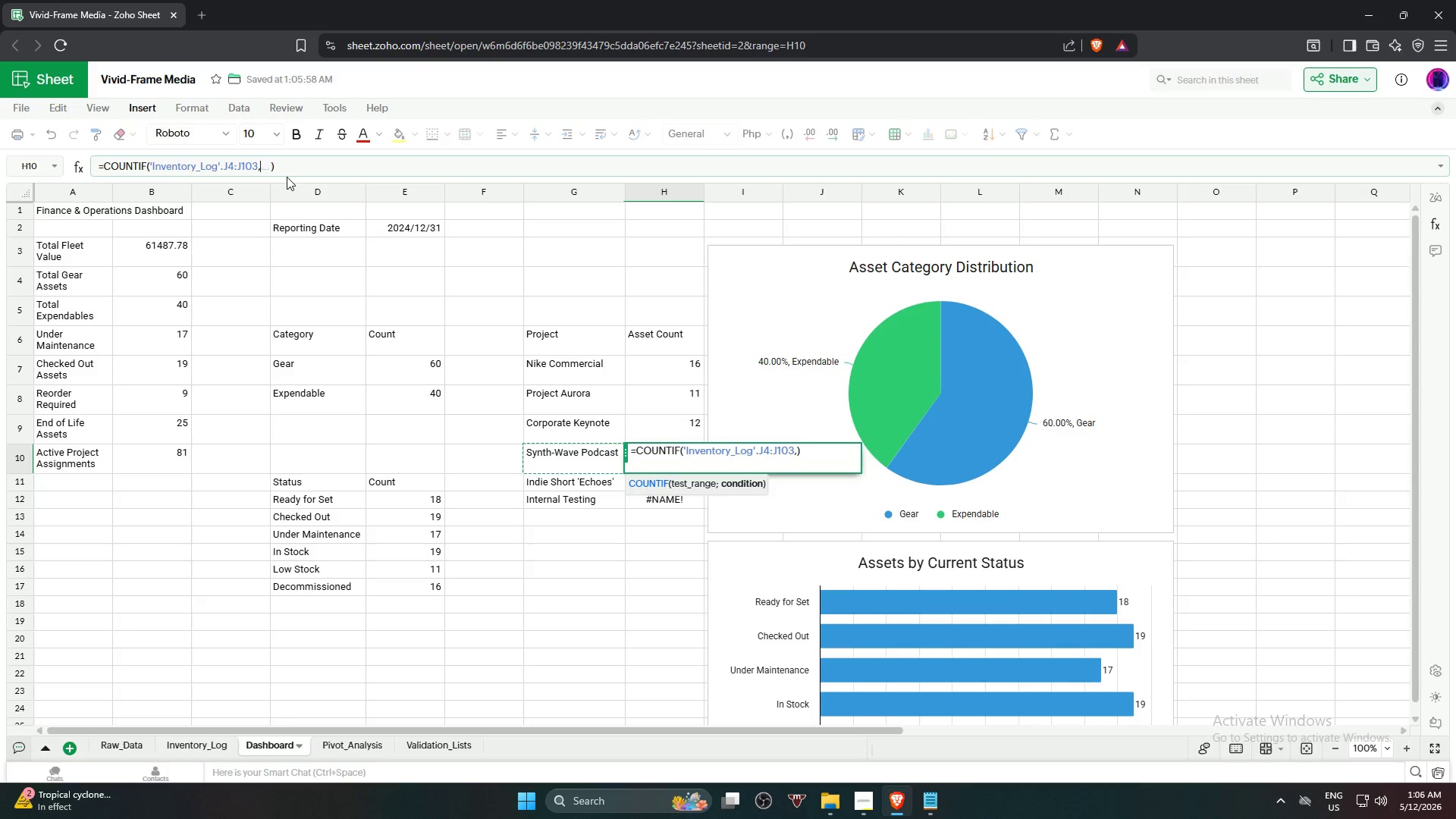 
key(Shift+Quote)
 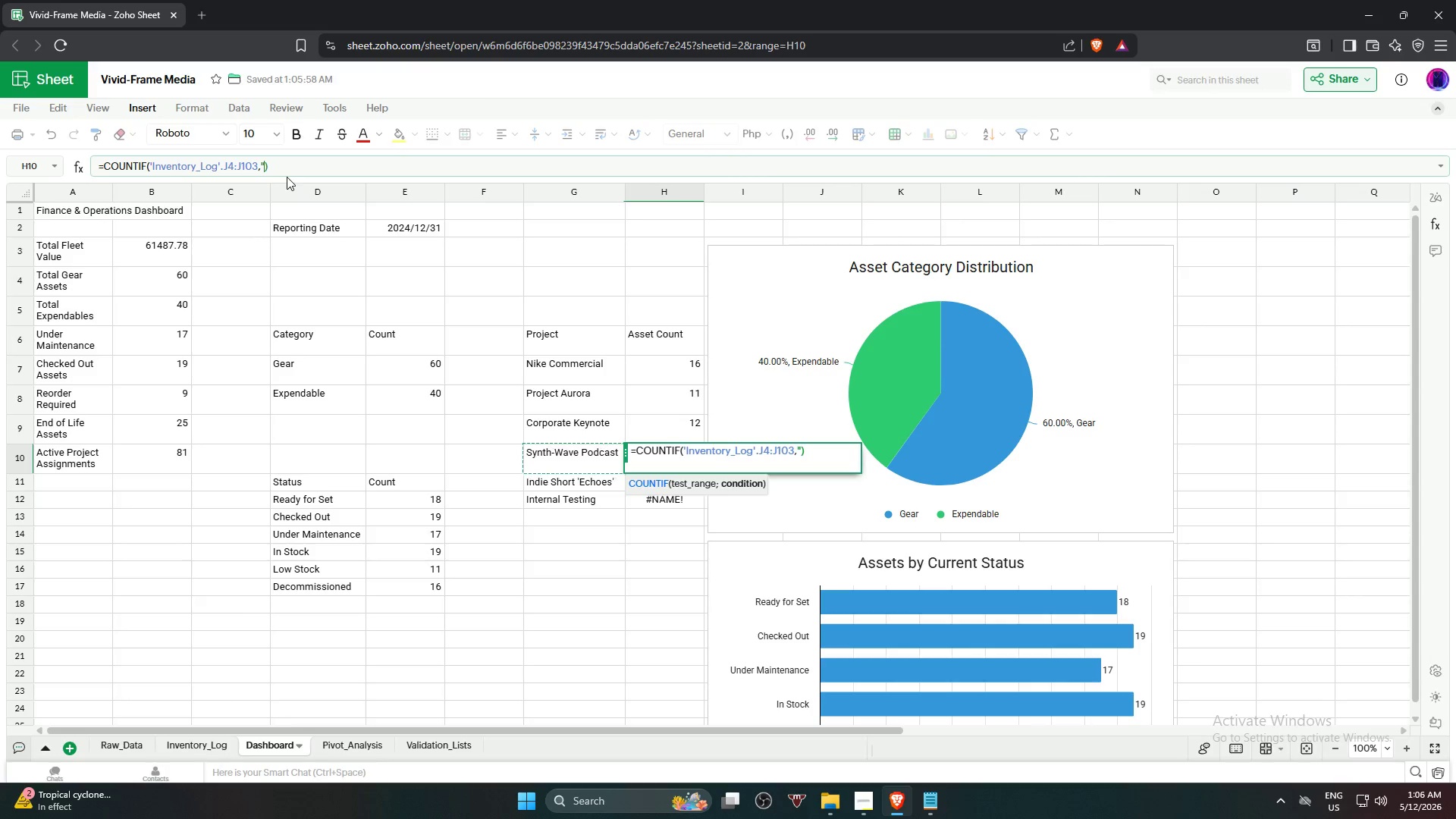 
key(Control+ControlLeft)
 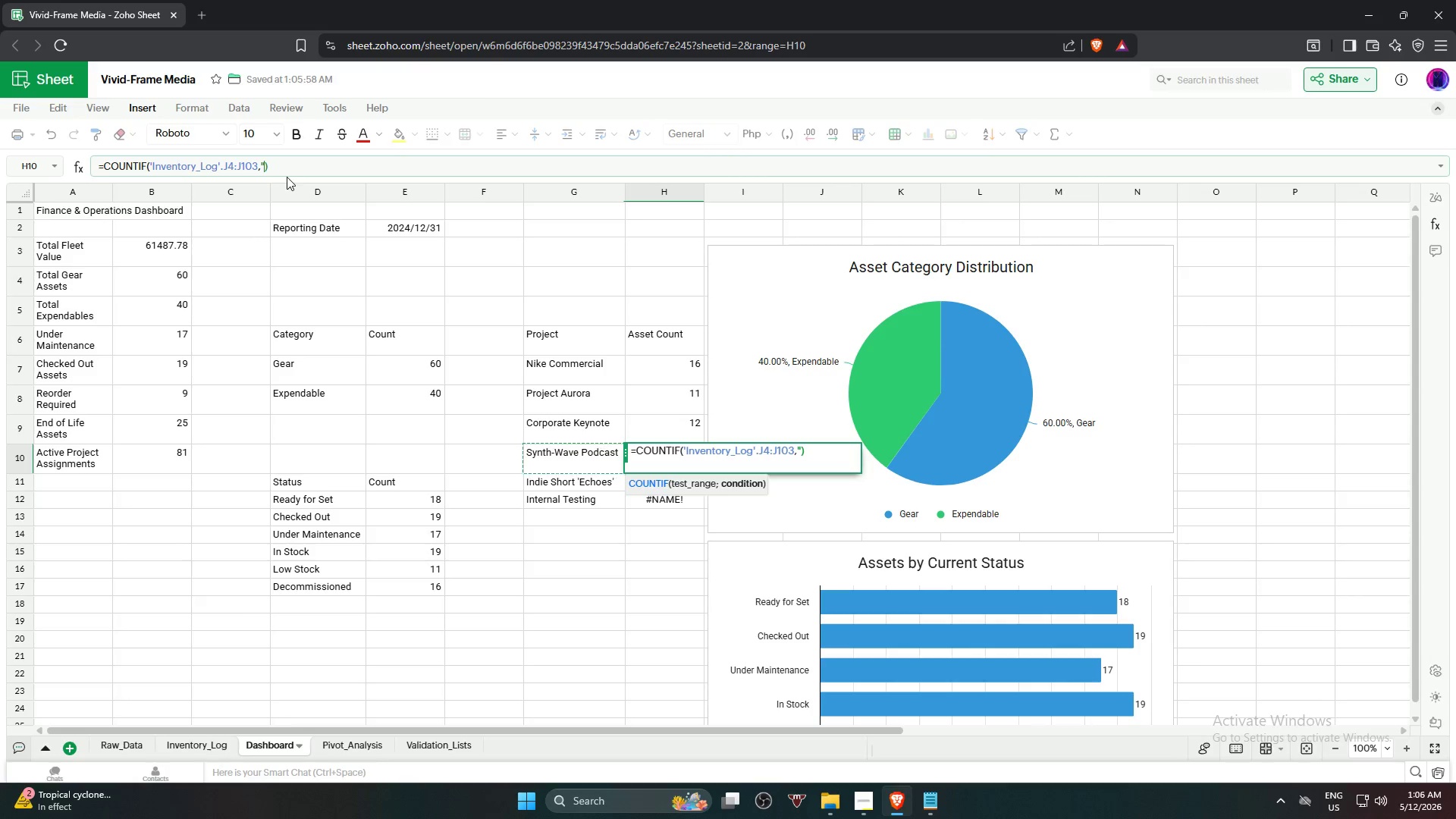 
key(Control+V)
 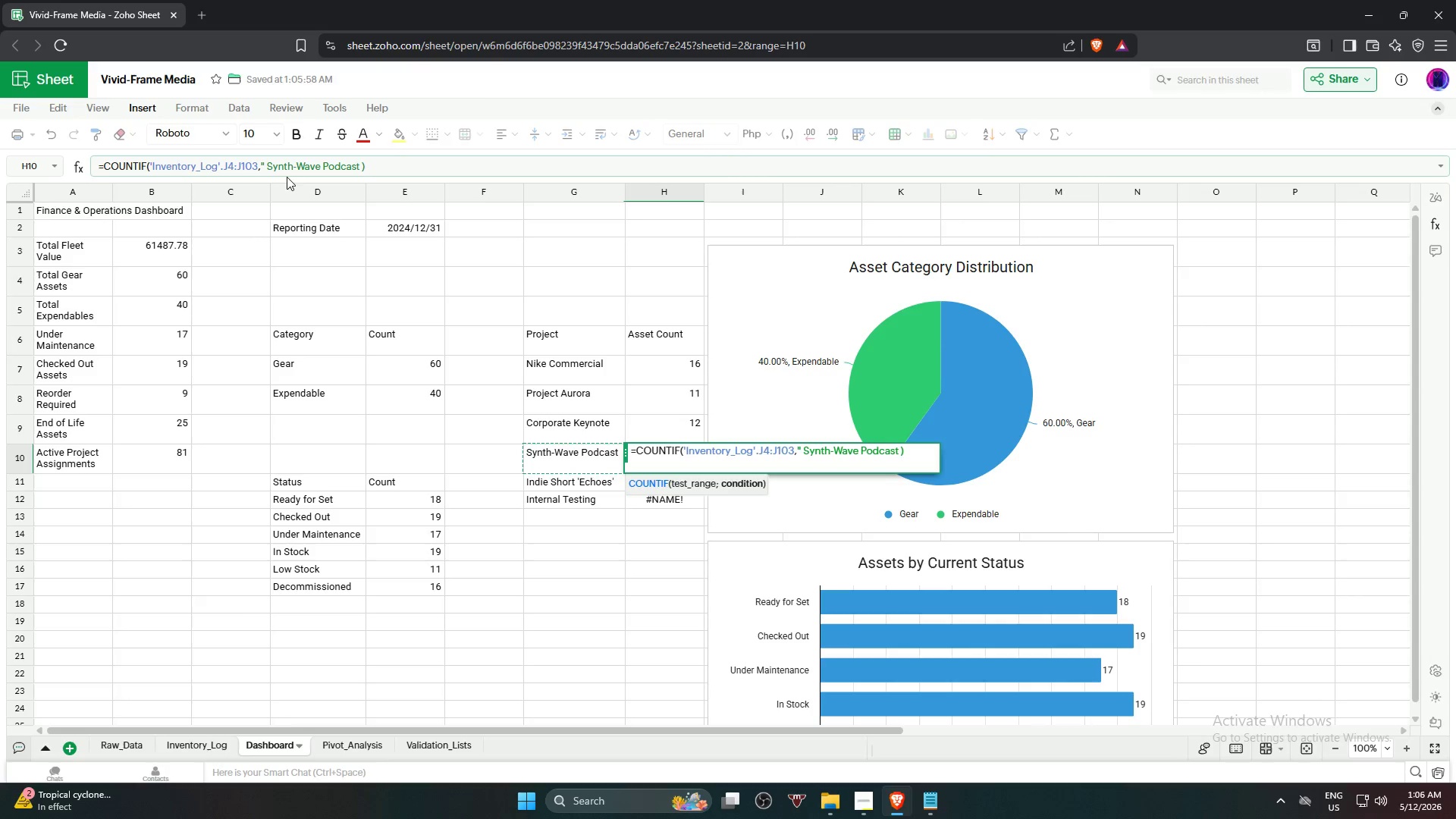 
key(ArrowRight)
 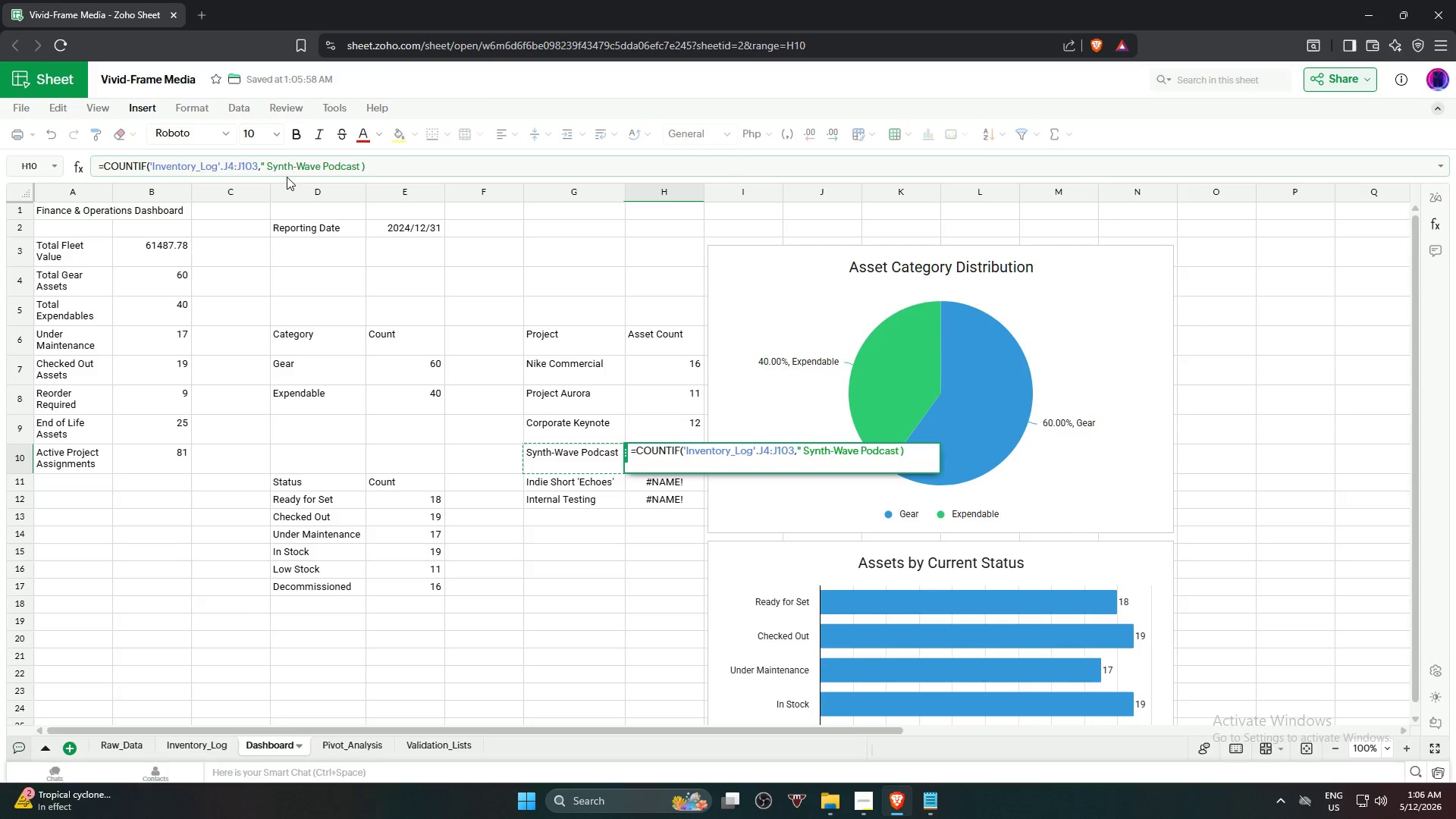 
key(ArrowRight)
 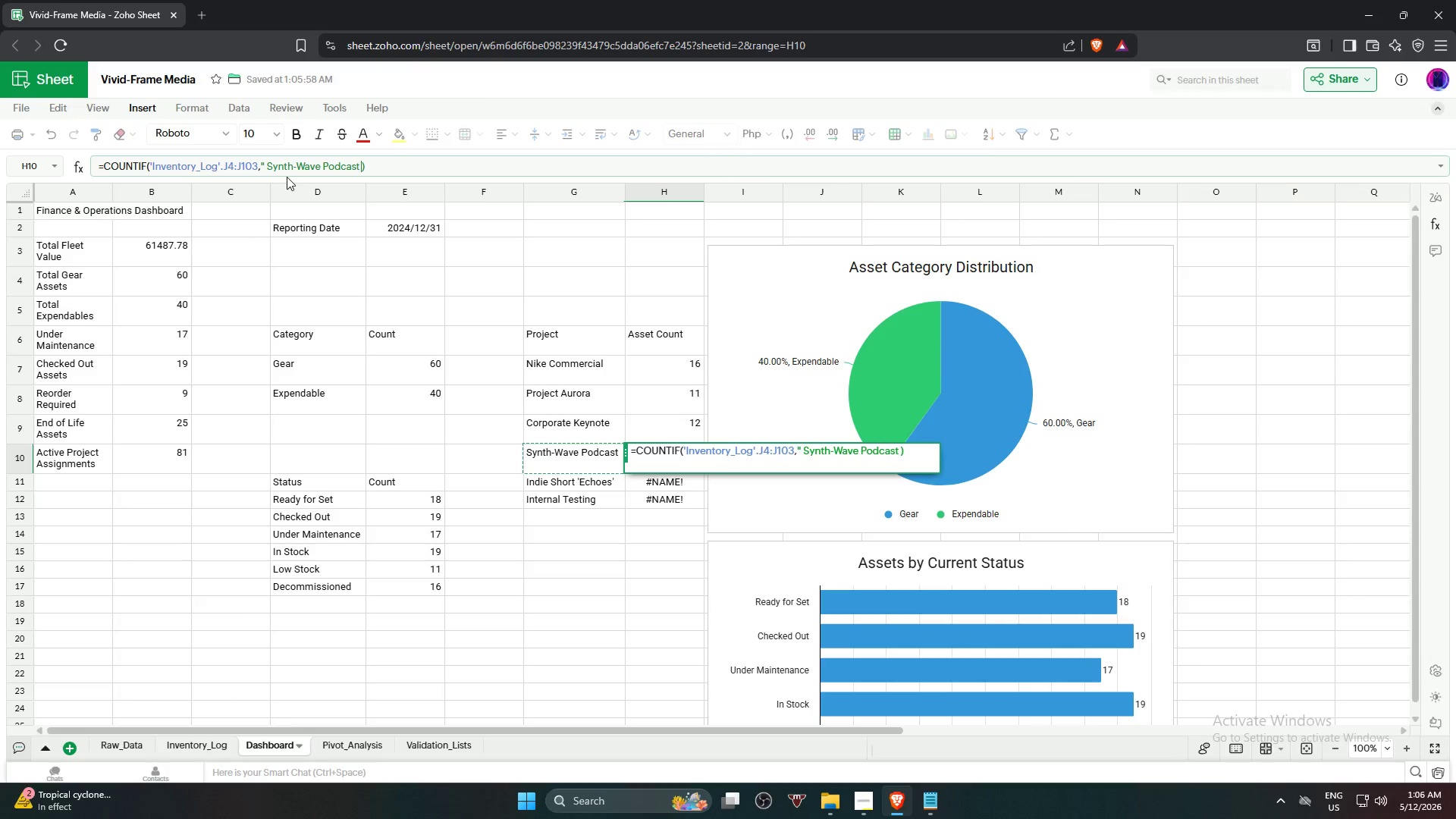 
key(Backspace)
 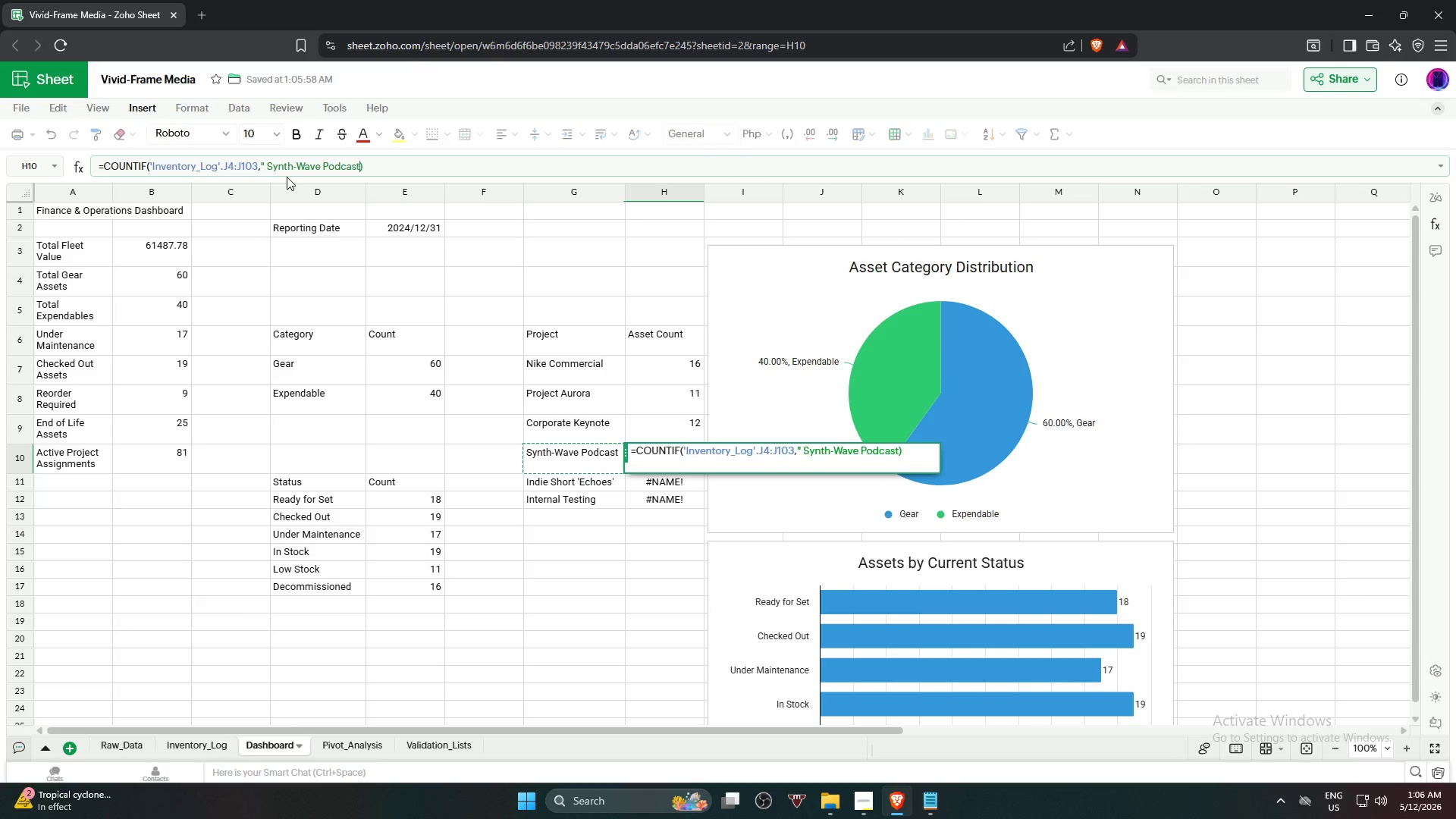 
key(Shift+ShiftRight)
 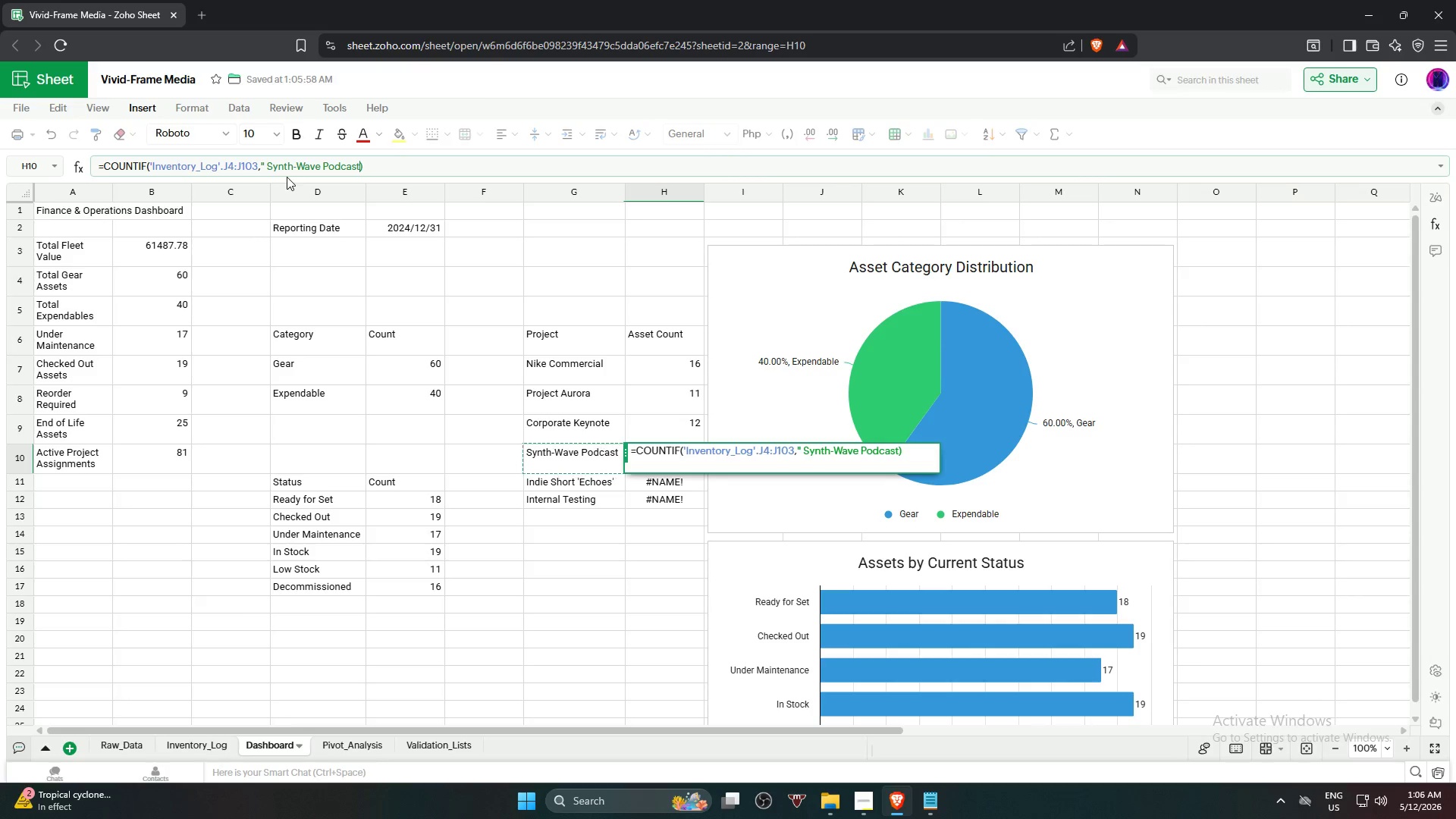 
key(Shift+Quote)
 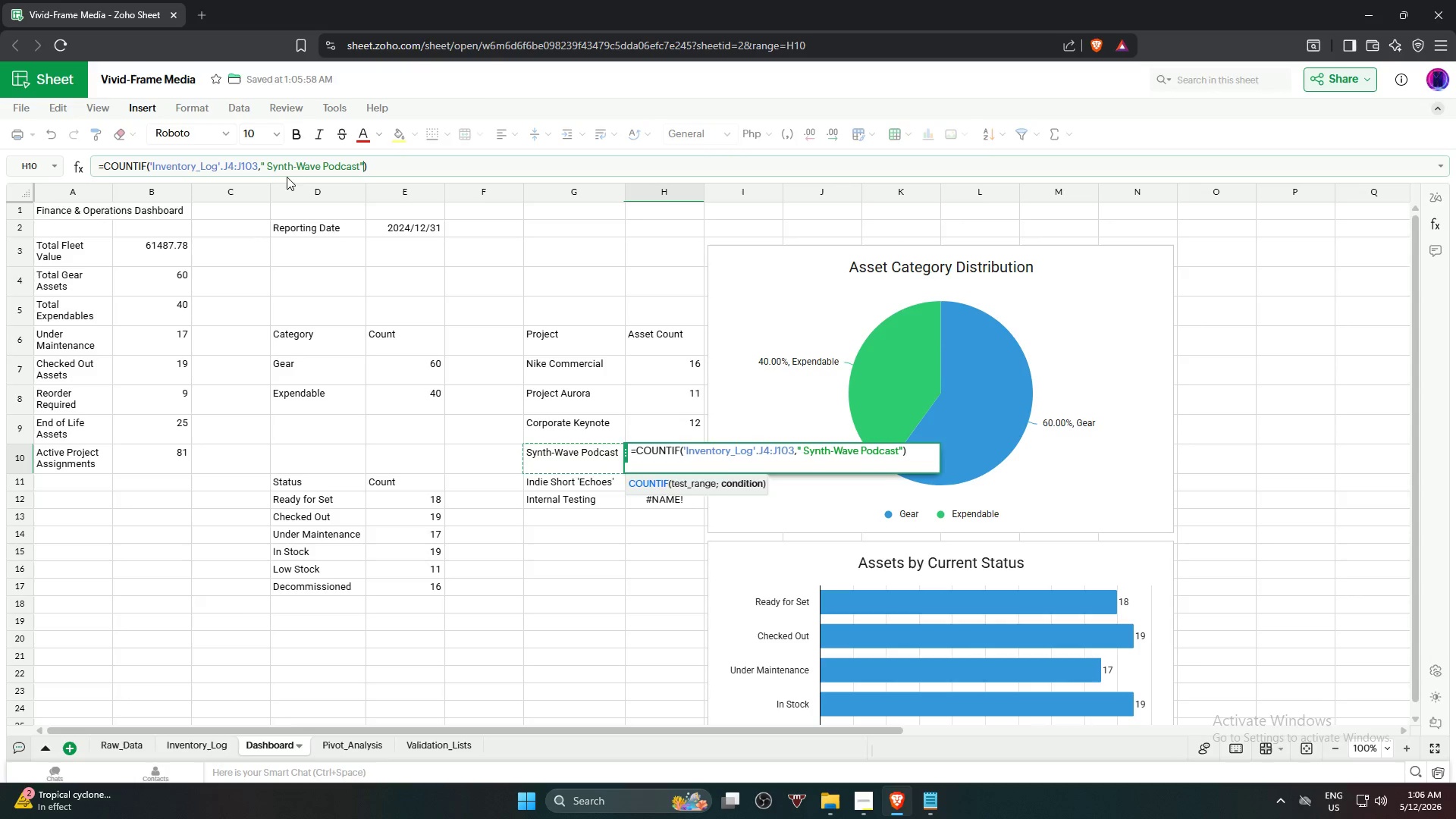 
hold_key(key=ArrowLeft, duration=1.09)
 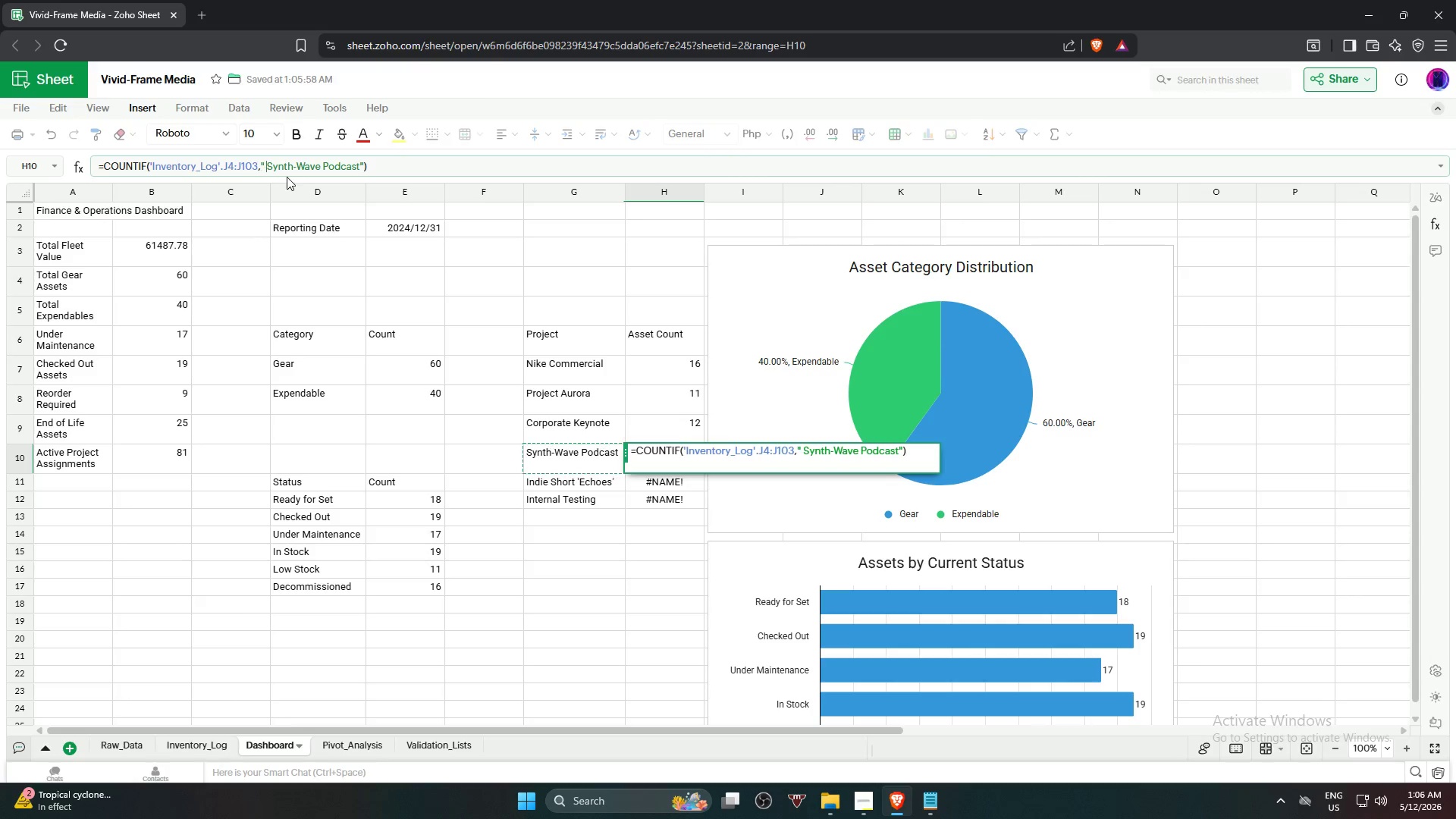 
hold_key(key=ArrowLeft, duration=16.55)
 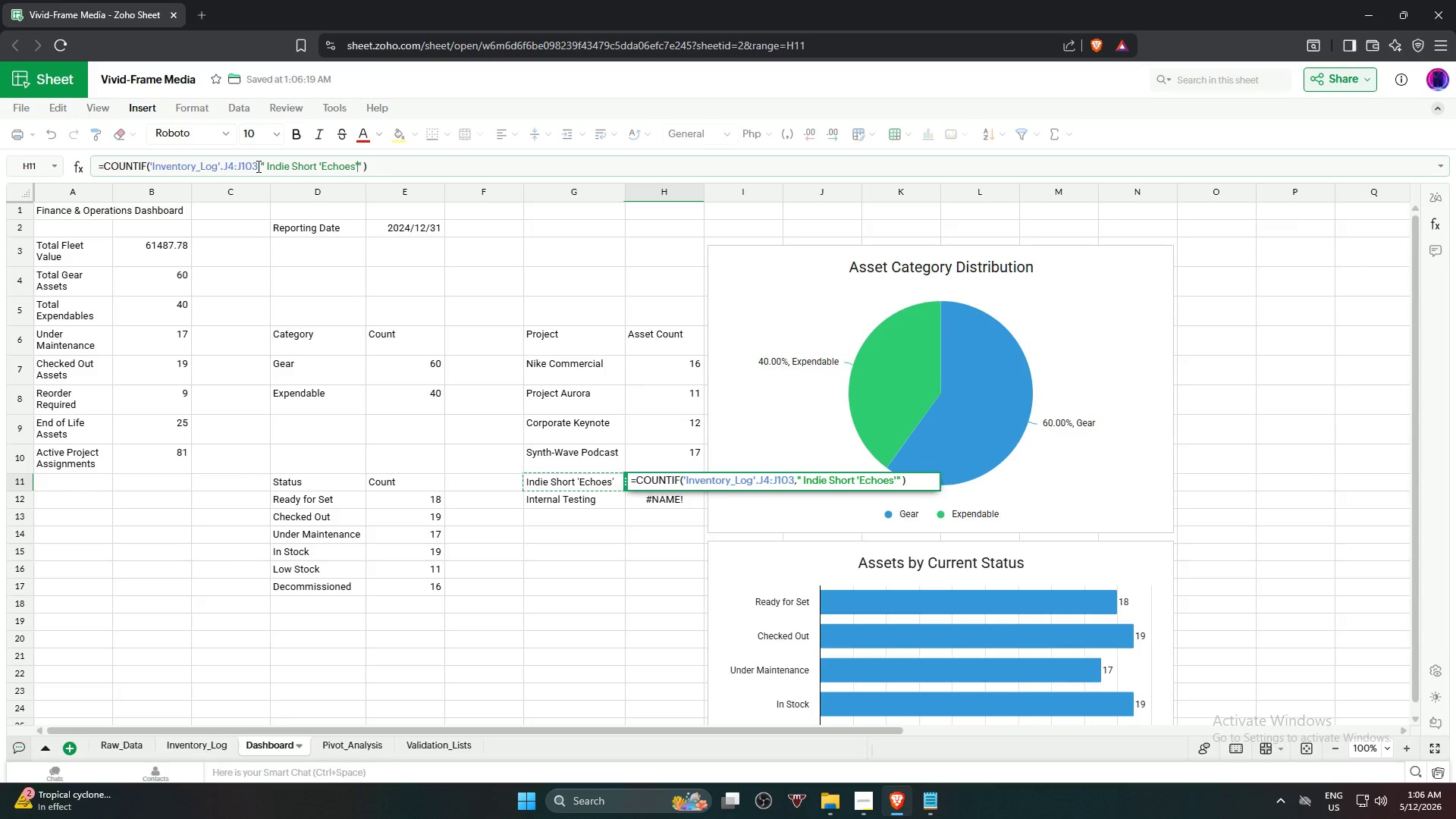 
key(ArrowRight)
 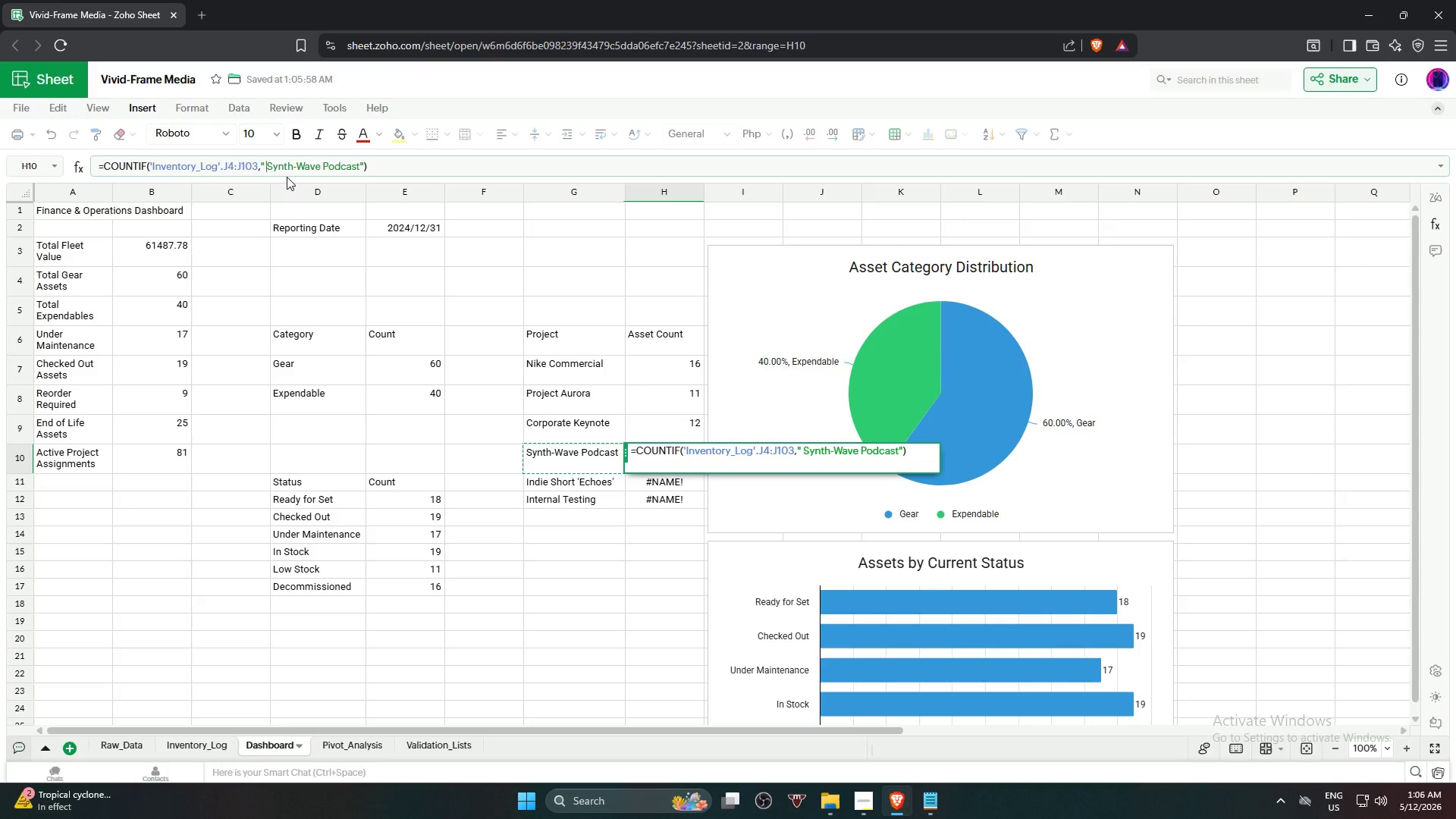 
key(Backspace)
 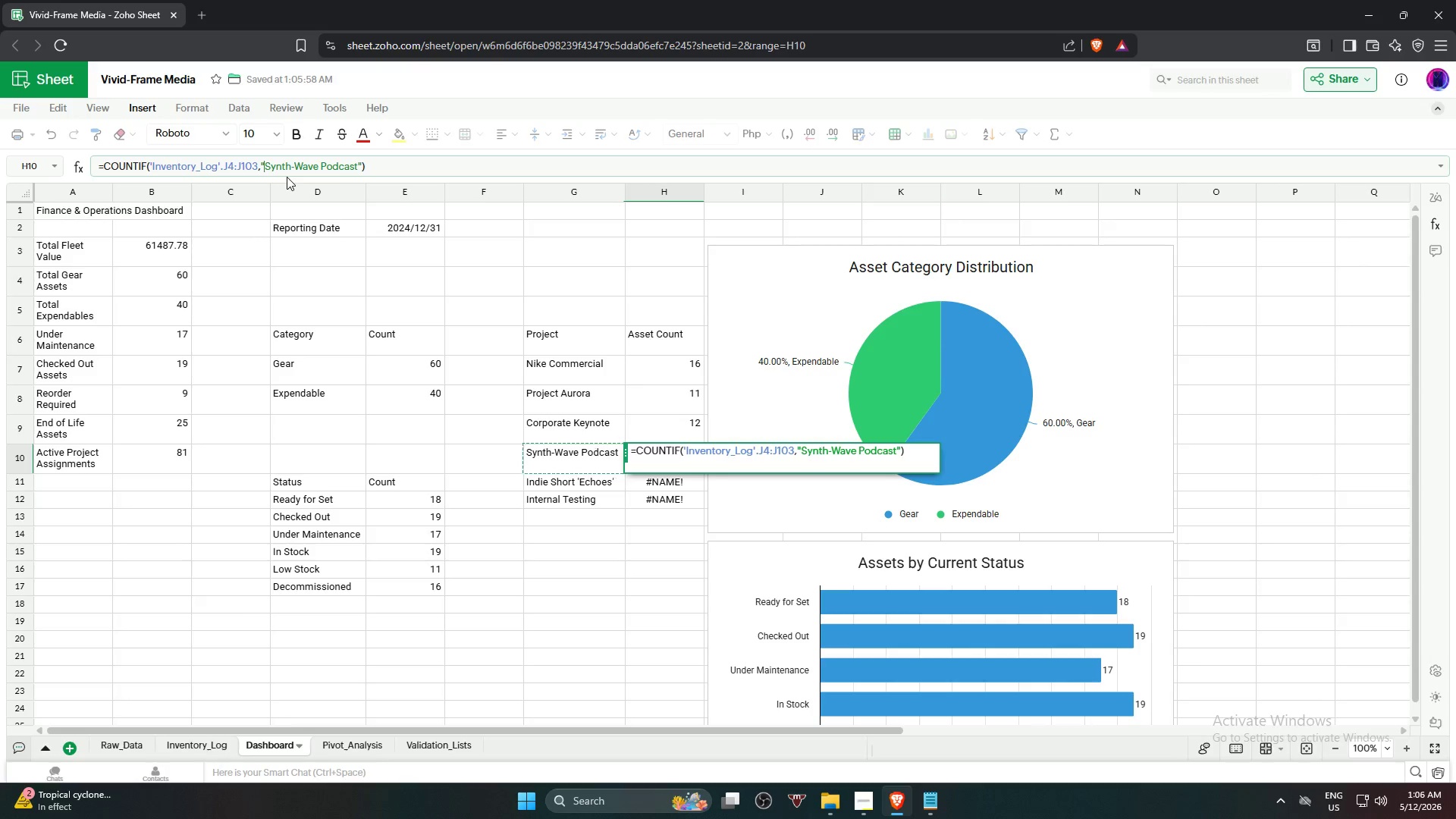 
key(Shift+ShiftRight)
 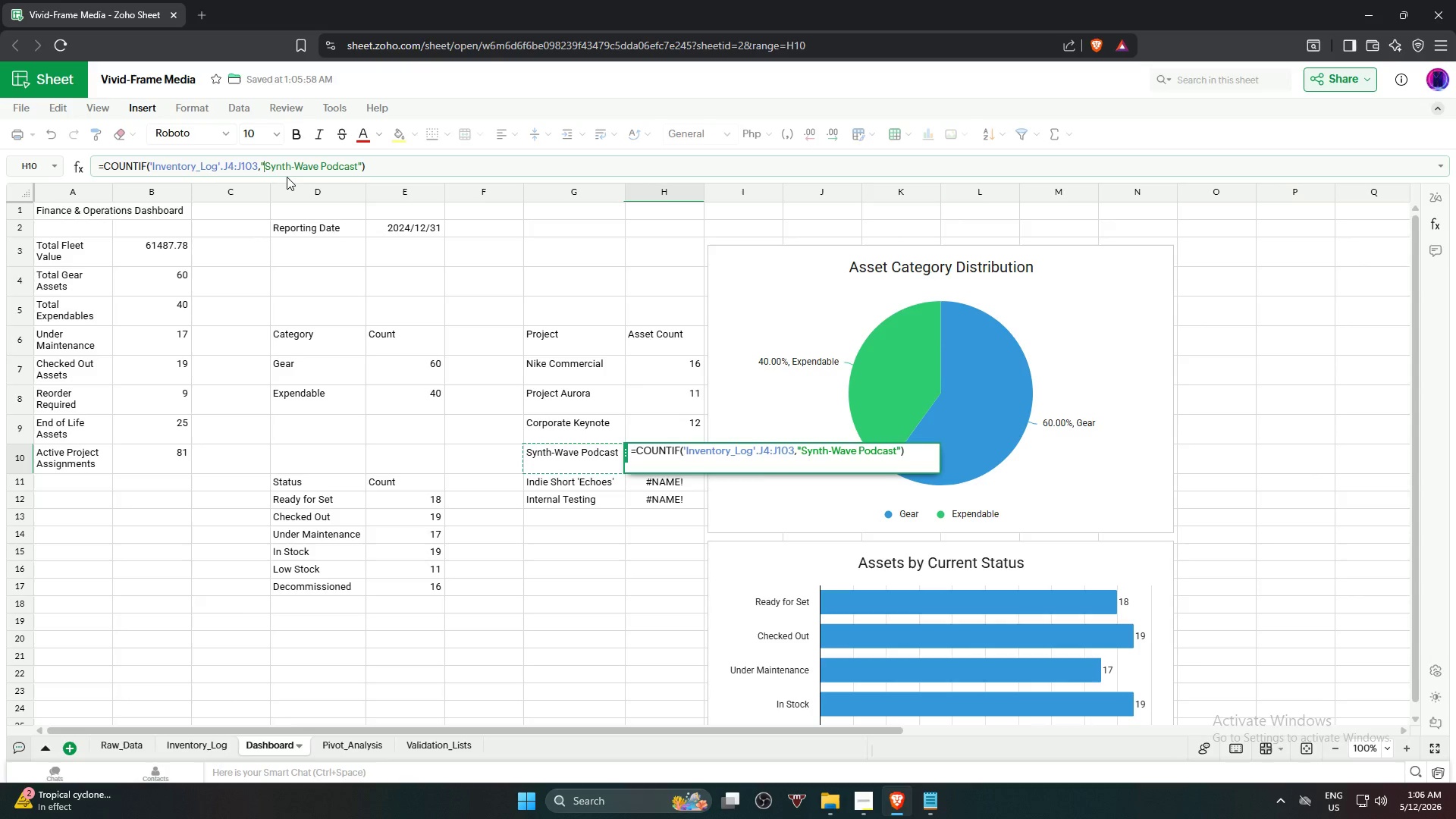 
key(Shift+Quote)
 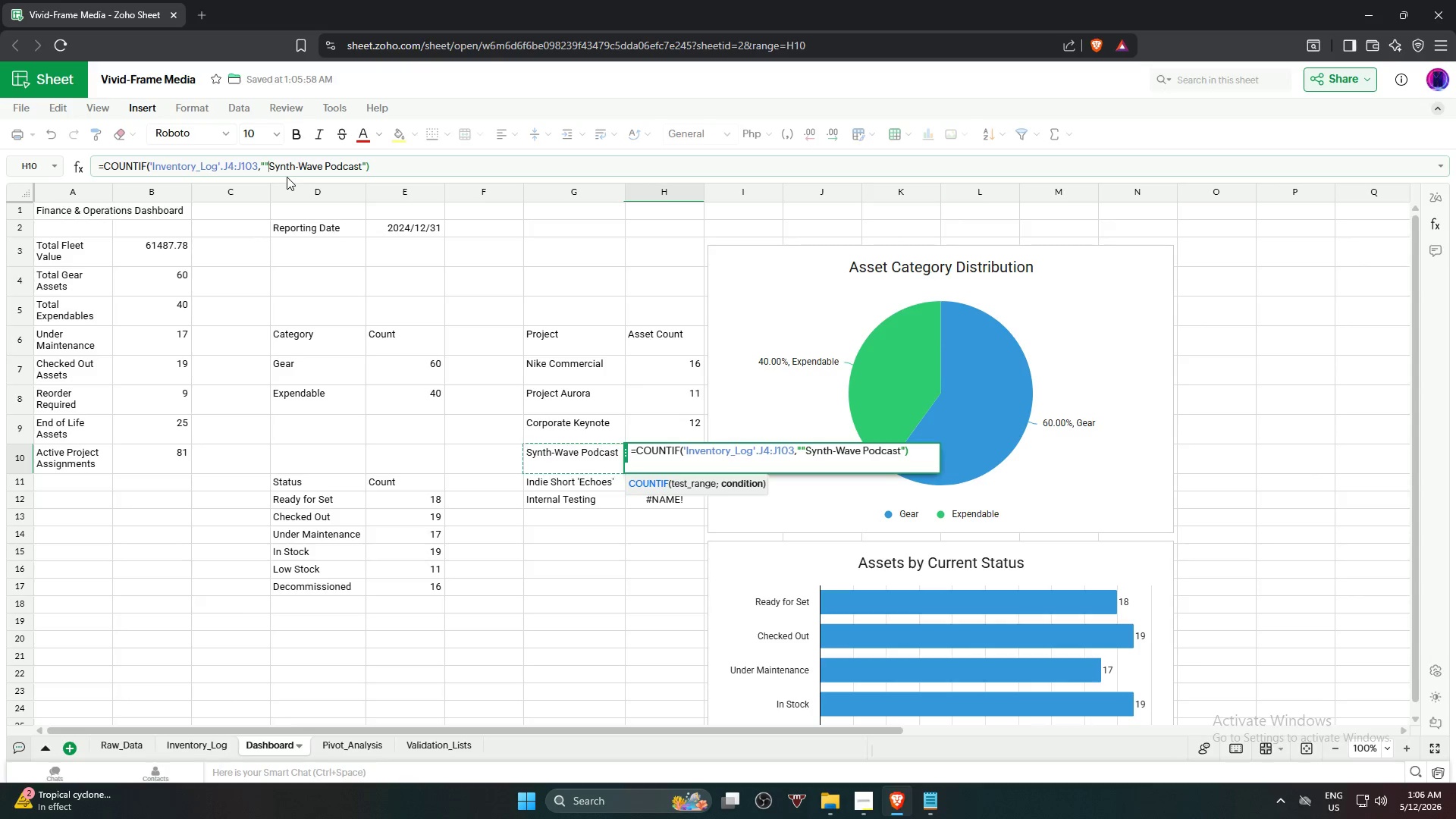 
key(Backspace)
 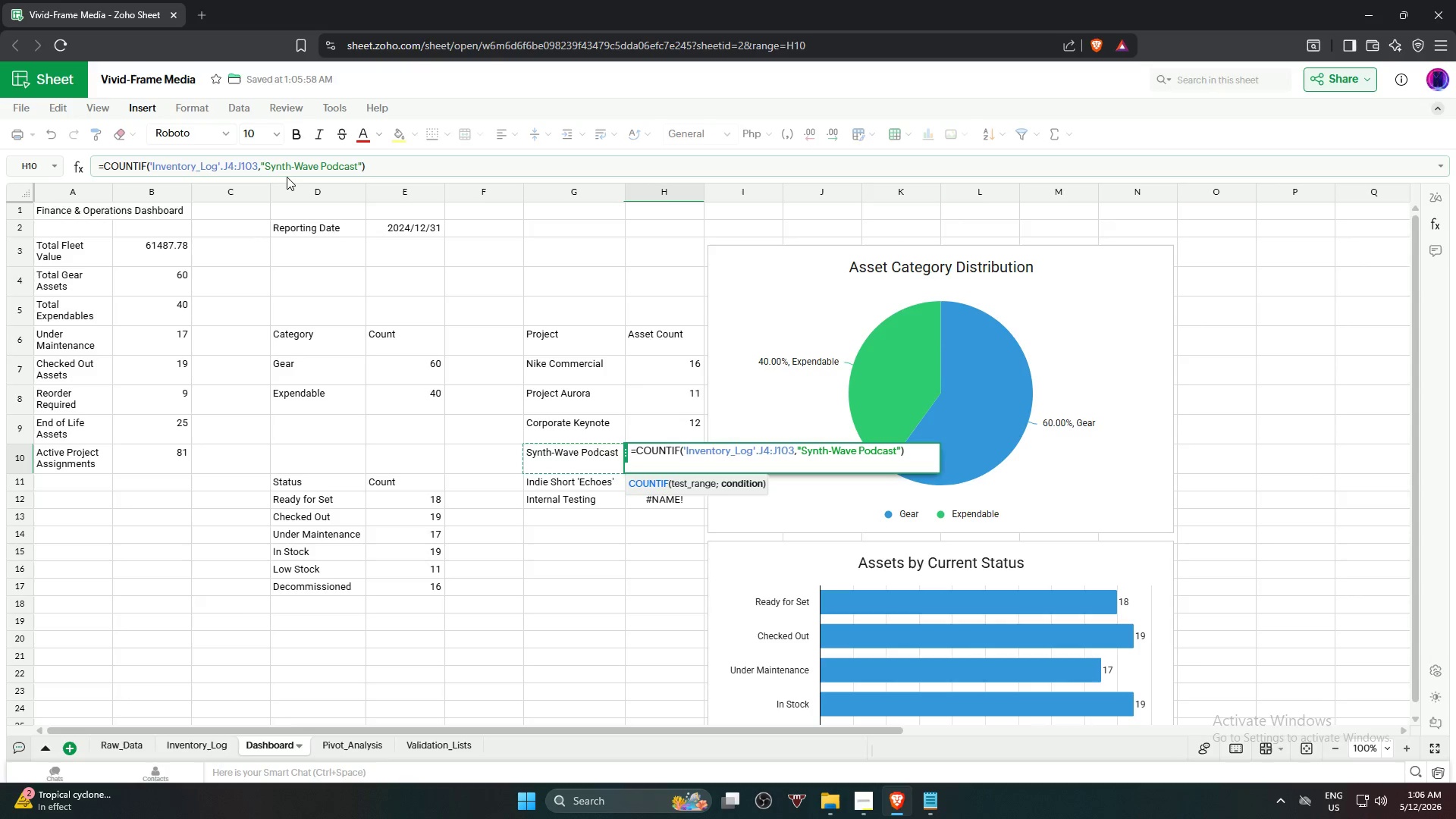 
key(Enter)
 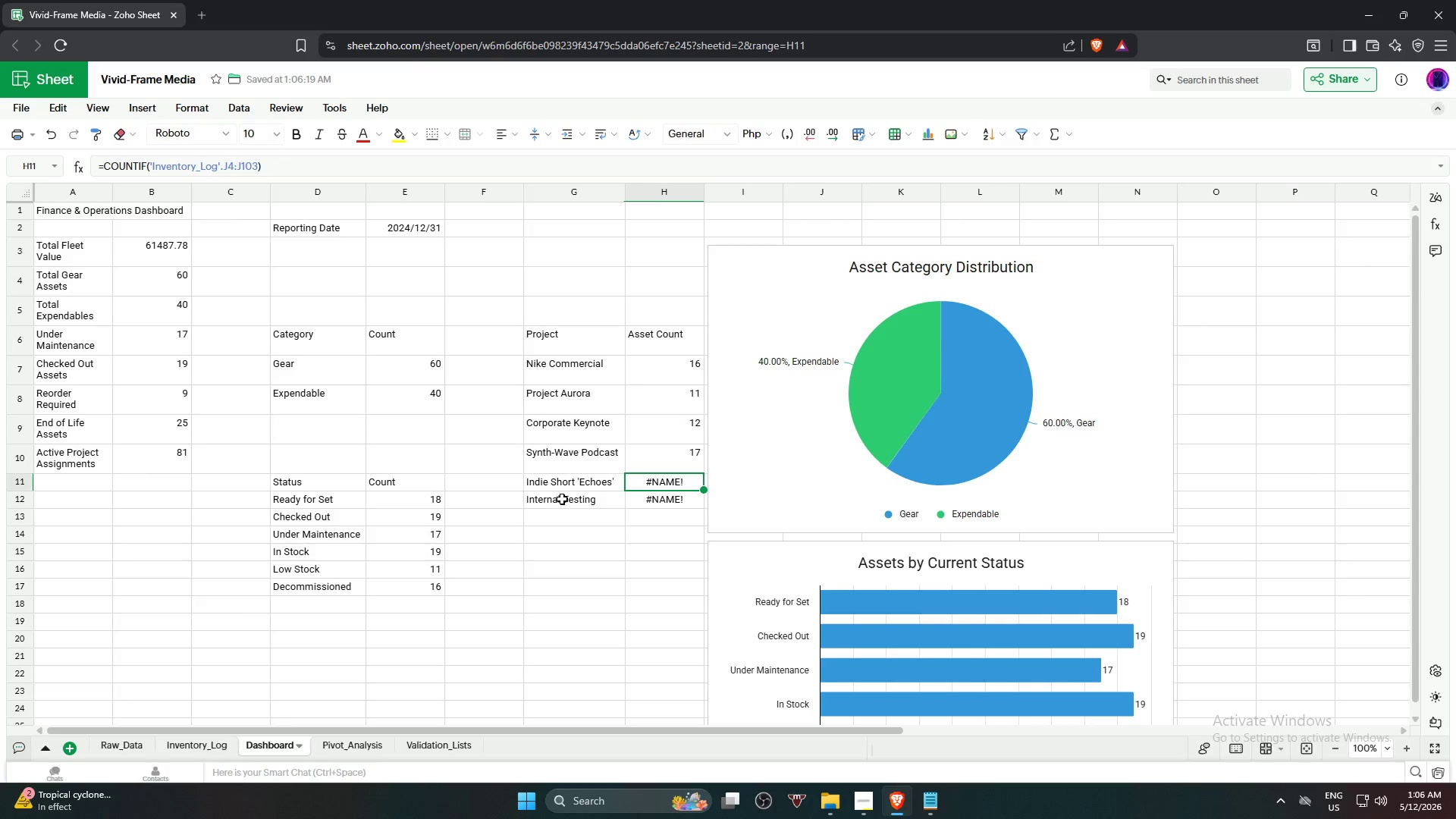 
left_click([570, 485])
 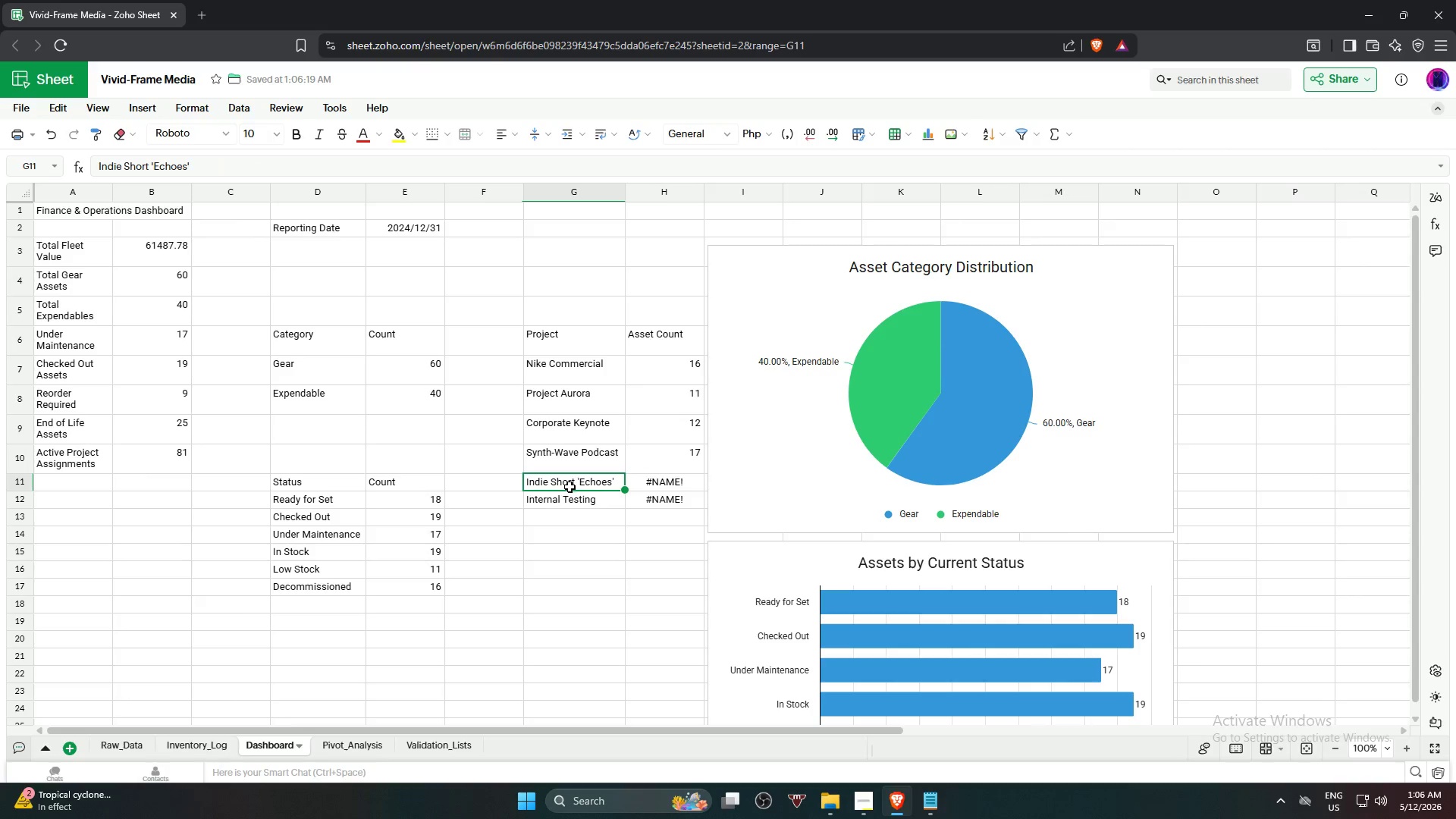 
key(Control+C)
 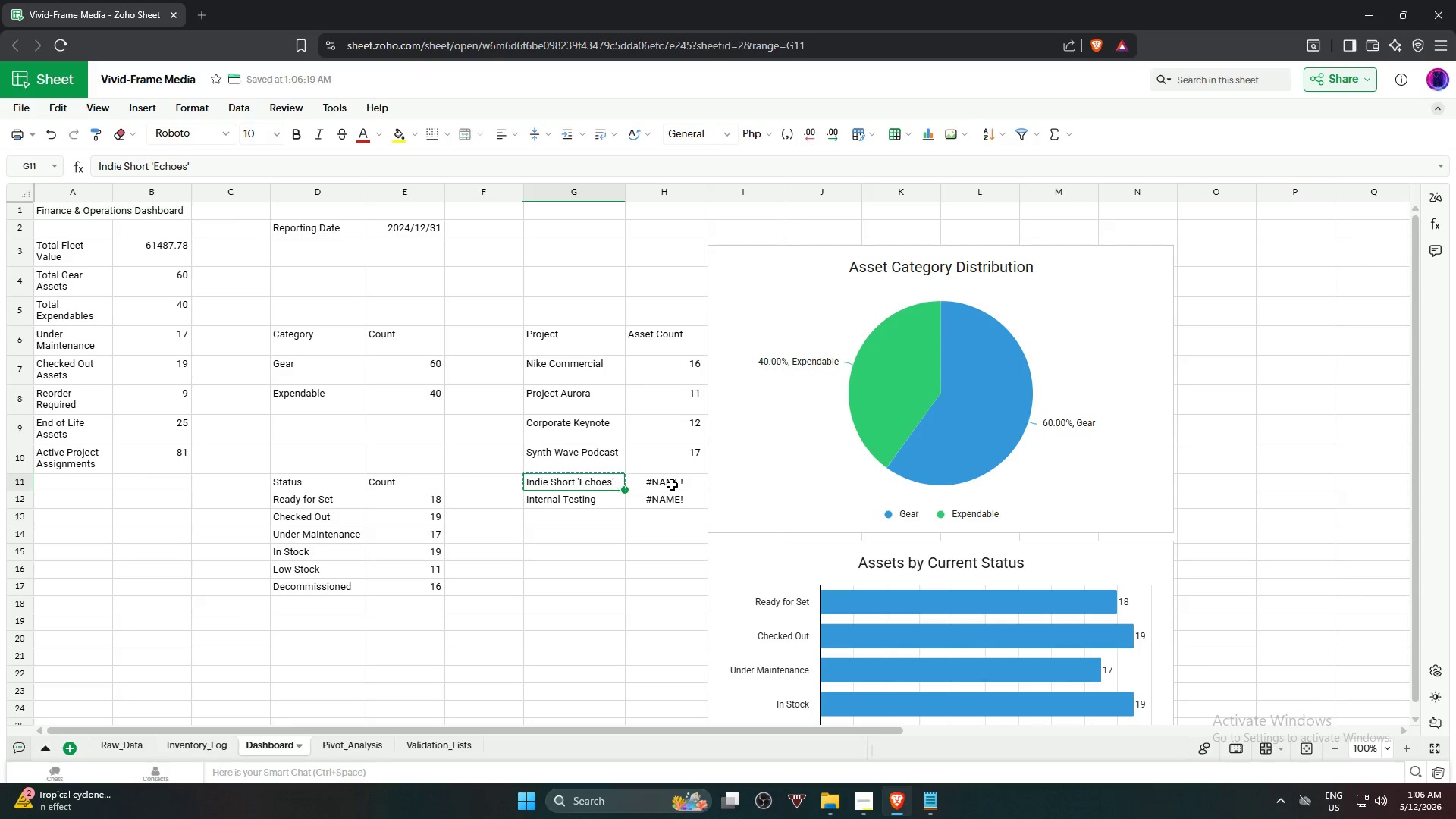 
left_click([672, 485])
 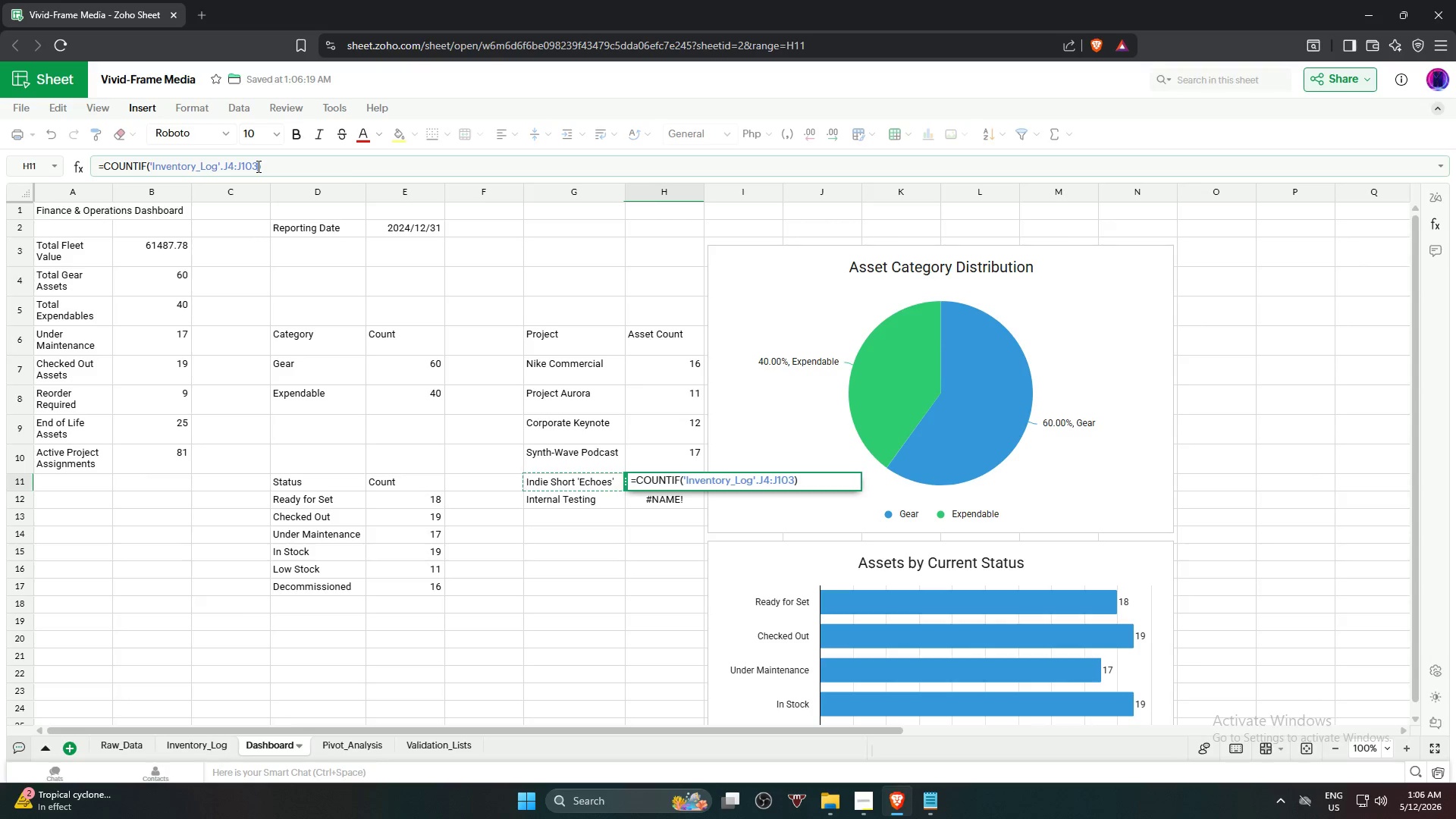 
key(Comma)
 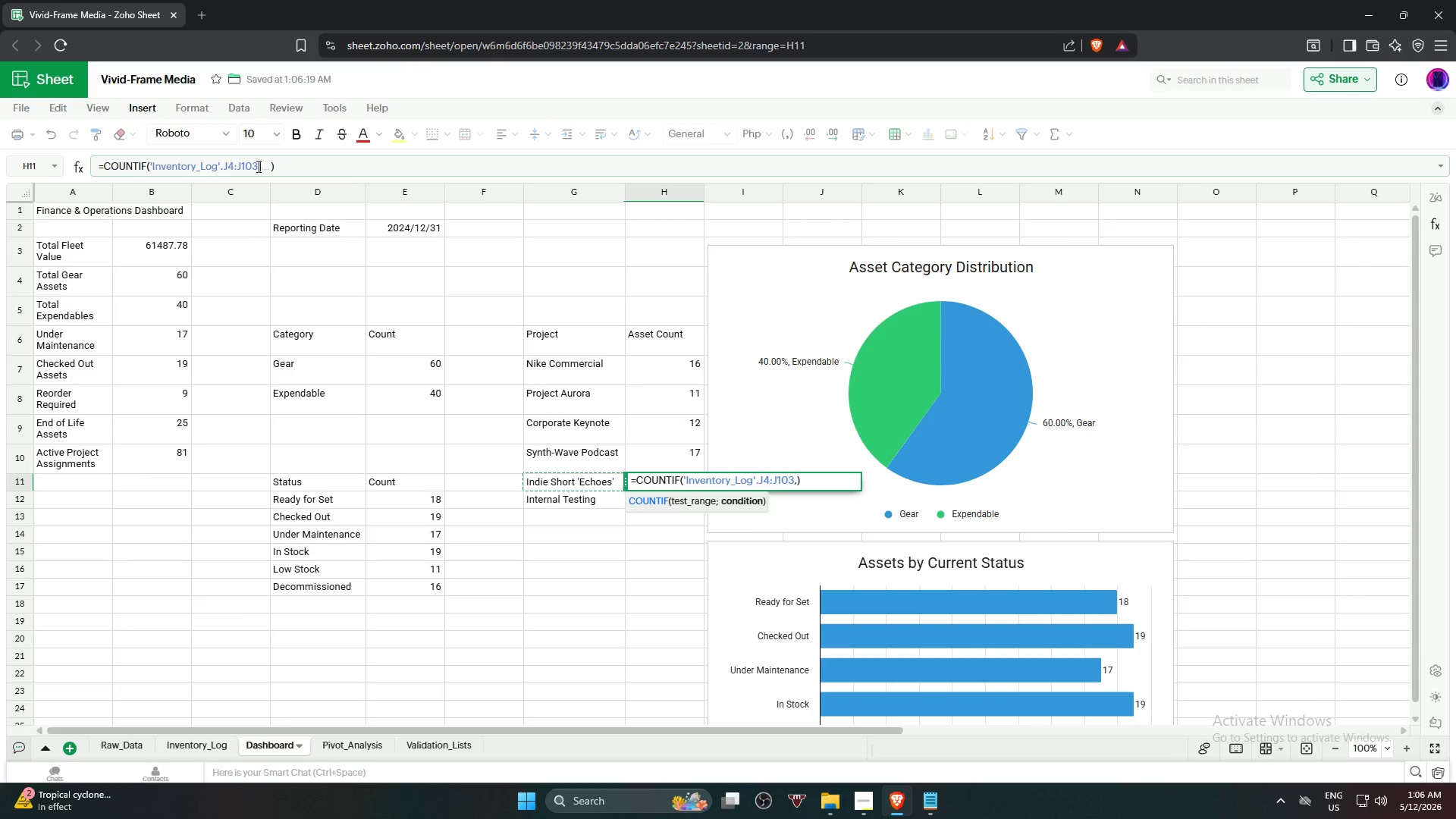 
key(Shift+ShiftRight)
 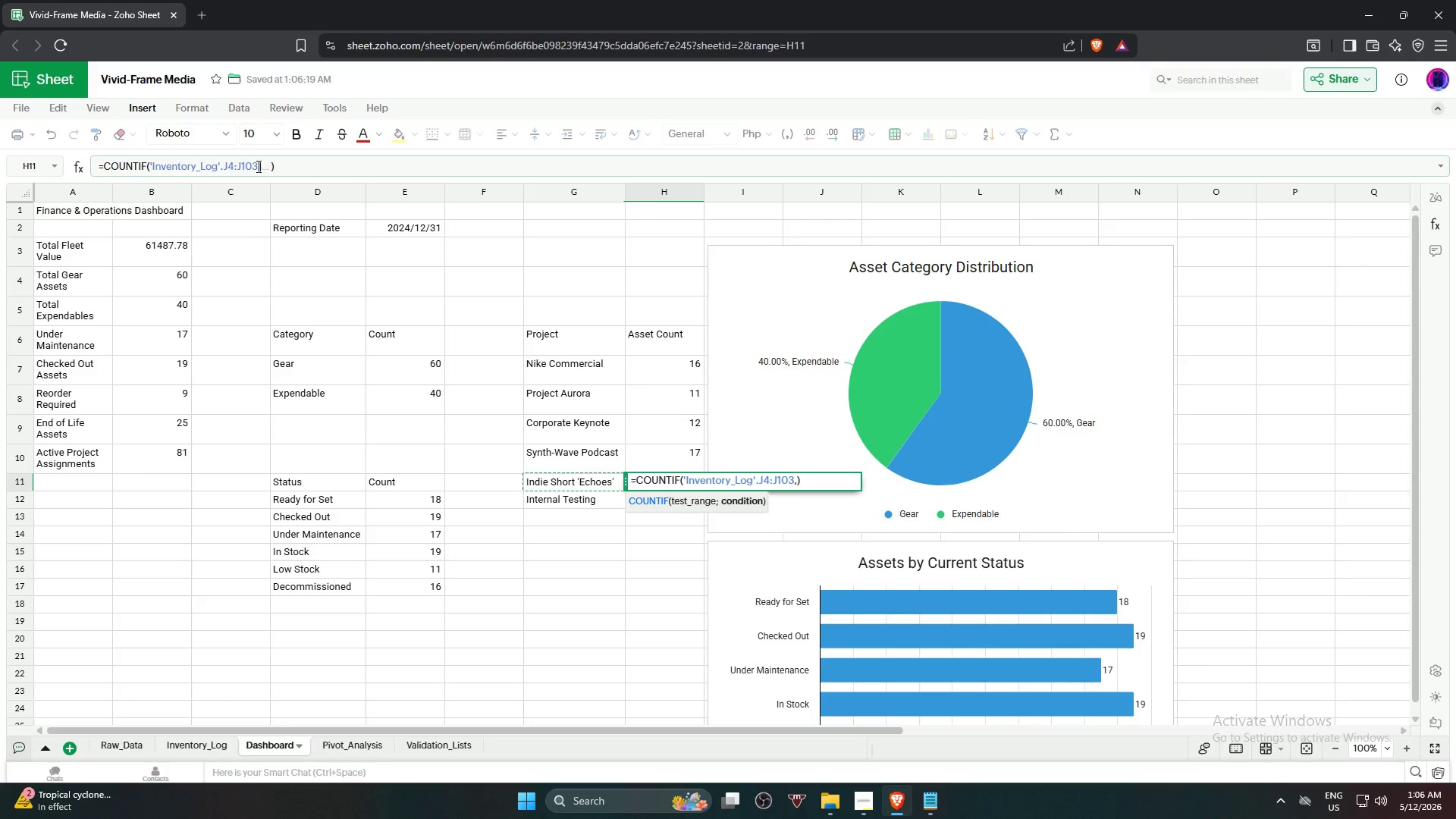 
key(Shift+Quote)
 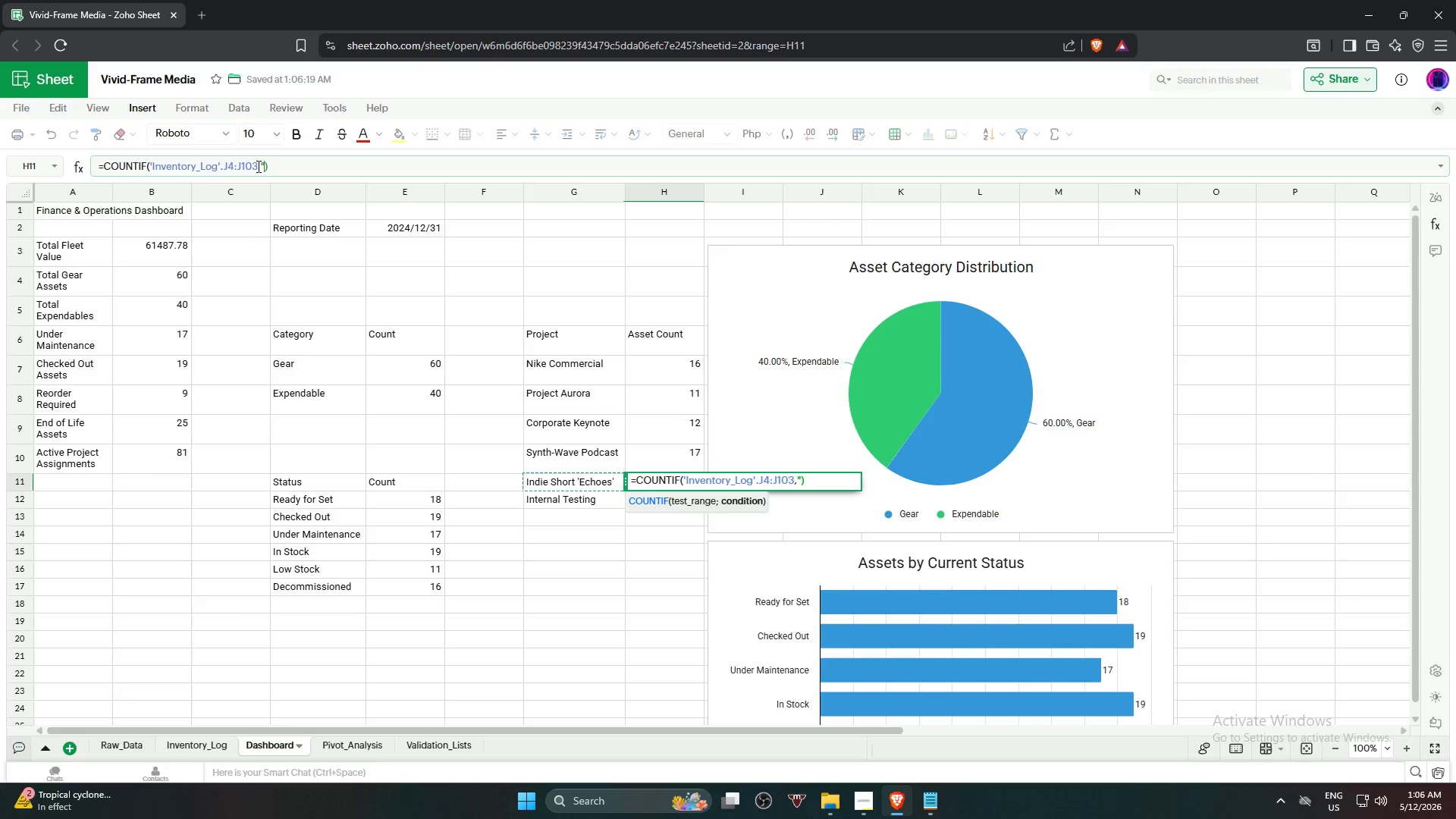 
key(Control+V)
 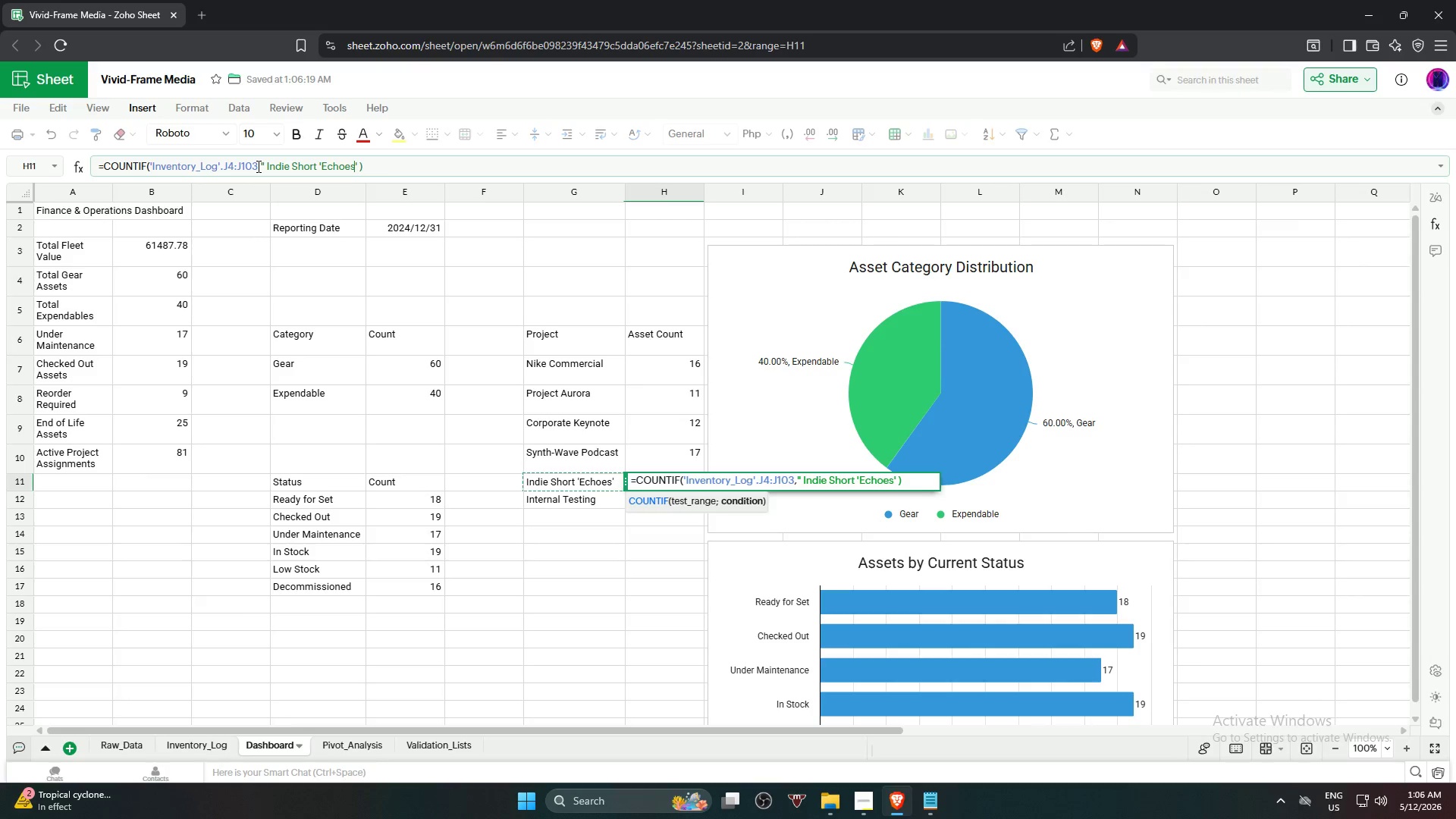 
hold_key(key=ShiftRight, duration=1.62)
 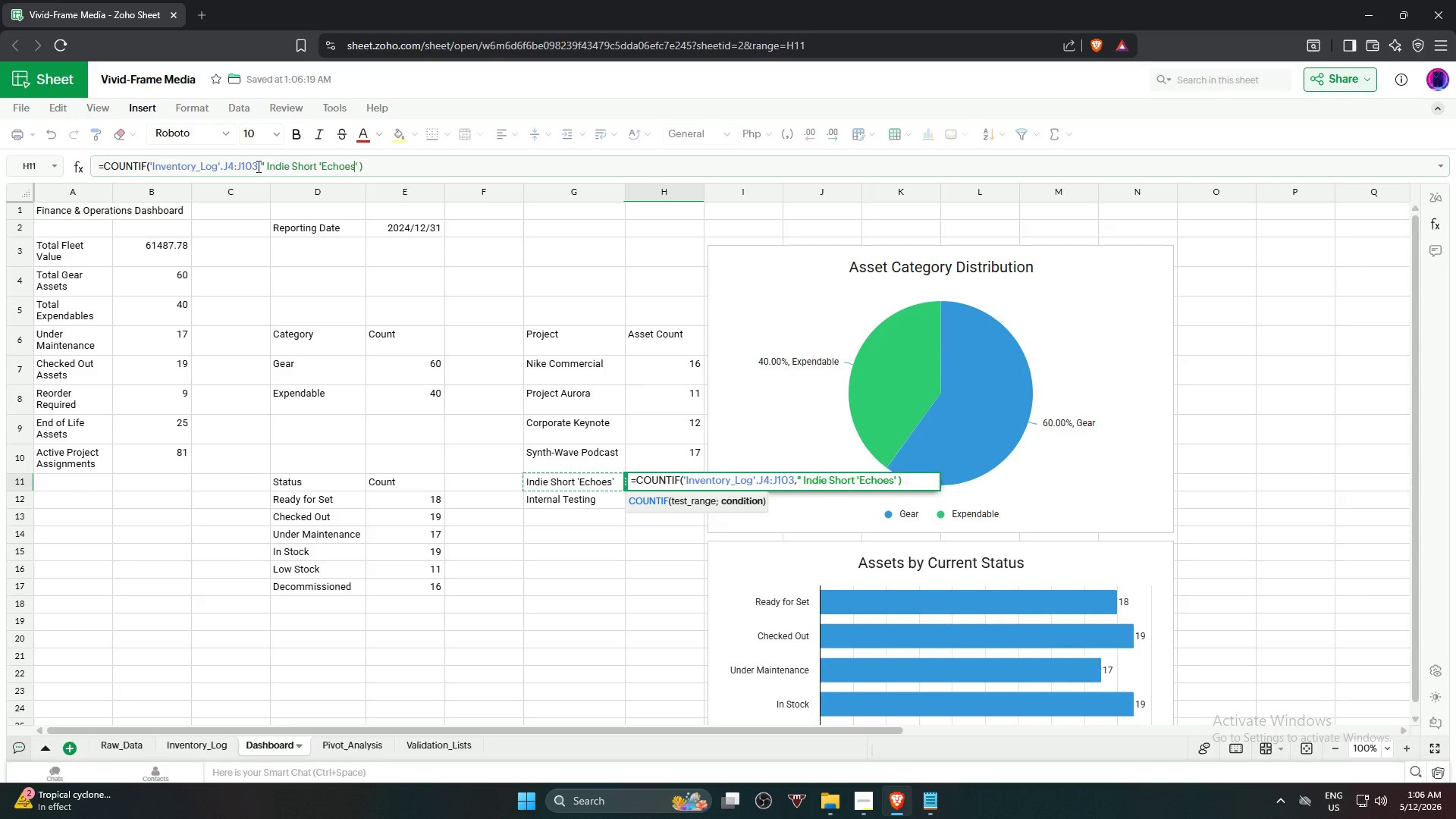 
key(ArrowRight)
 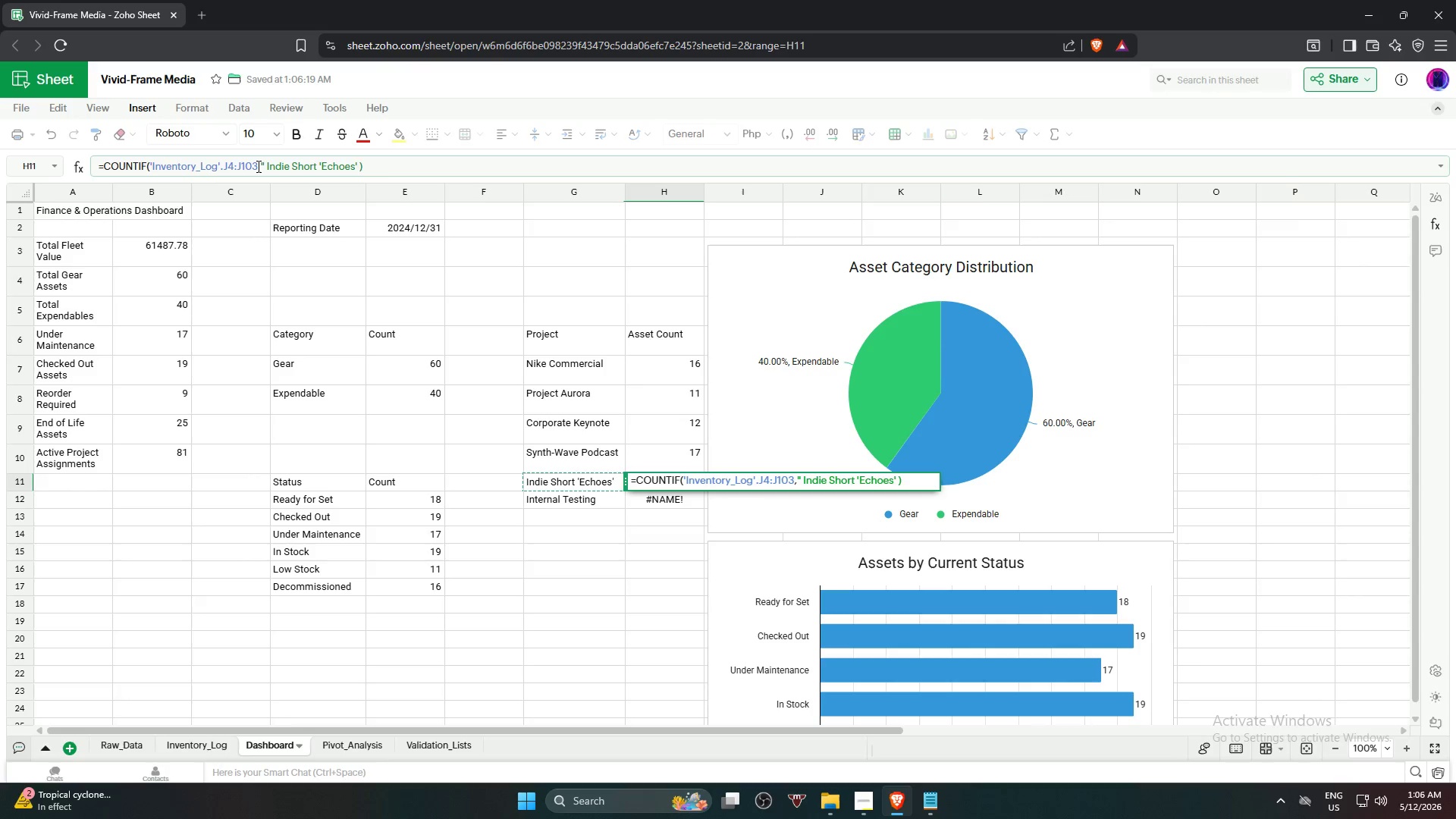 
key(Shift+Quote)
 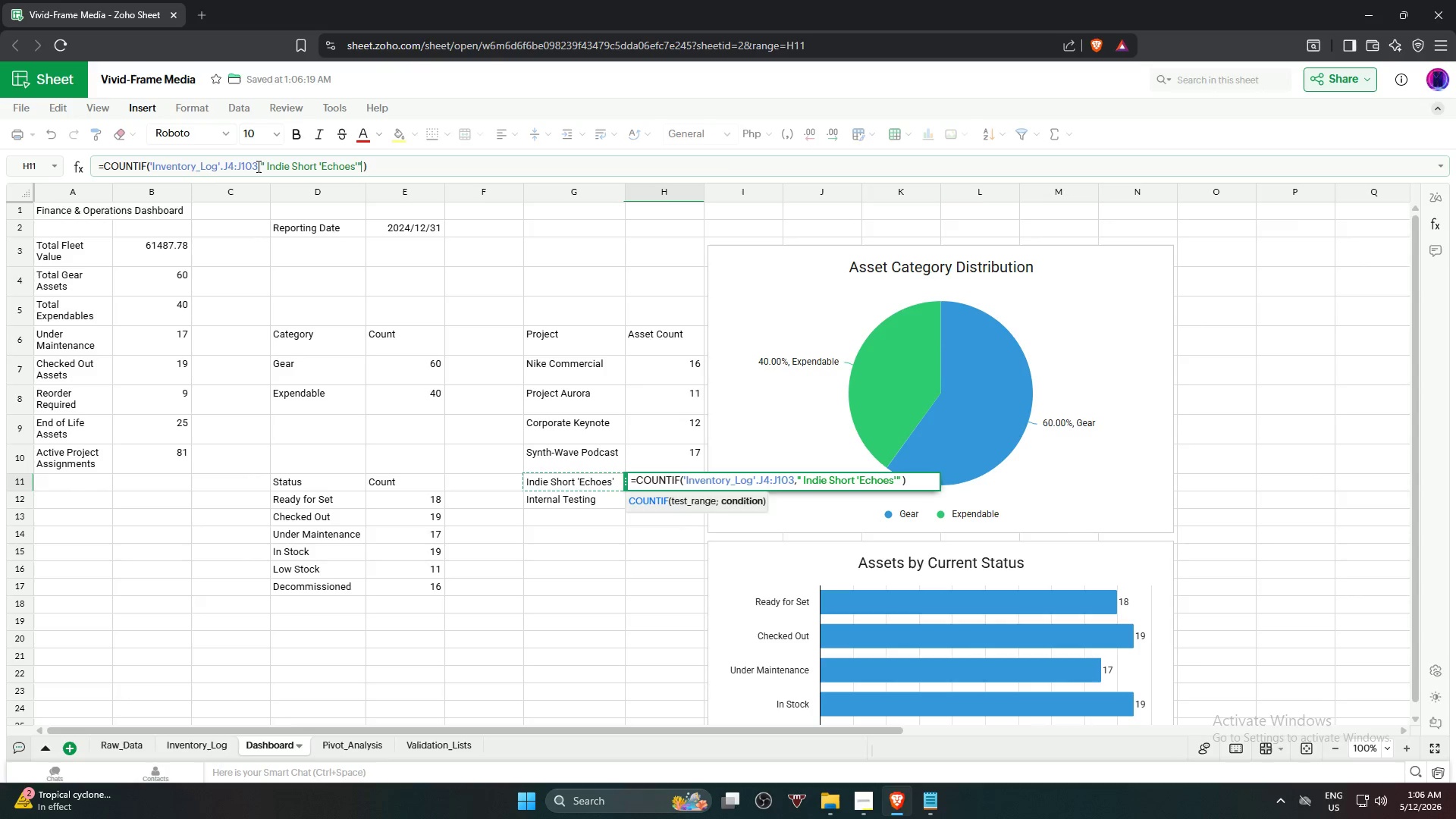 
hold_key(key=ArrowLeft, duration=1.16)
 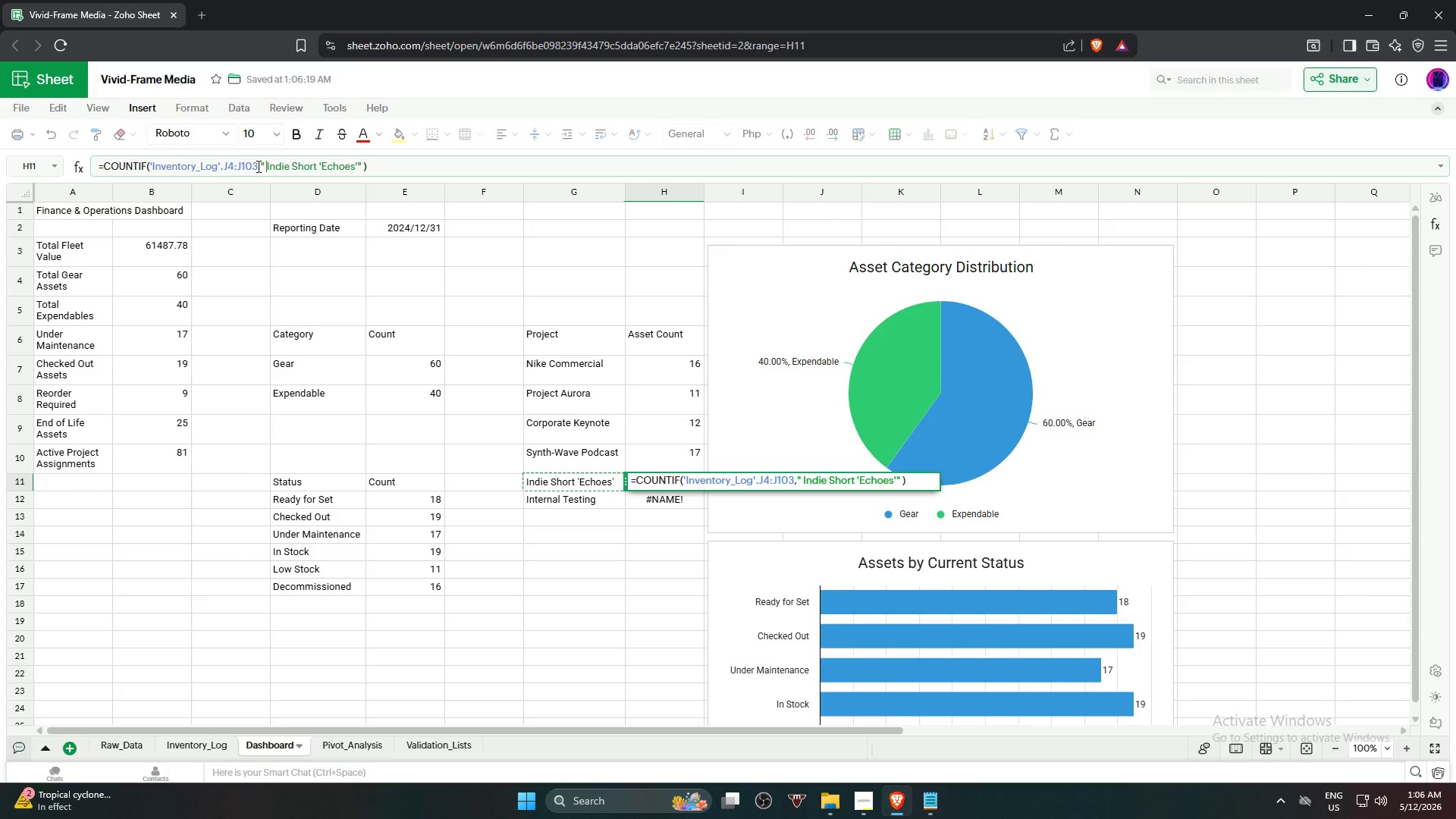 
key(Backspace)
 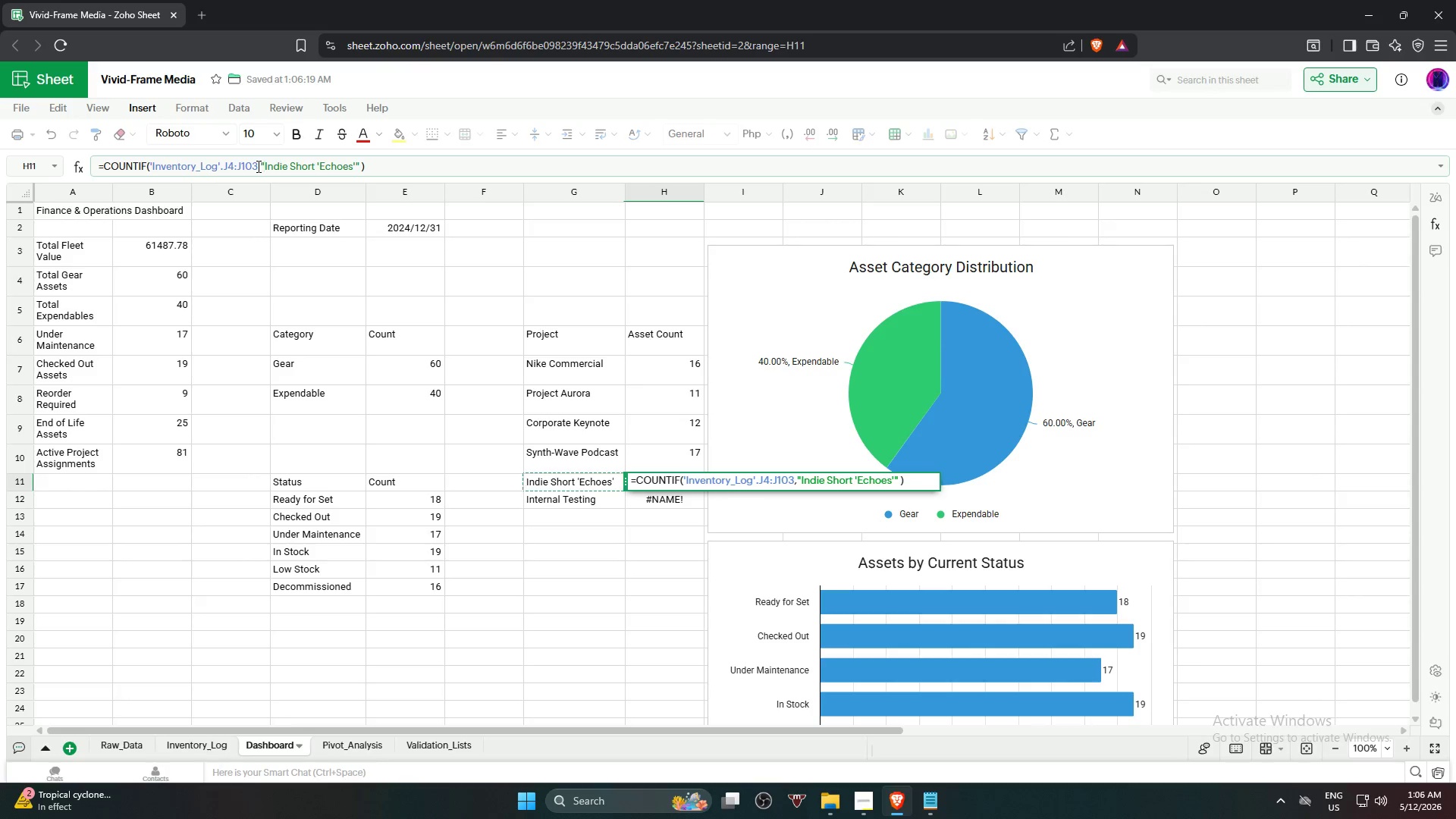 
hold_key(key=ArrowRight, duration=1.11)
 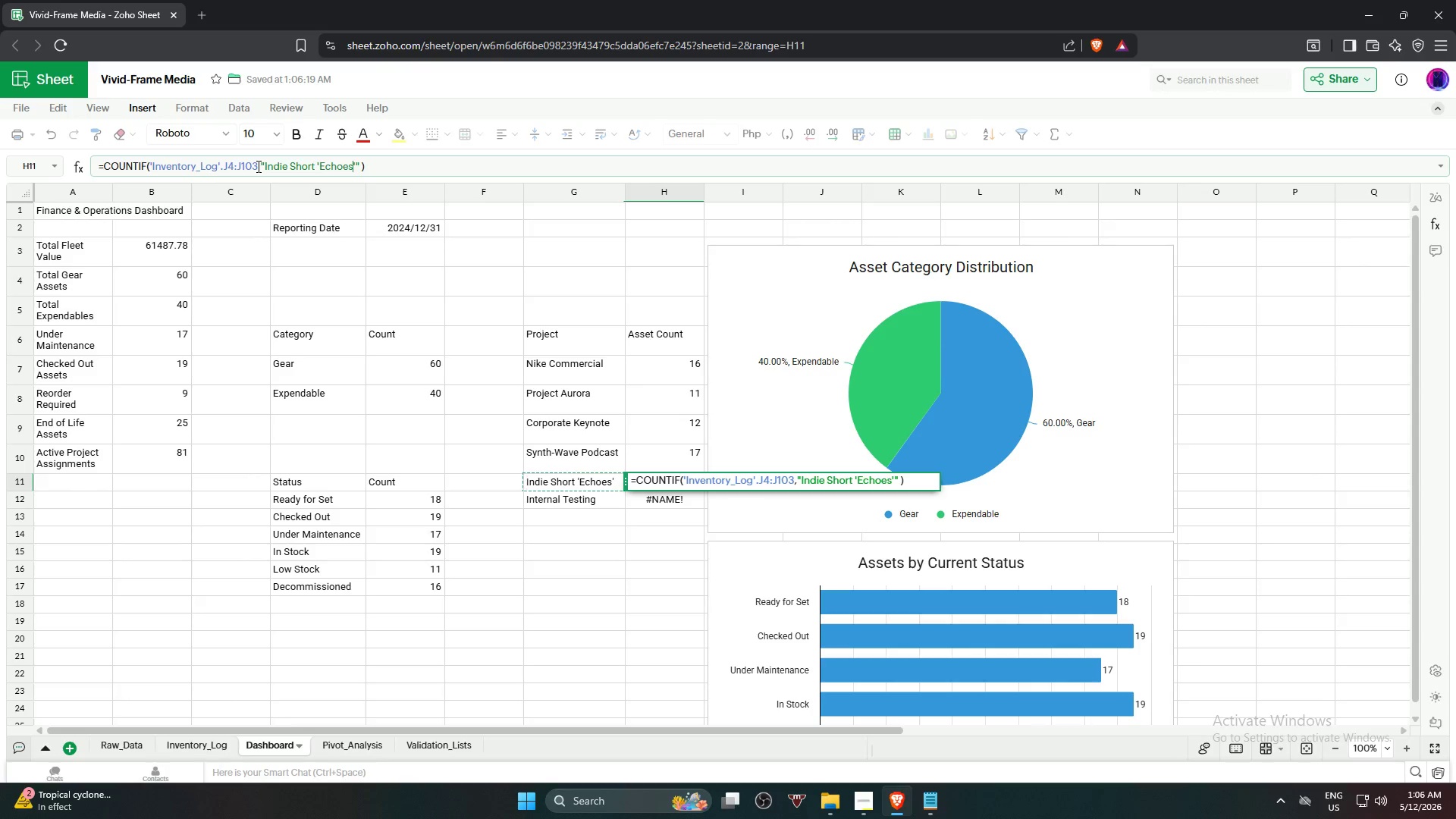 
key(ArrowRight)
 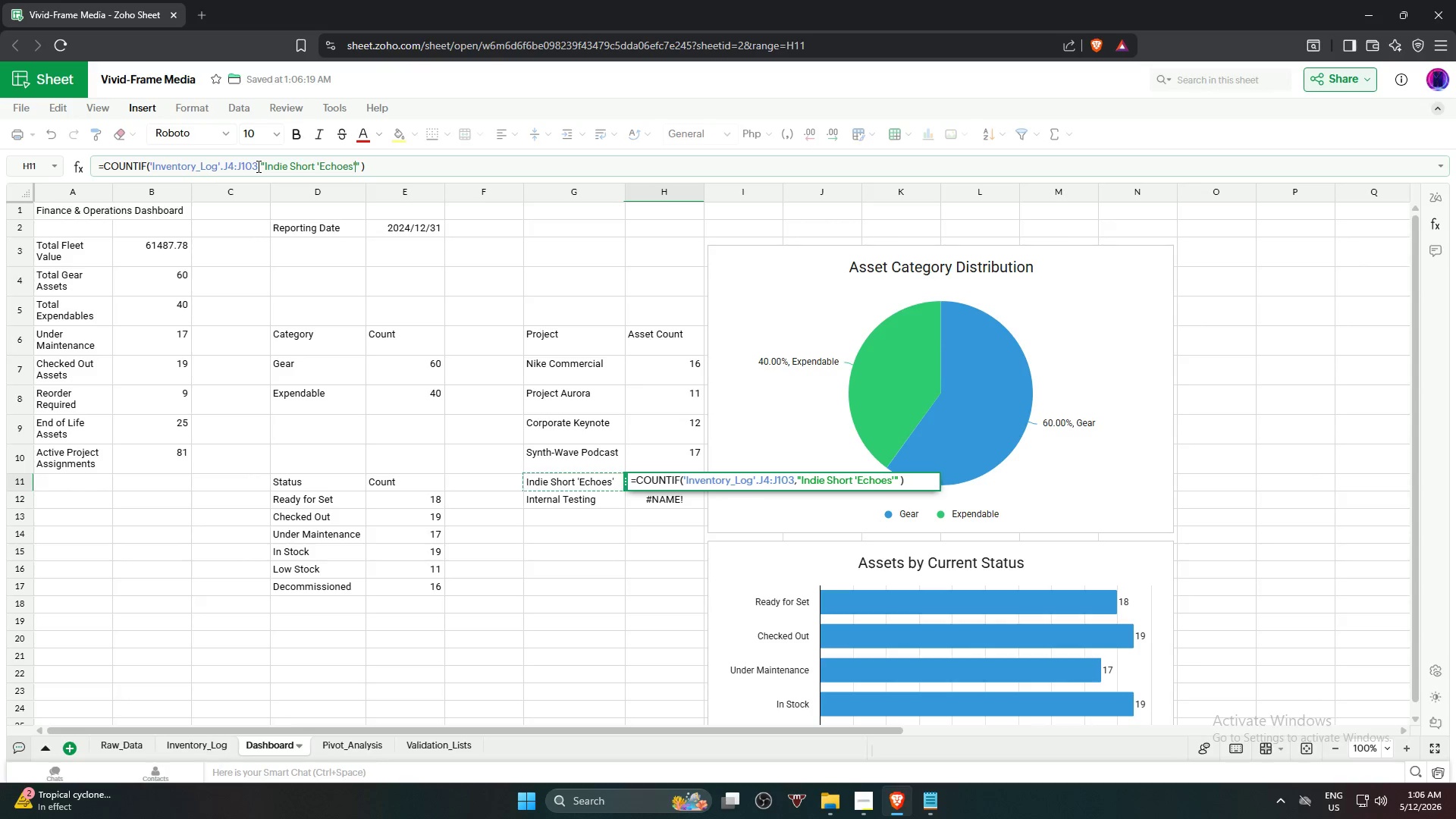 
key(ArrowRight)
 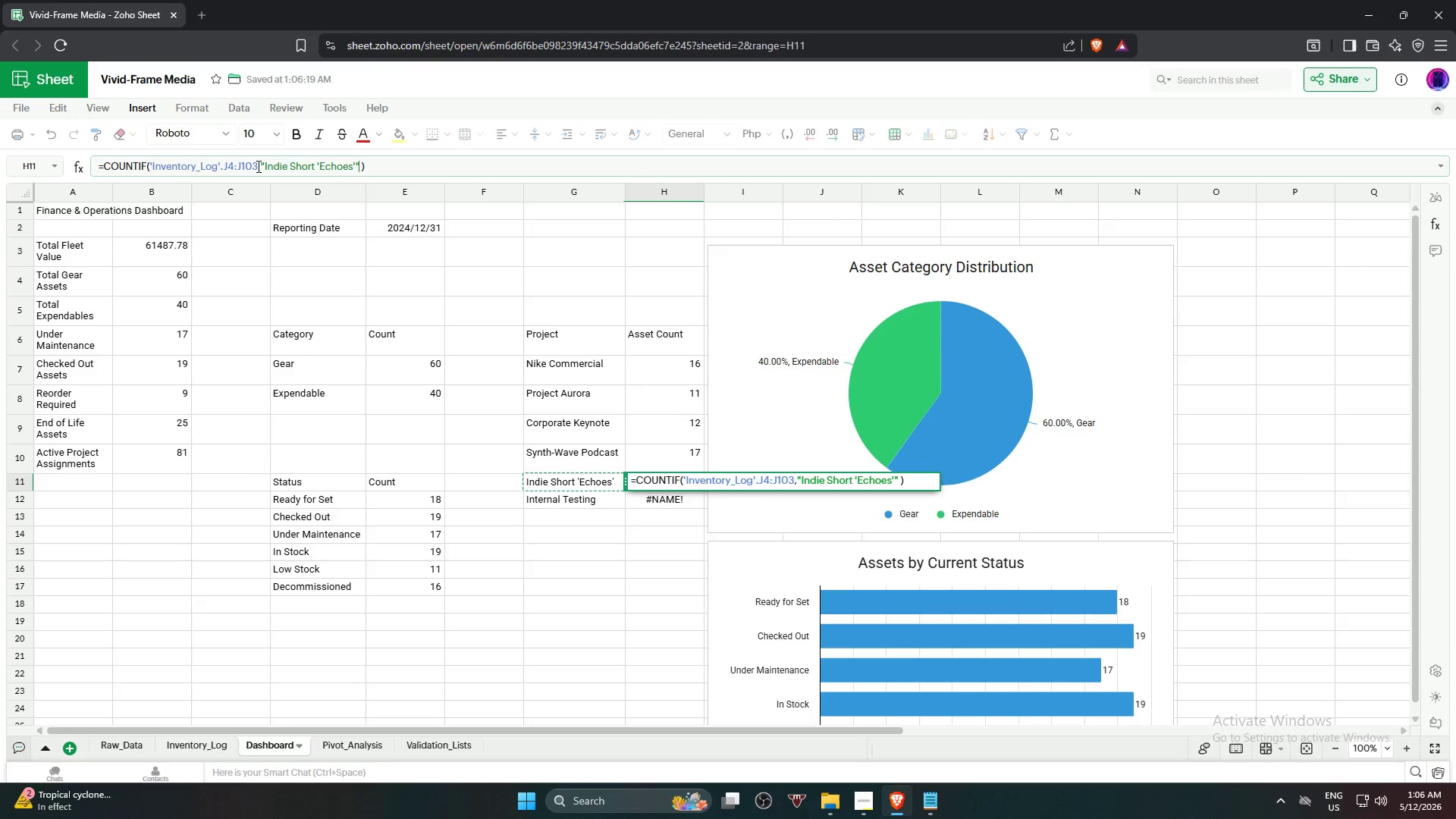 
key(ArrowRight)
 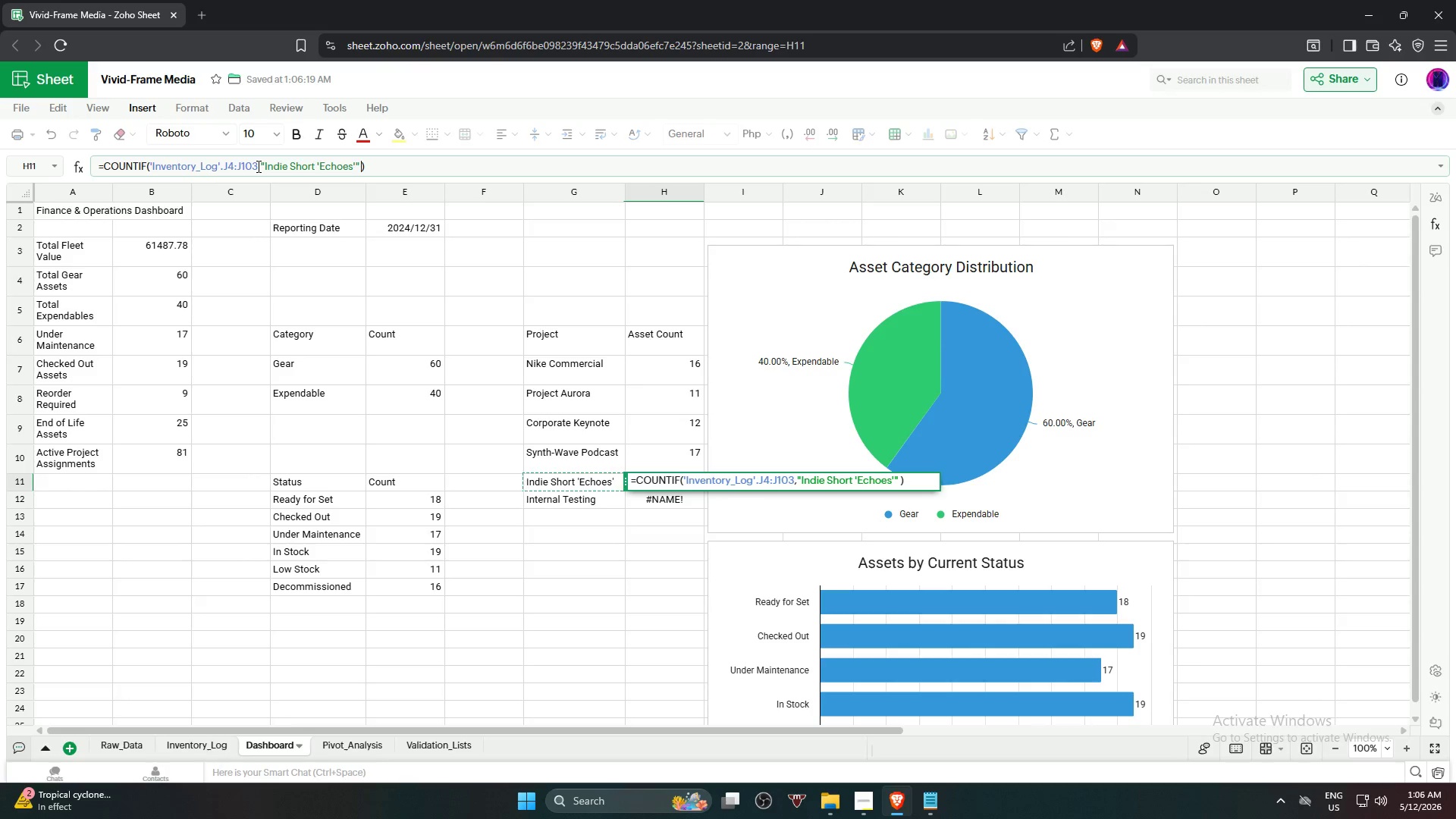 
key(Enter)
 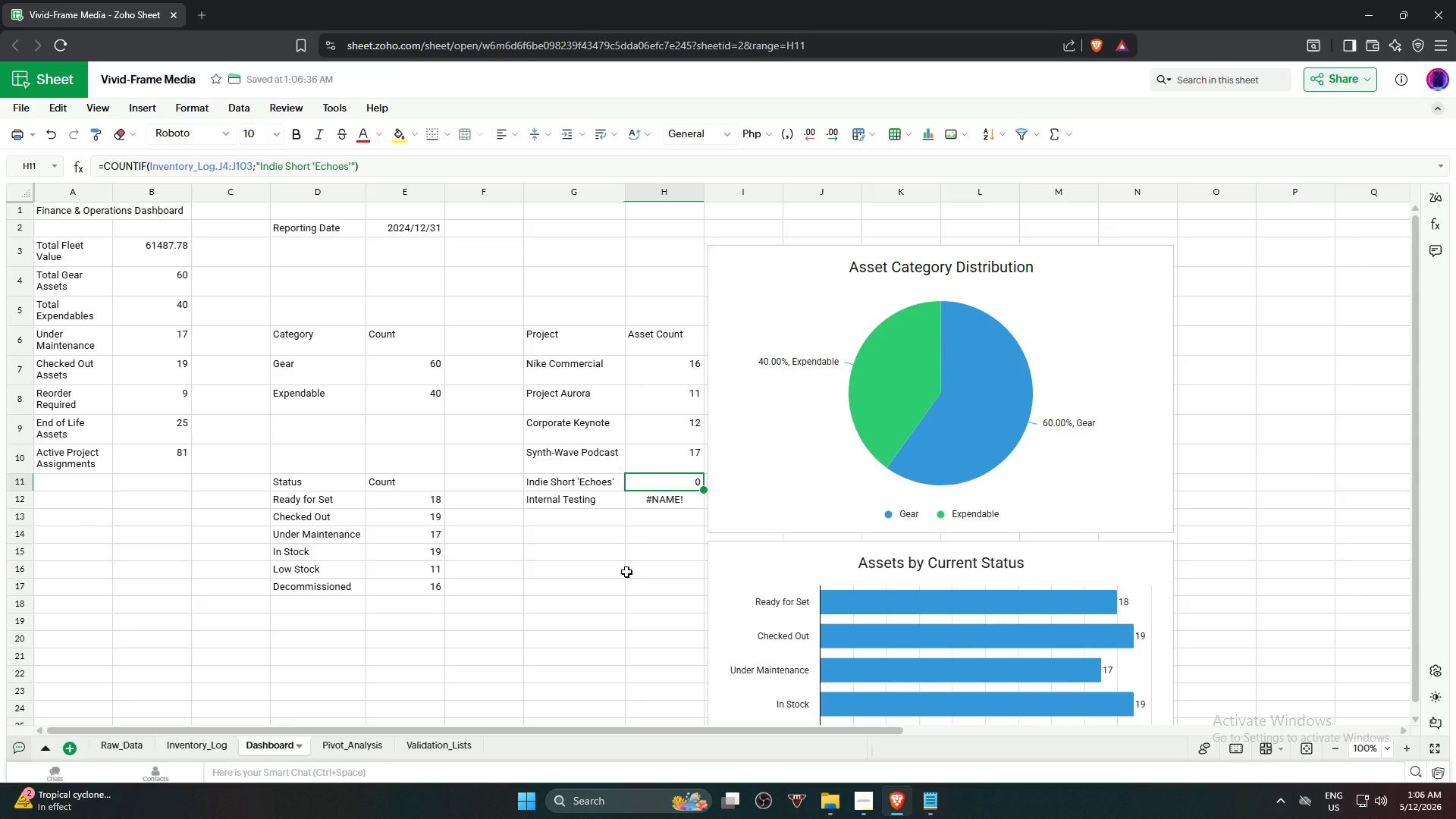 
wait(19.12)
 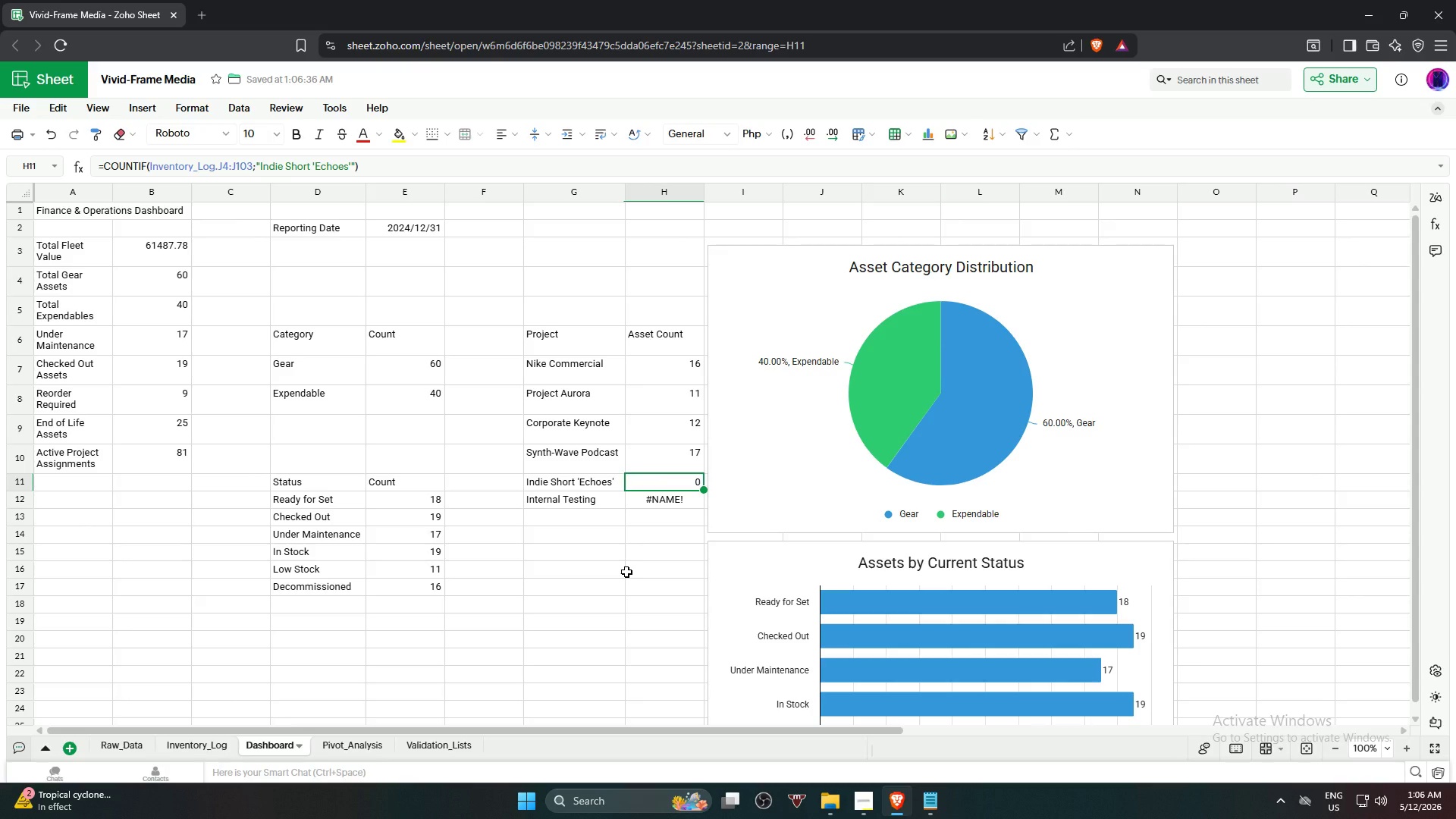 
key(Shift+Semicolon)
 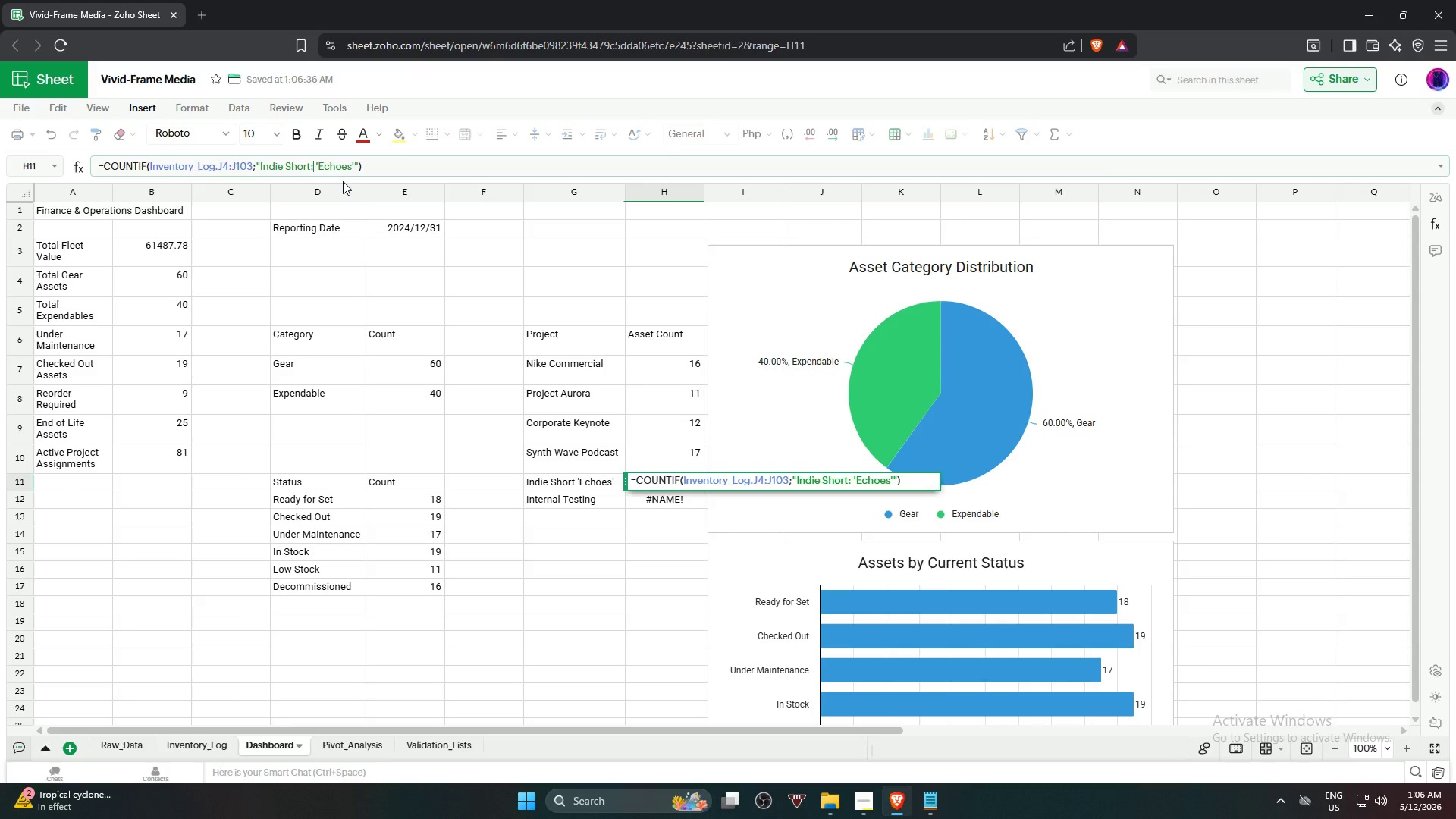 
key(Enter)
 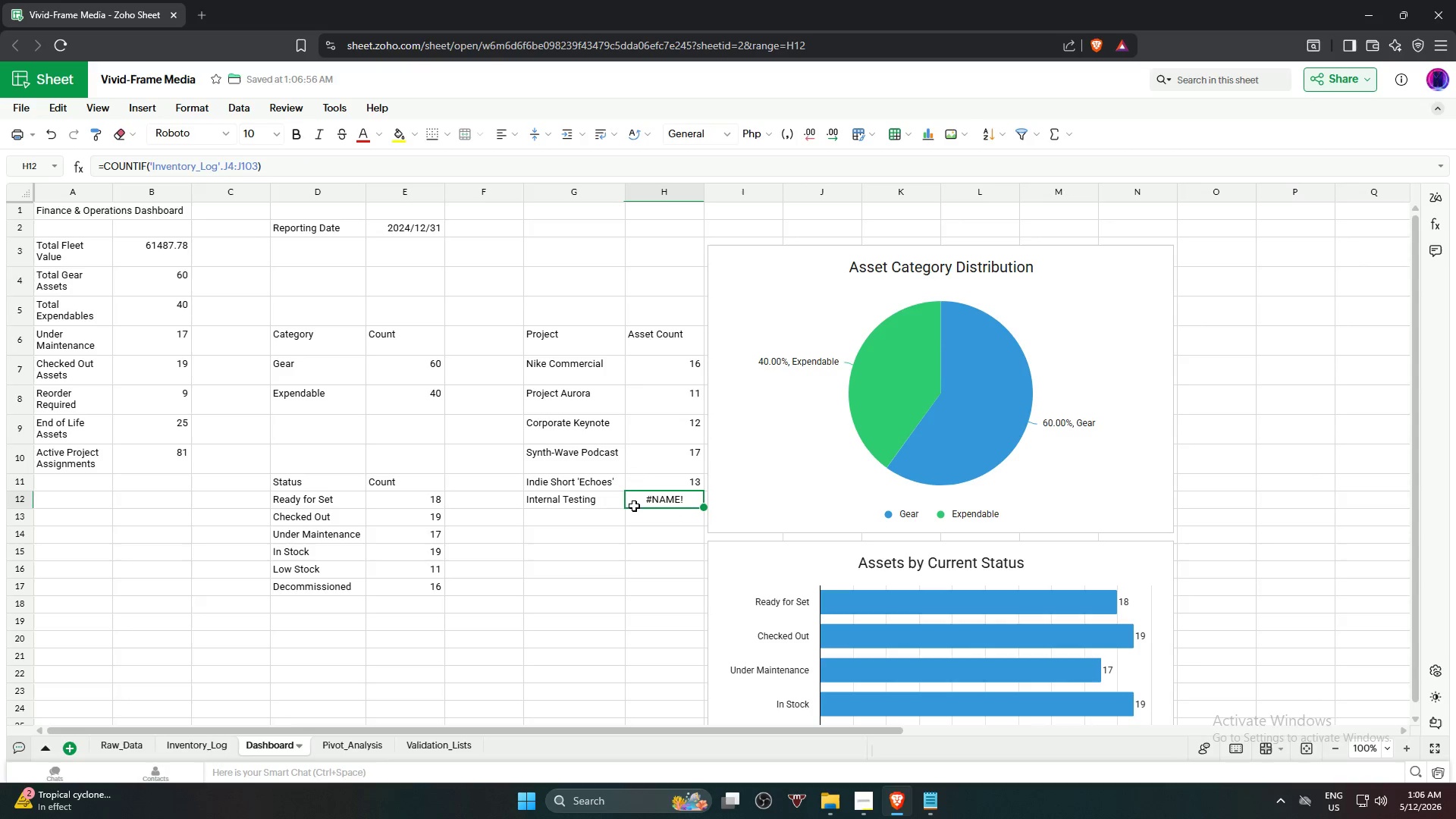 
left_click([570, 481])
 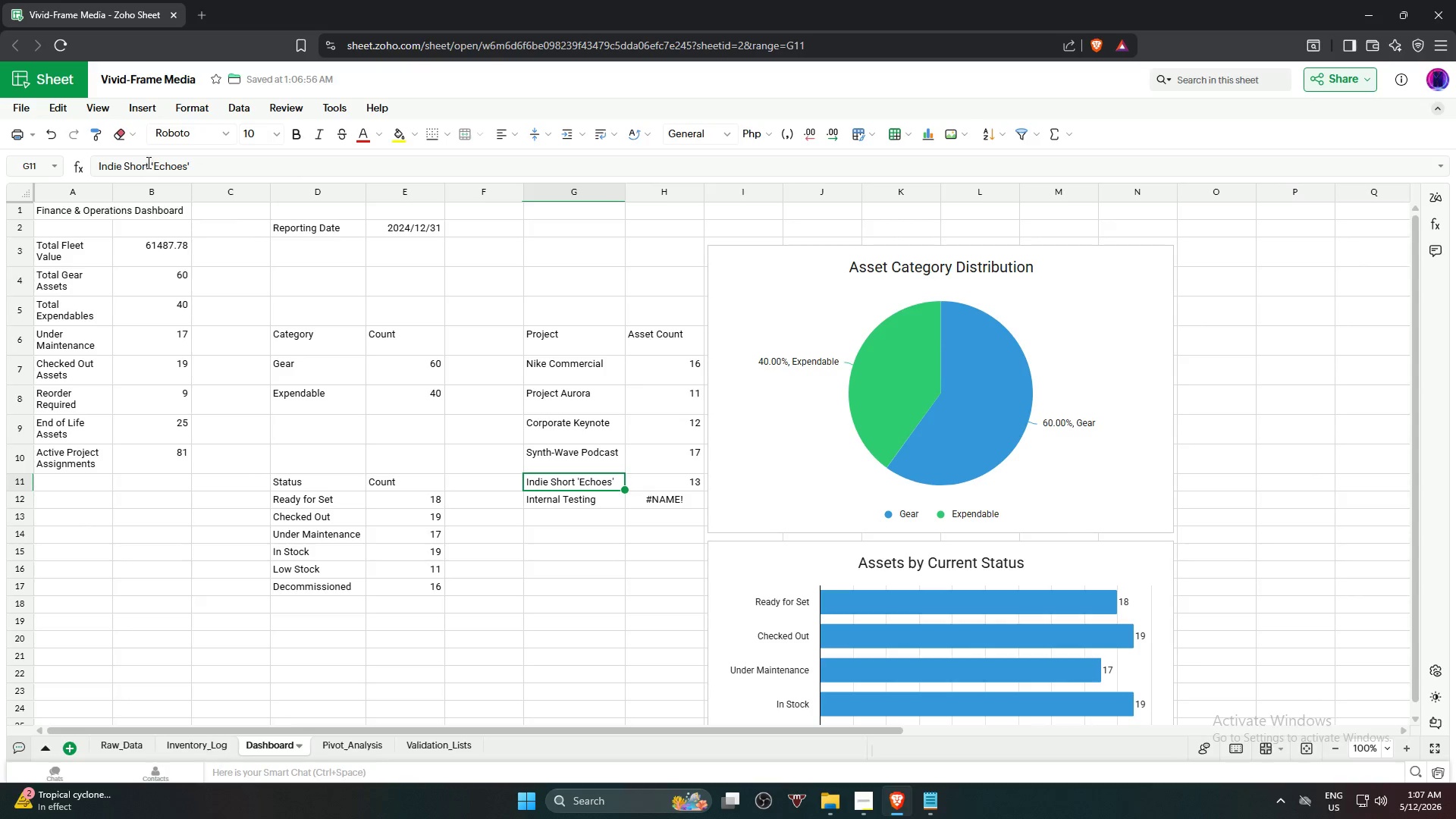 
left_click([147, 161])
 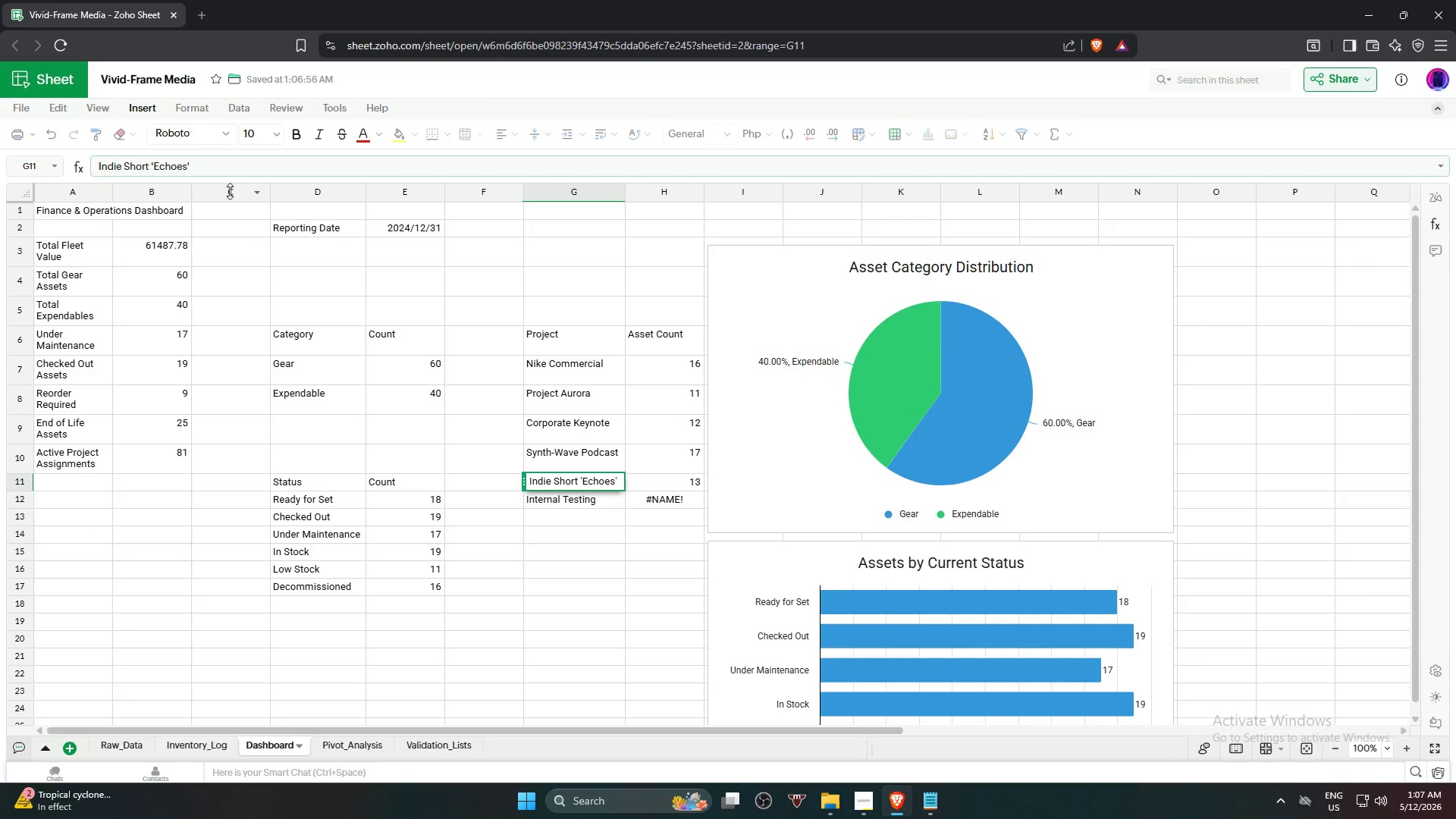 
key(Shift+ShiftRight)
 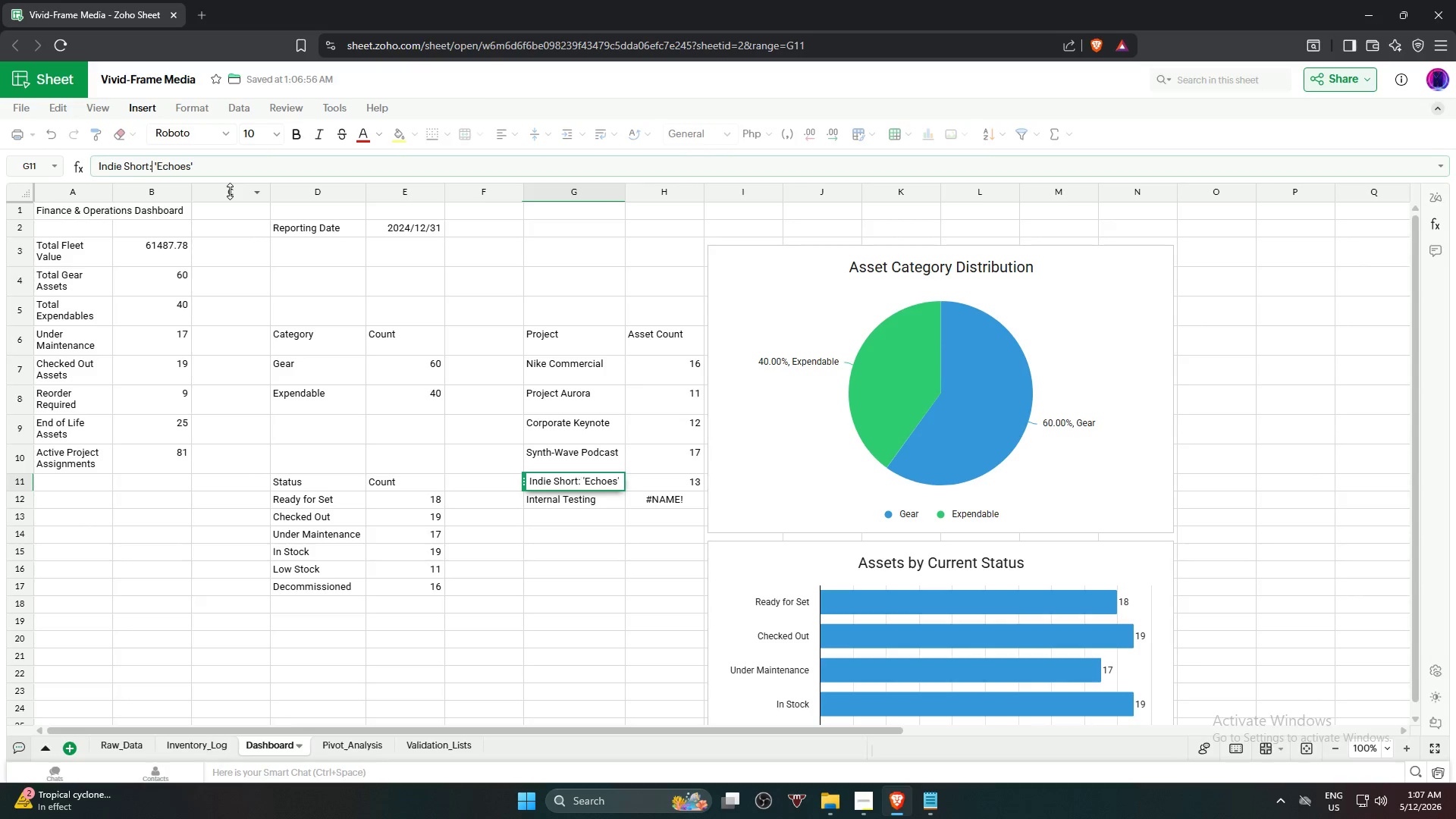 
key(Shift+Semicolon)
 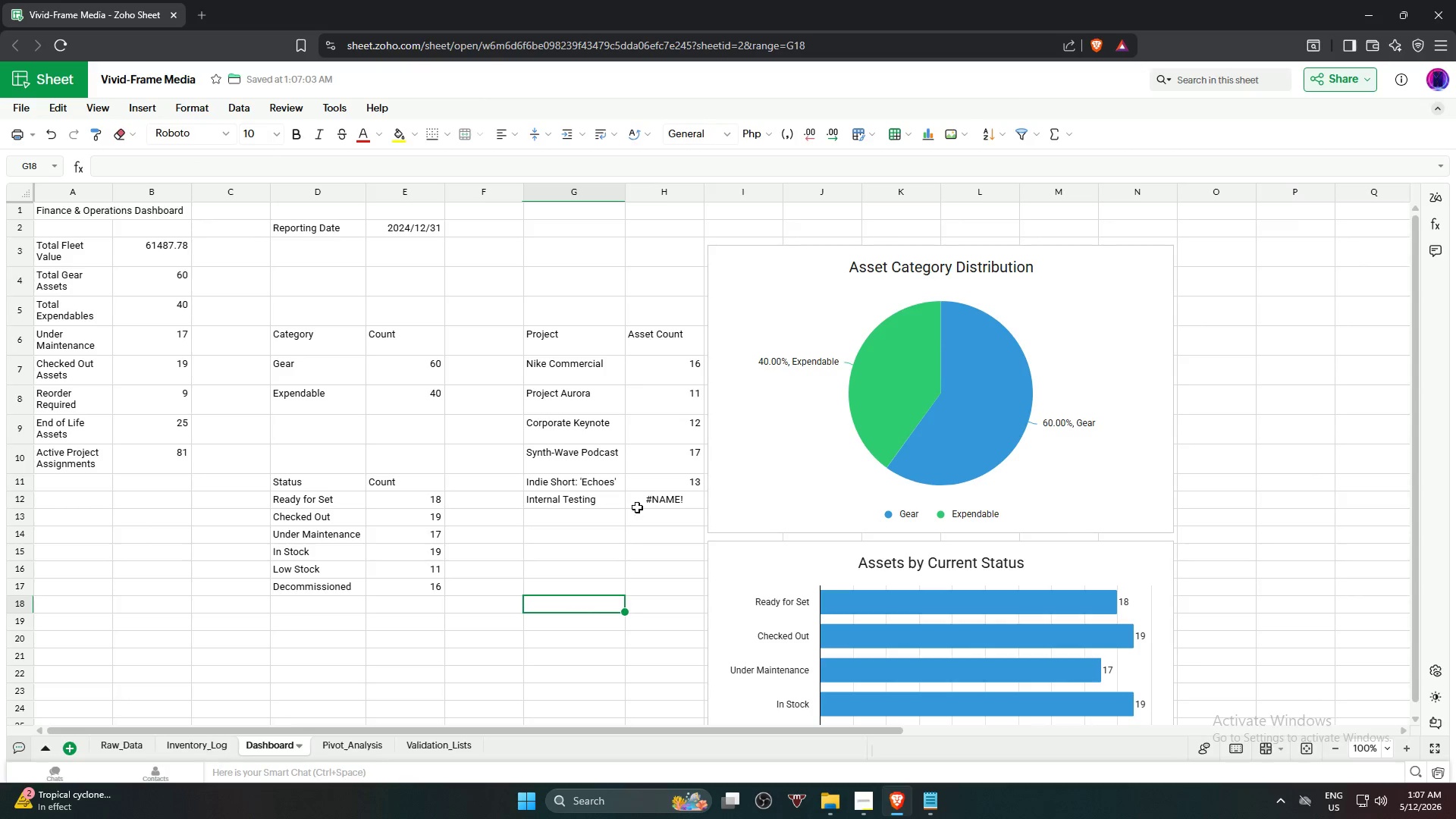 
left_click([577, 496])
 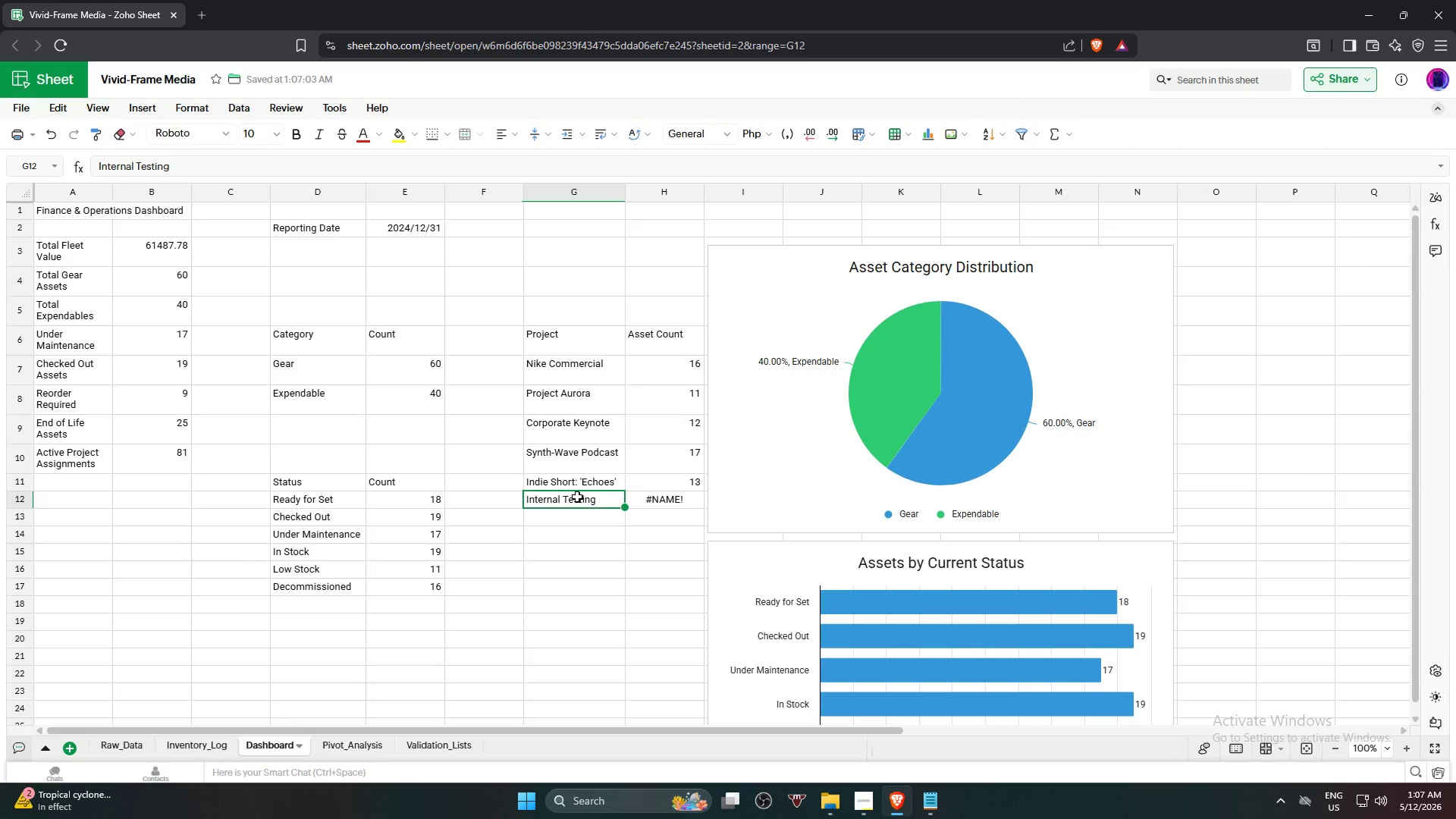 
key(Control+C)
 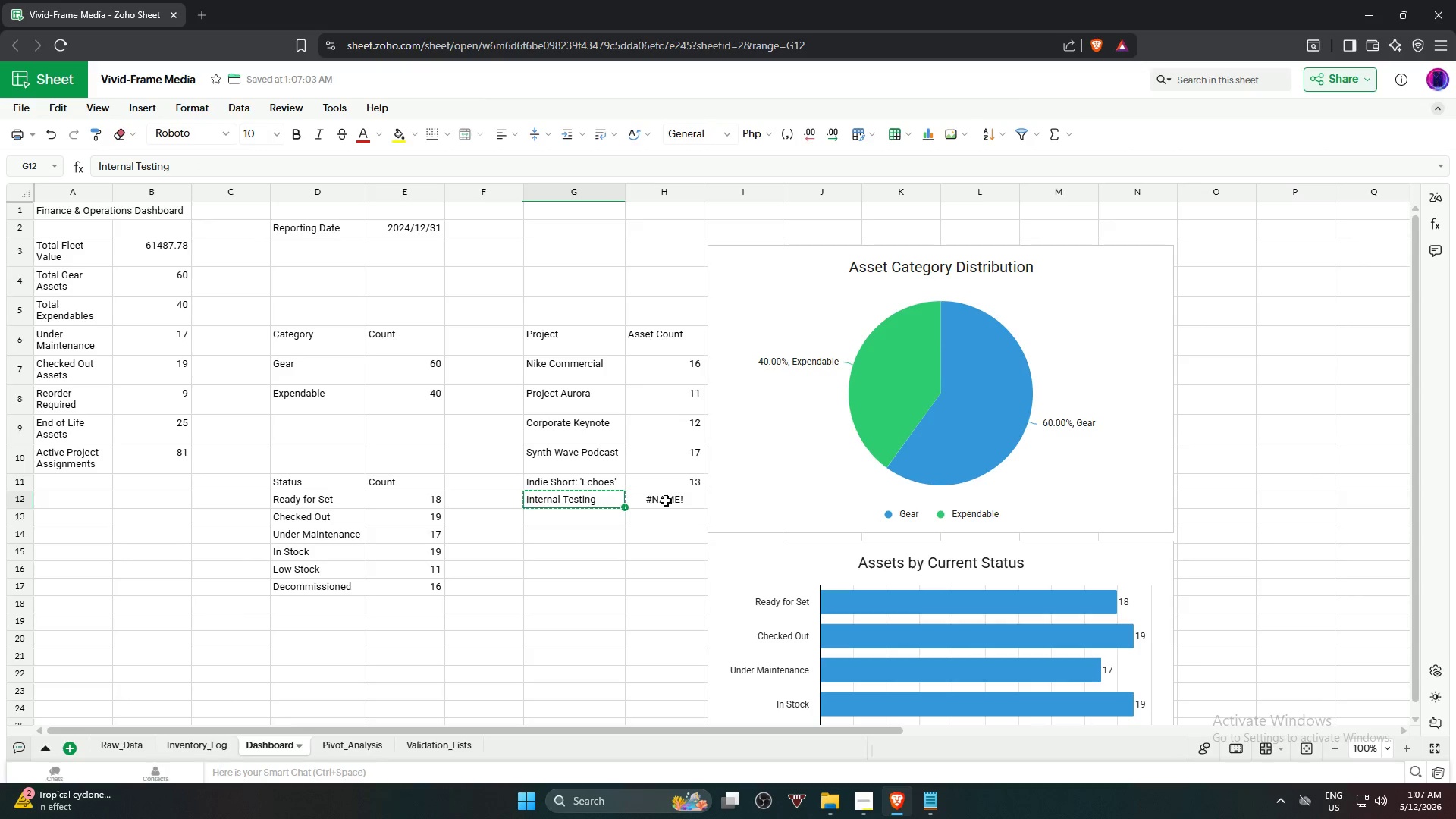 
left_click([667, 500])
 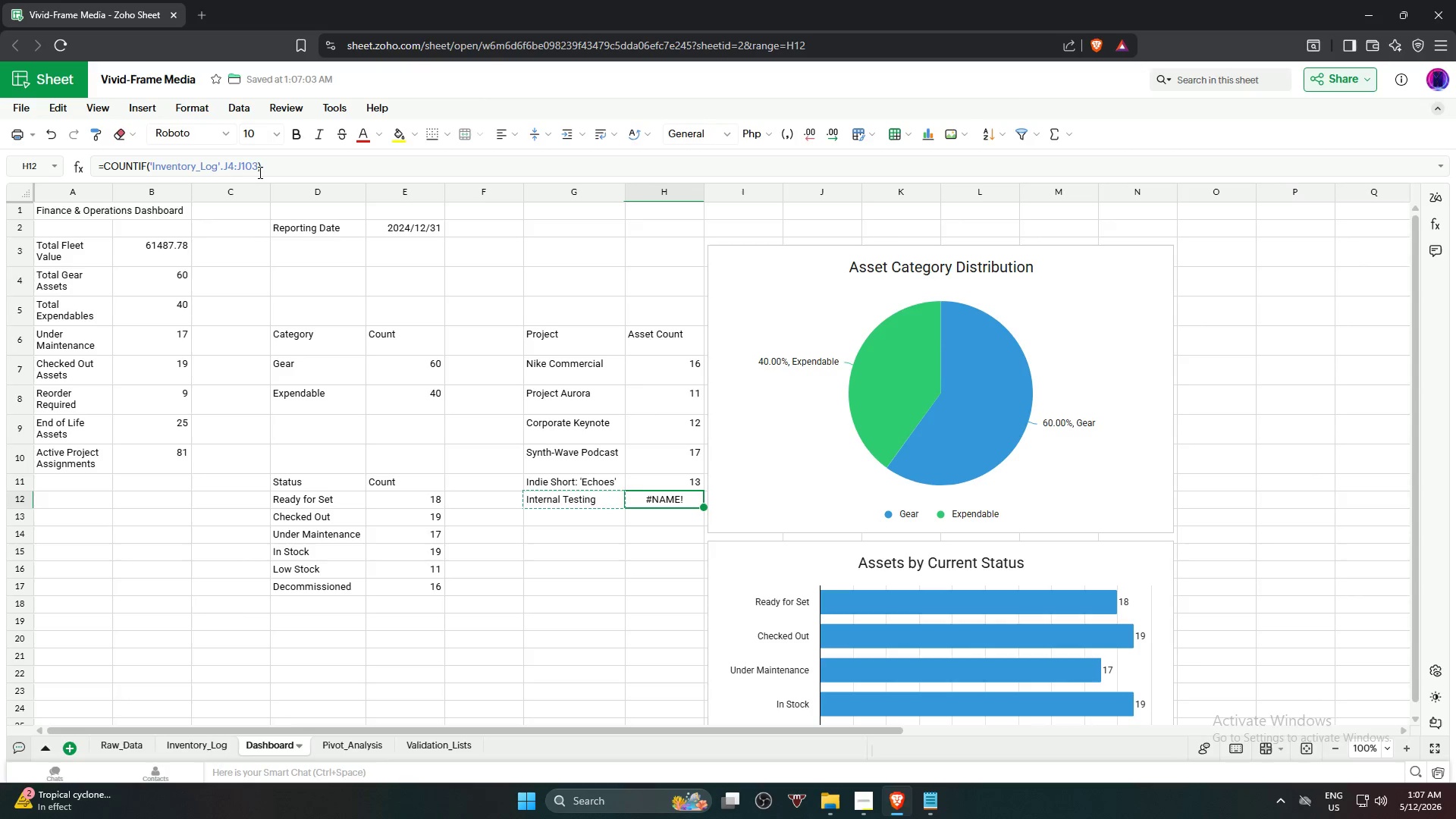 
left_click([255, 169])
 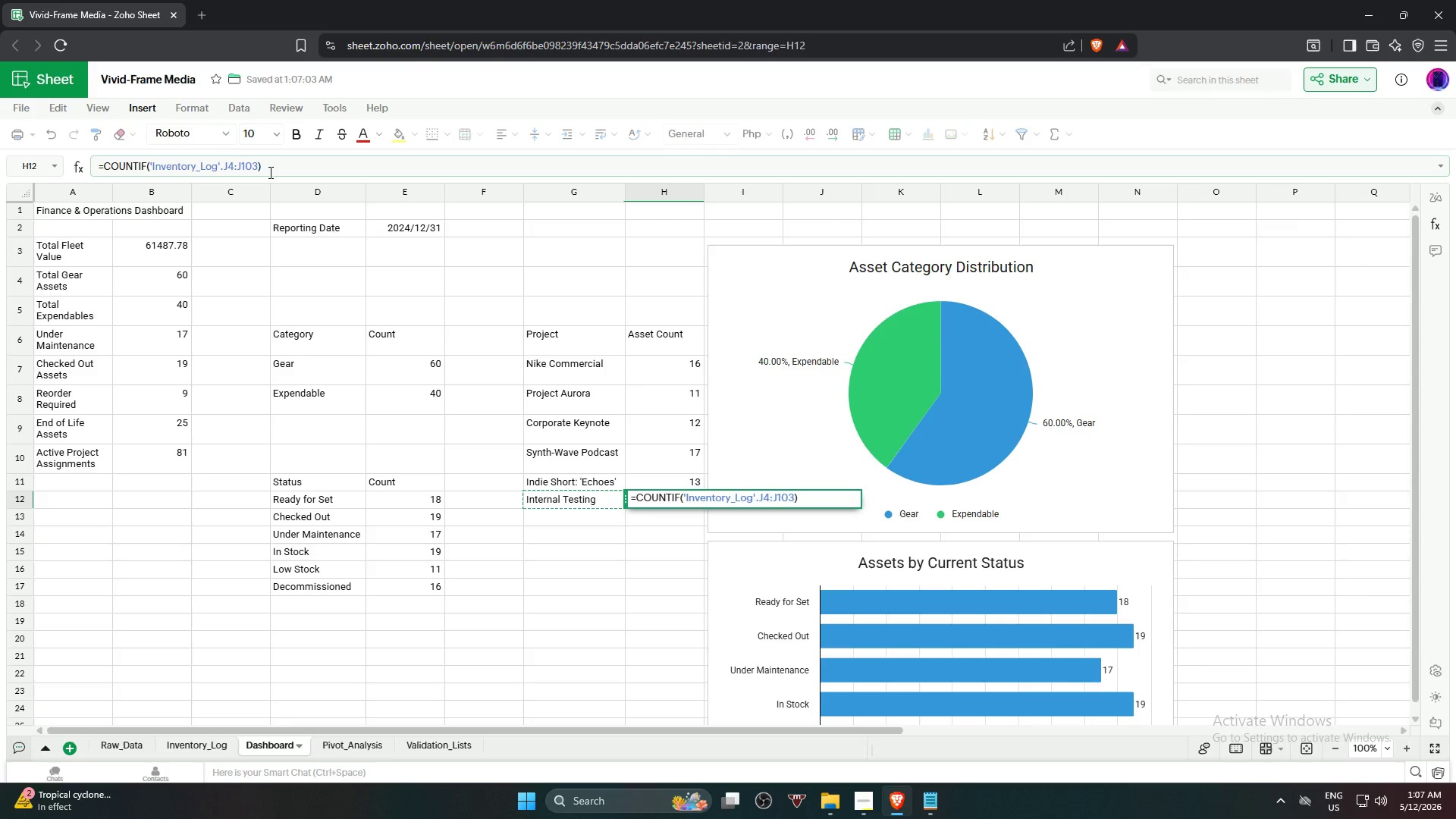 
key(Comma)
 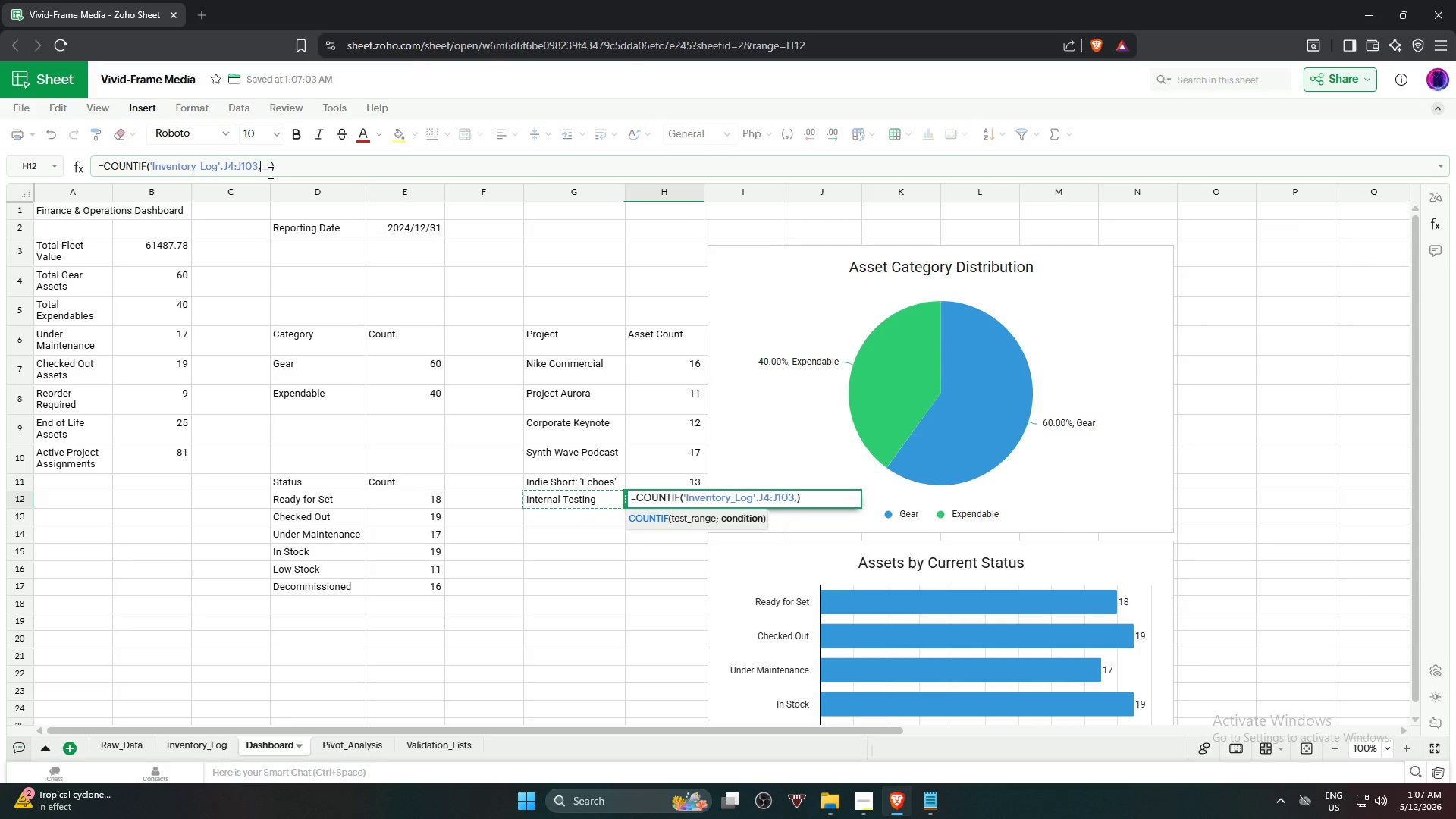 
key(Shift+ShiftRight)
 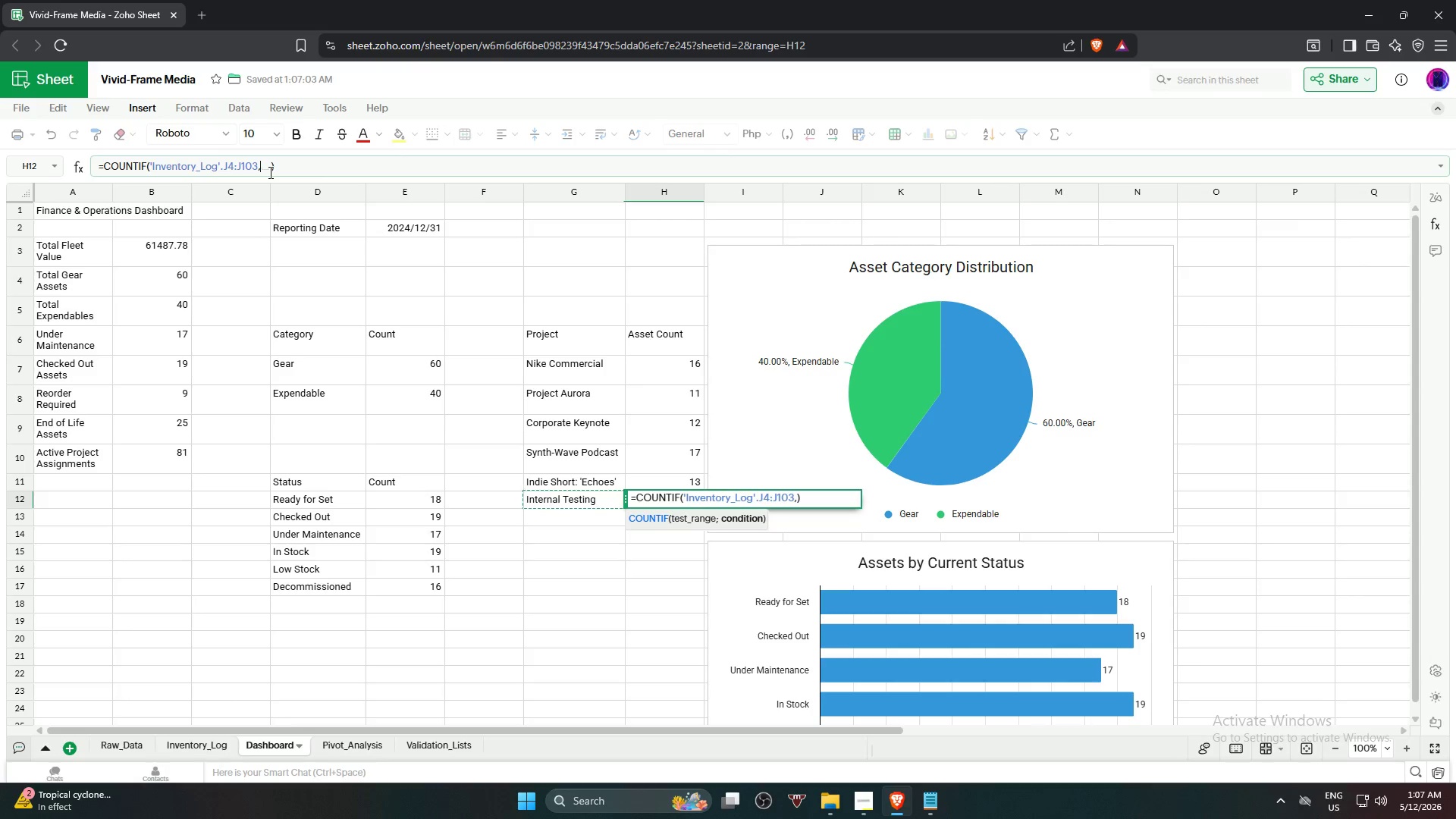 
key(Shift+Quote)
 